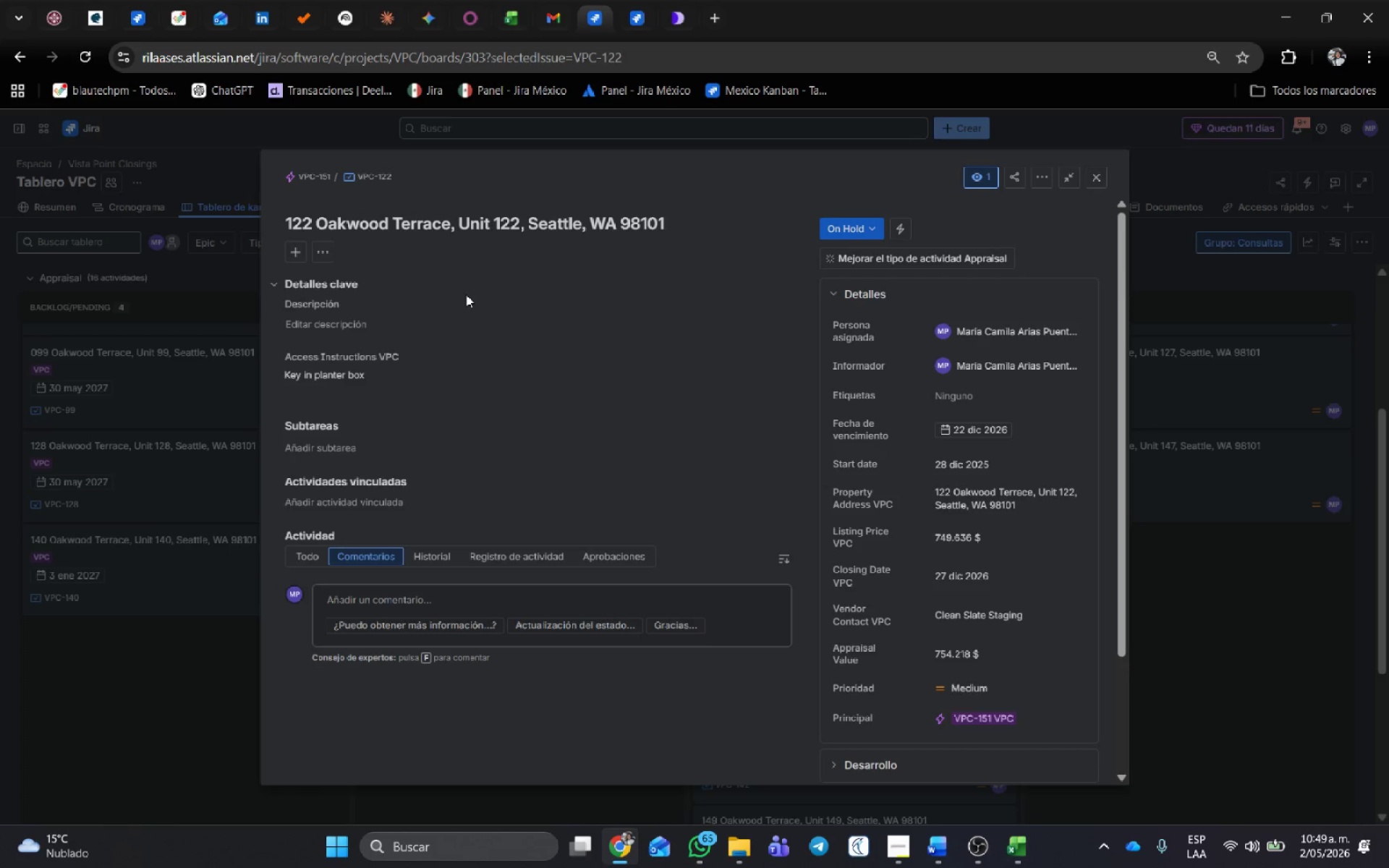 
wait(7.49)
 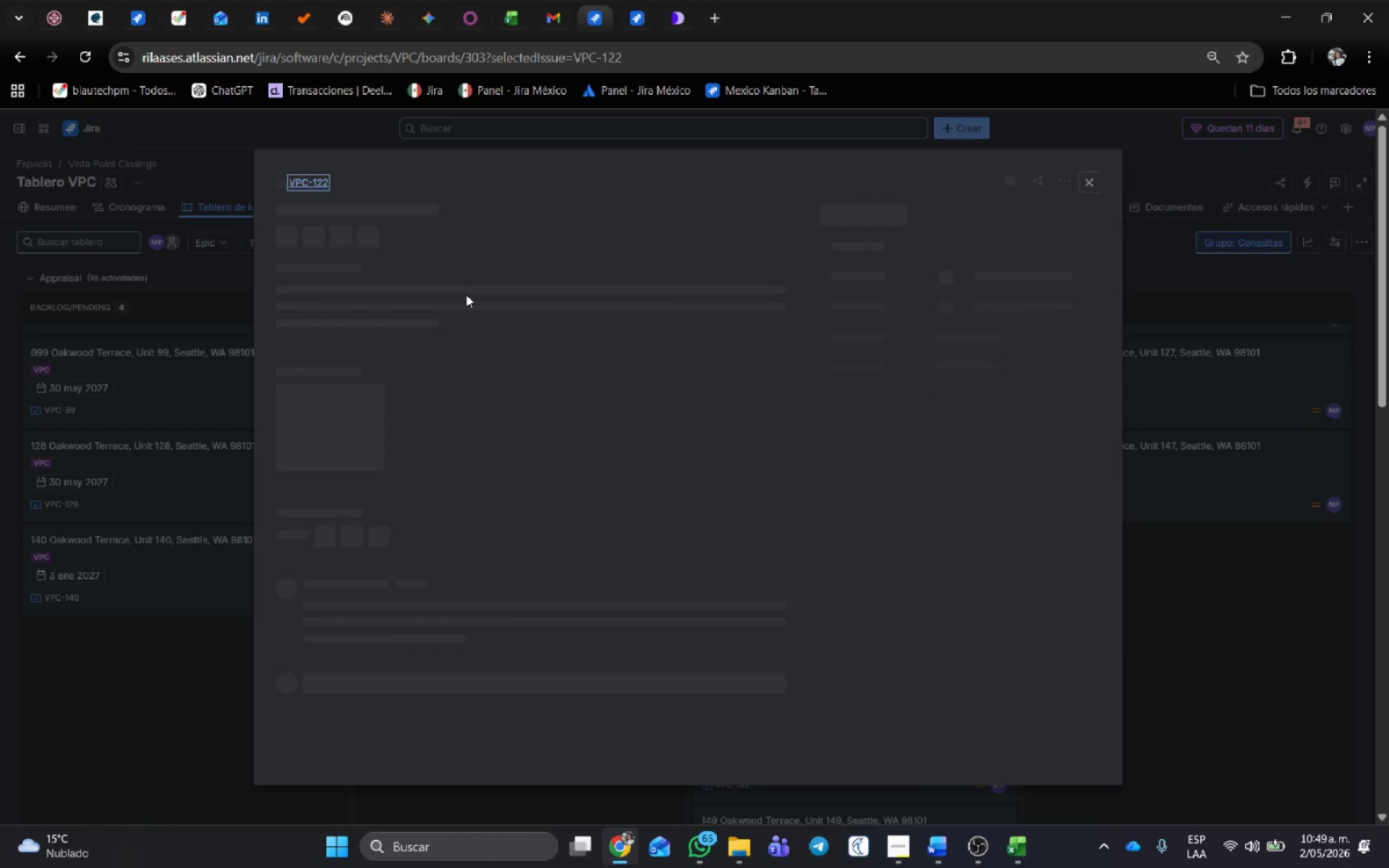 
left_click([850, 226])
 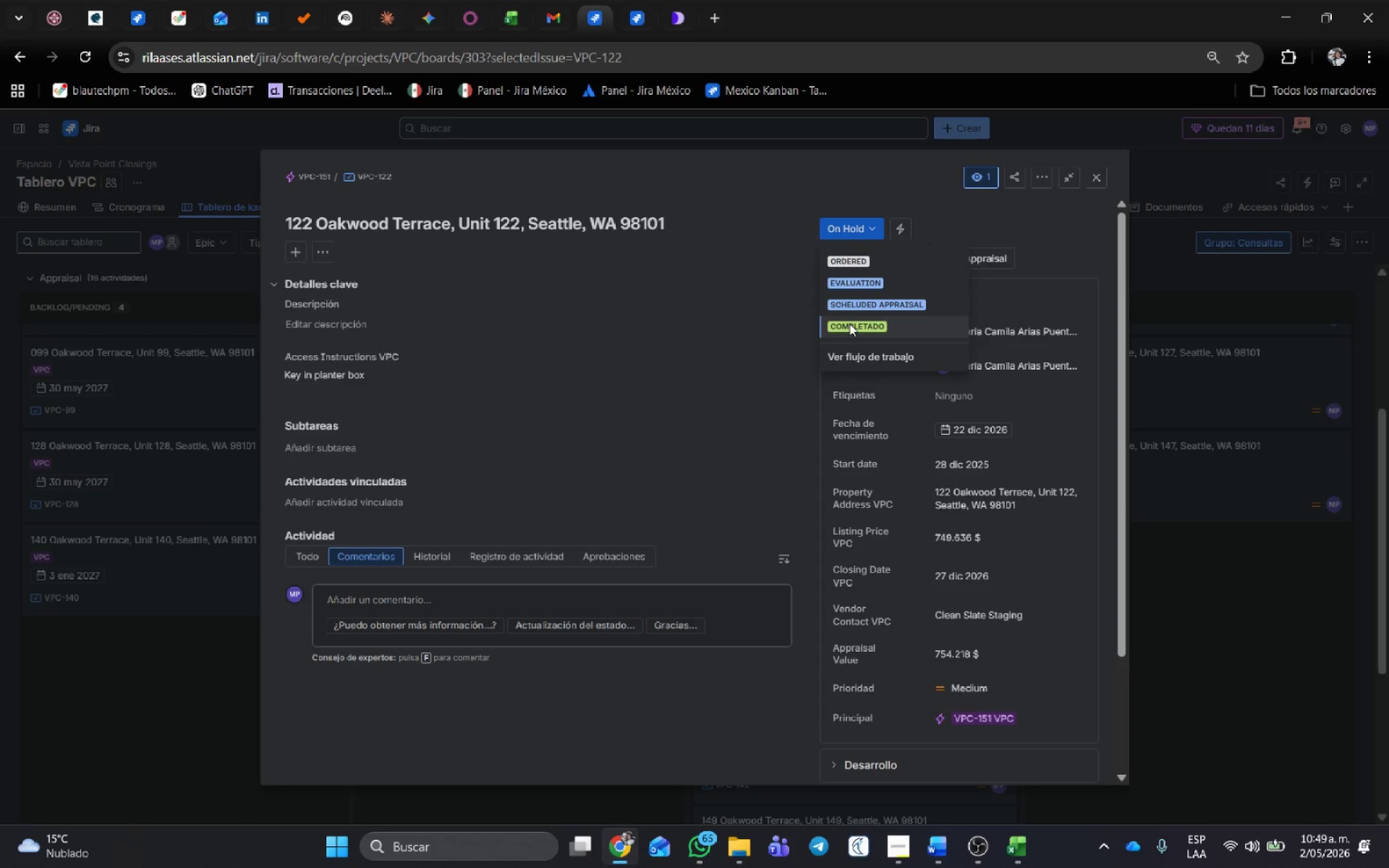 
left_click([1100, 166])
 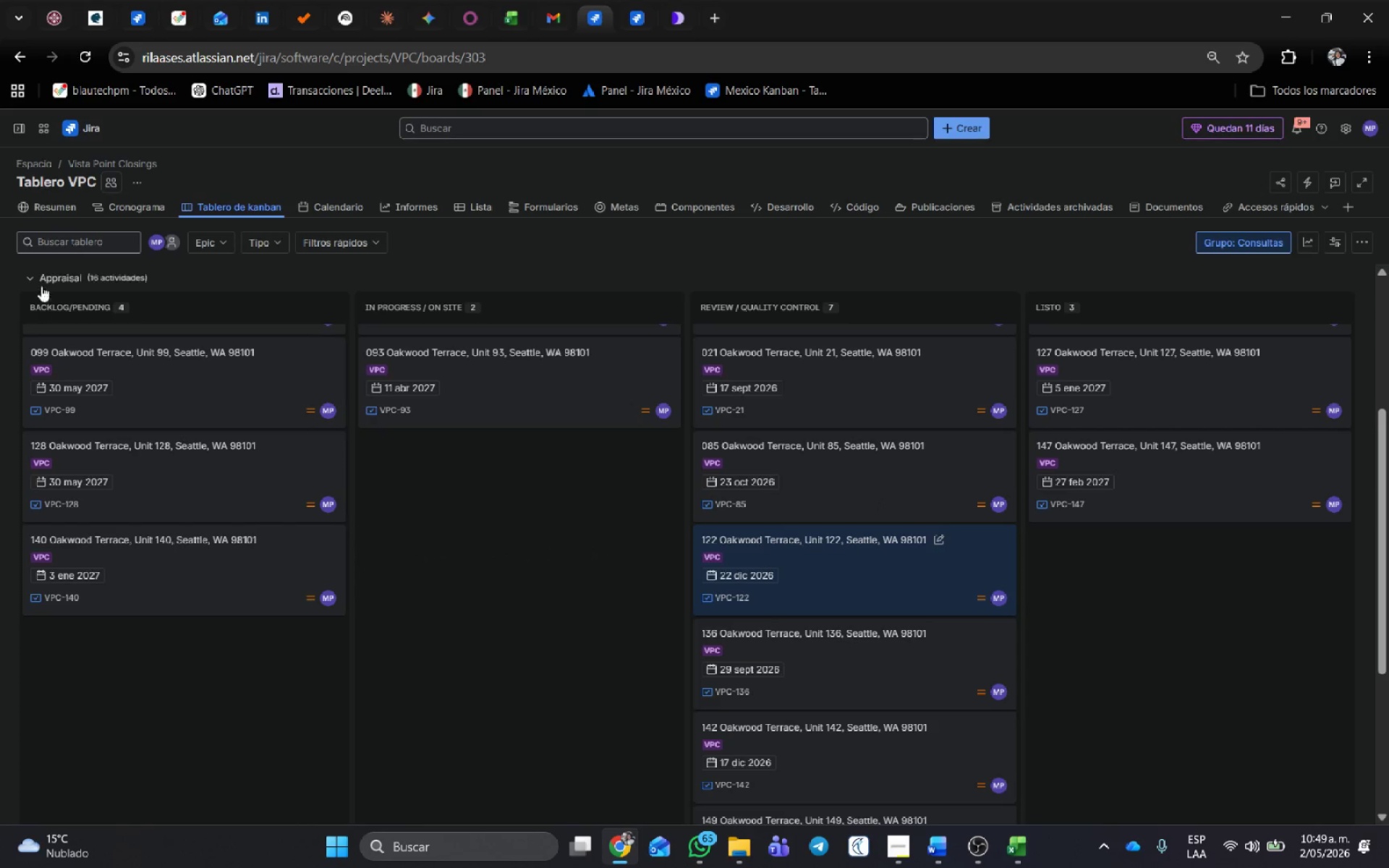 
left_click([30, 276])
 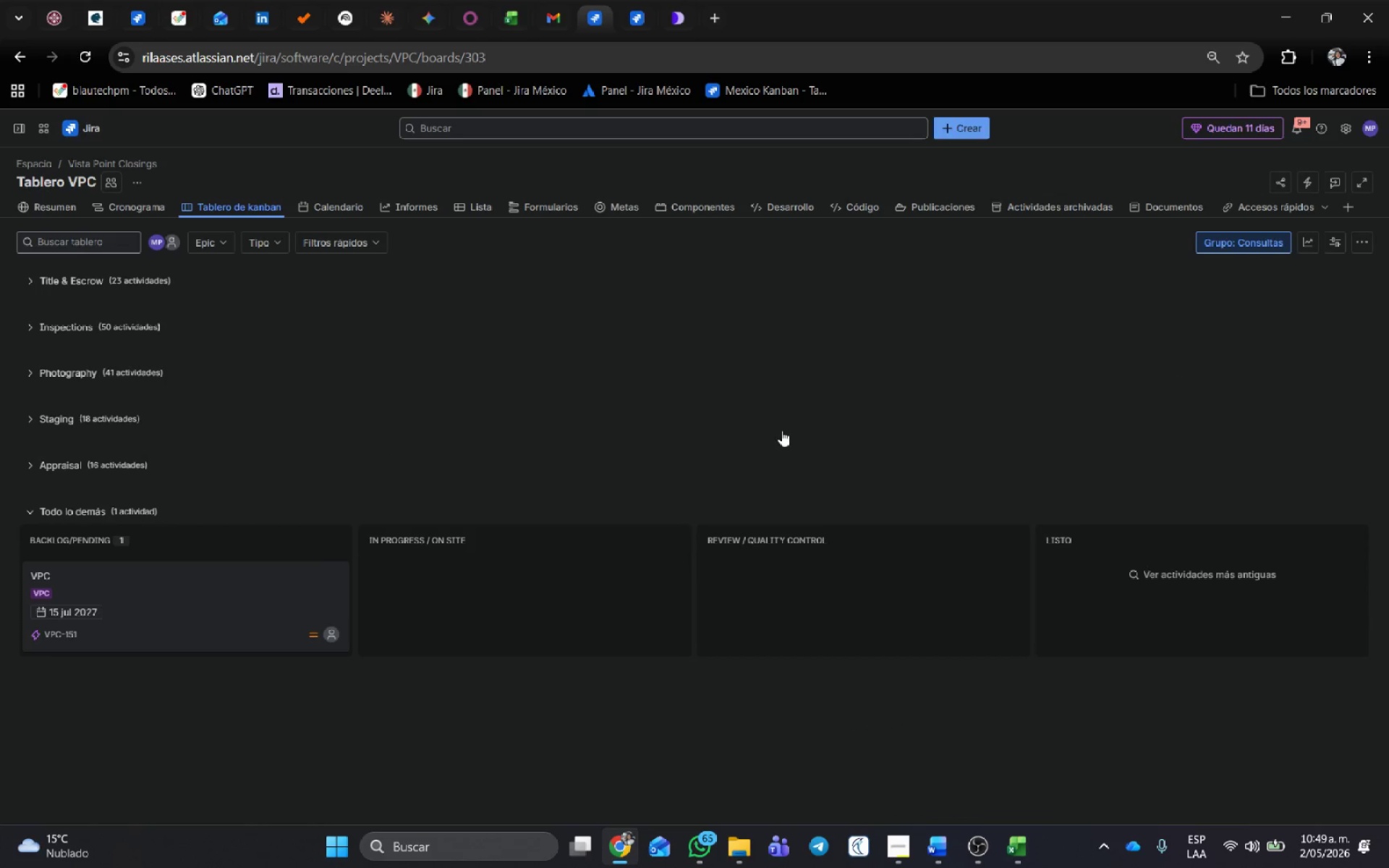 
scroll: coordinate [777, 434], scroll_direction: down, amount: 2.0
 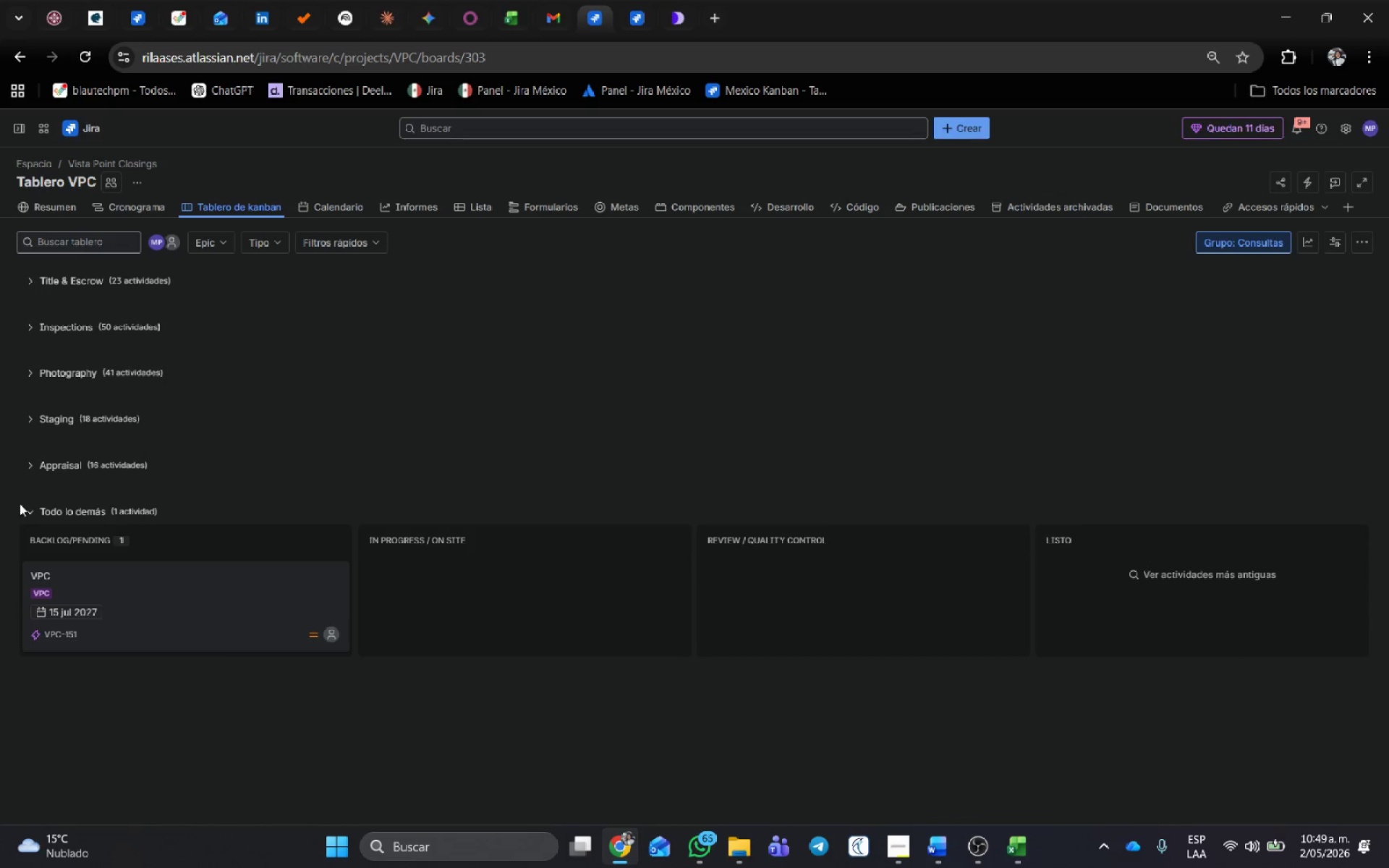 
left_click([29, 511])
 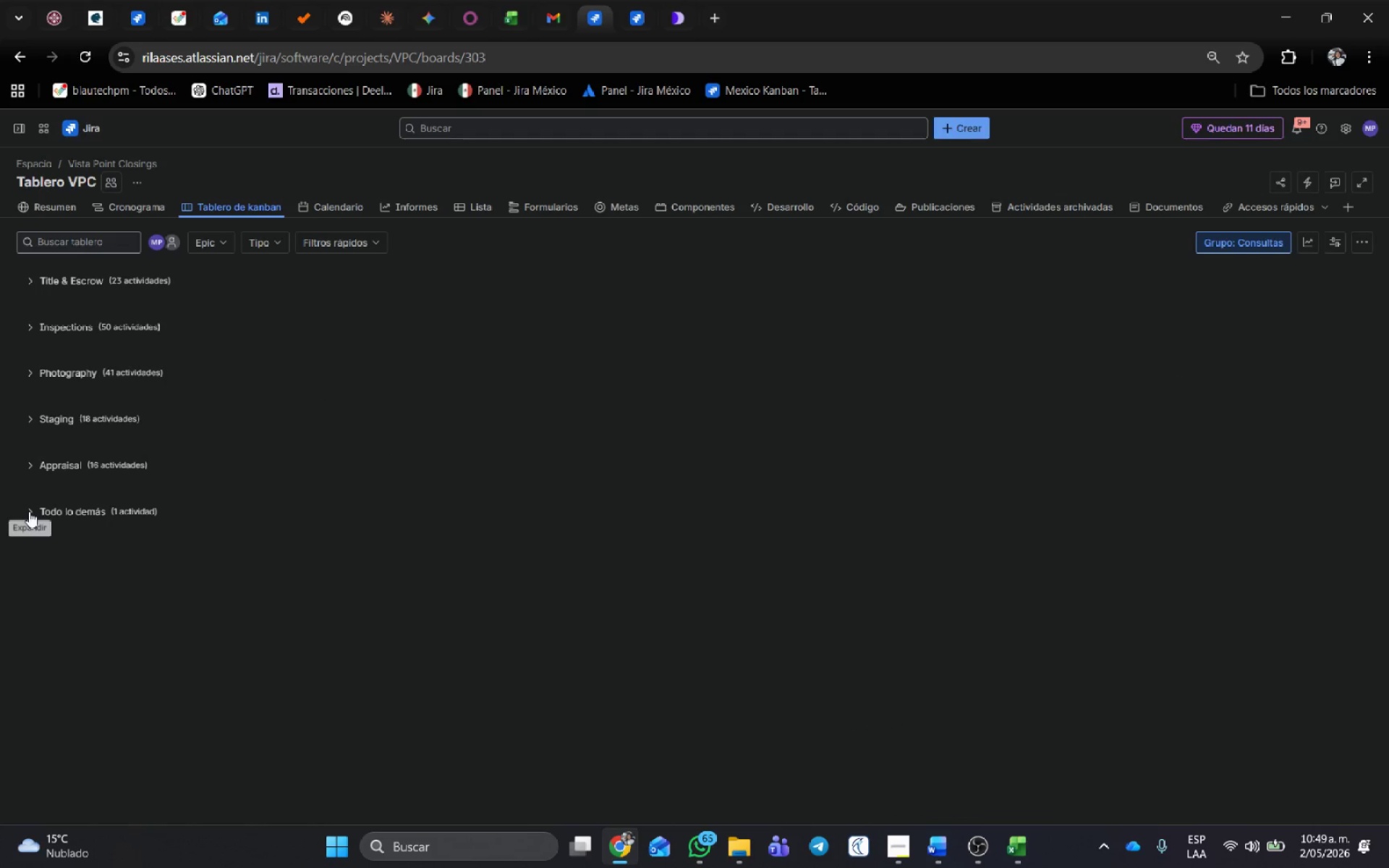 
left_click([29, 511])
 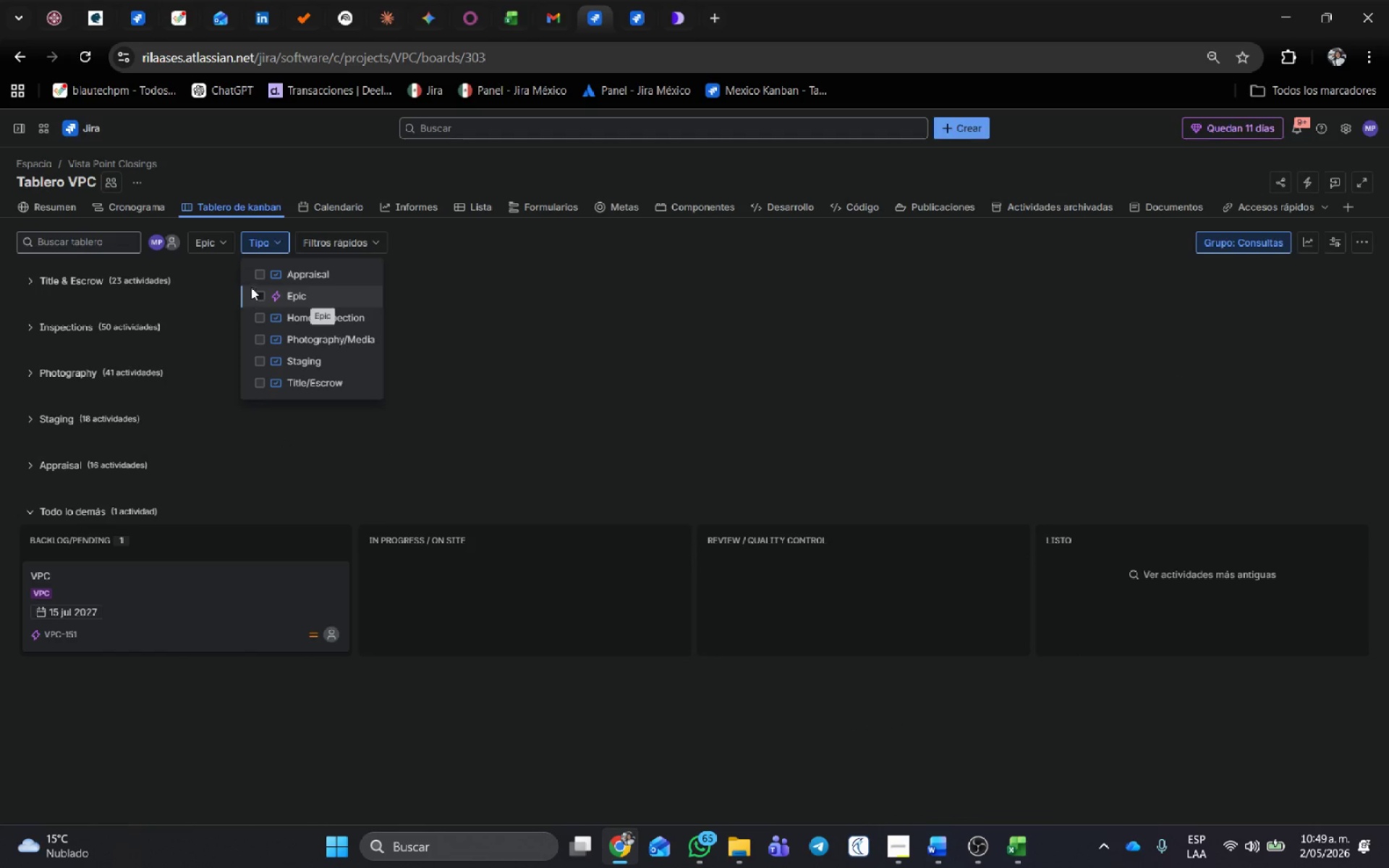 
left_click([258, 276])
 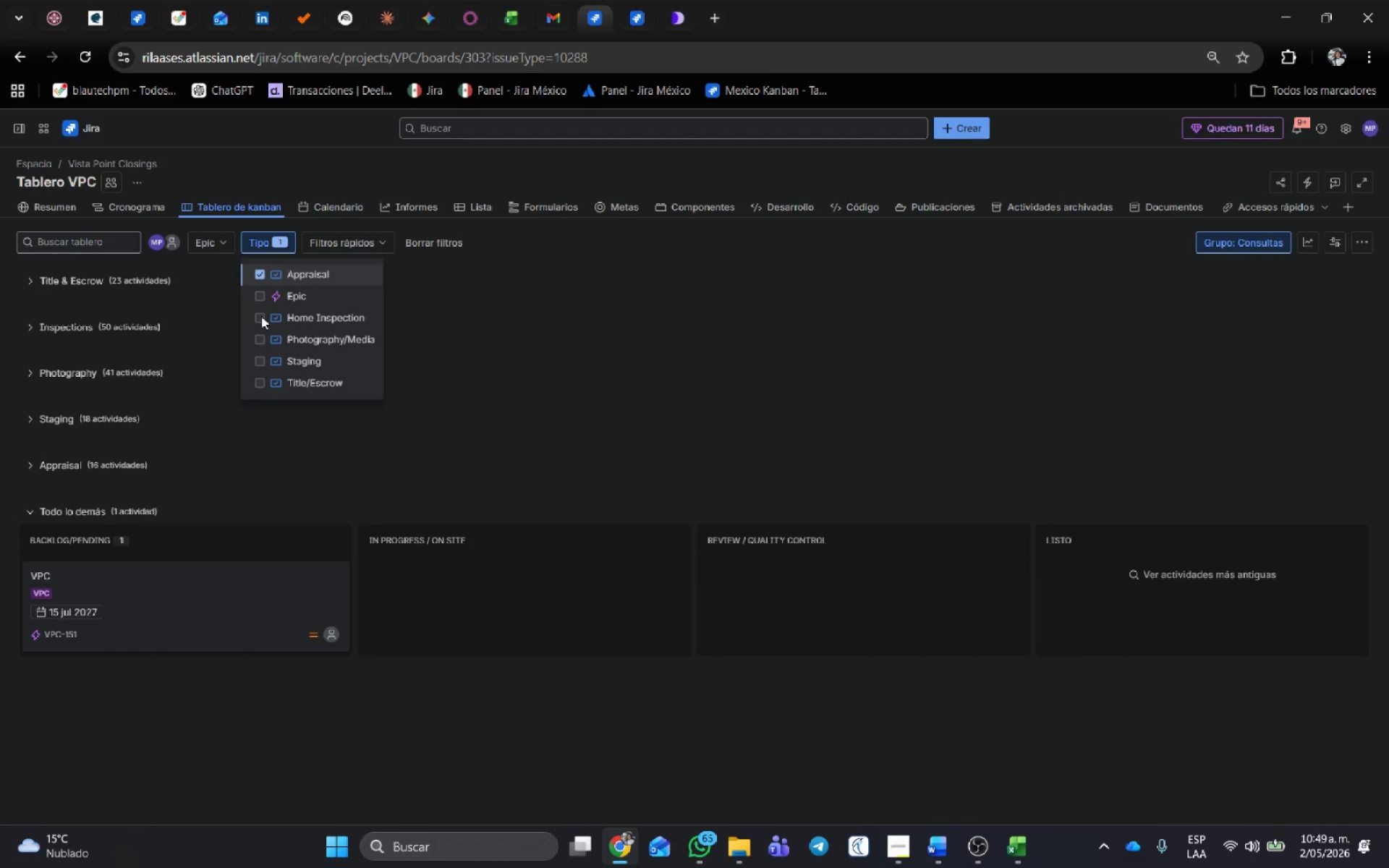 
left_click([261, 316])
 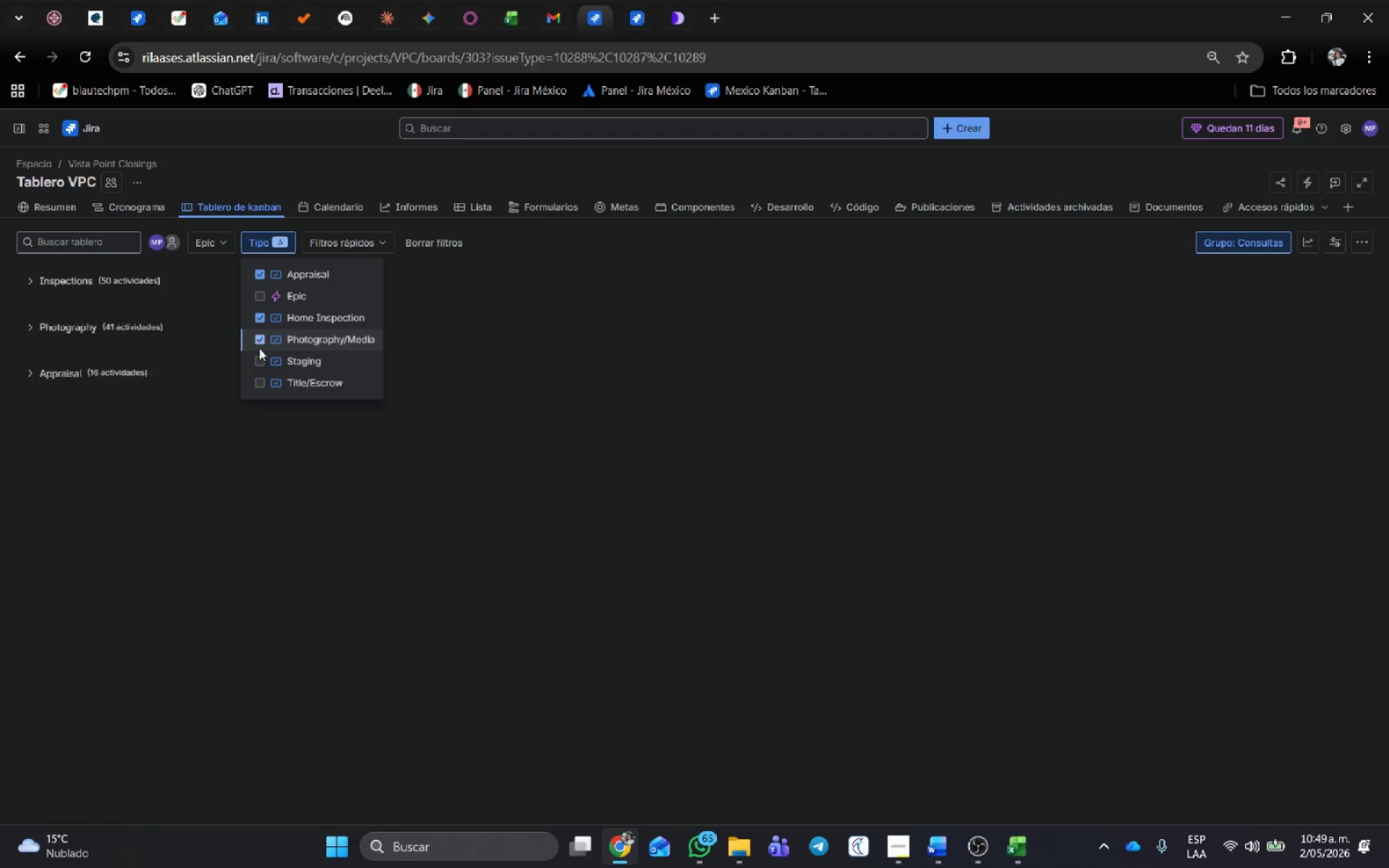 
left_click([261, 363])
 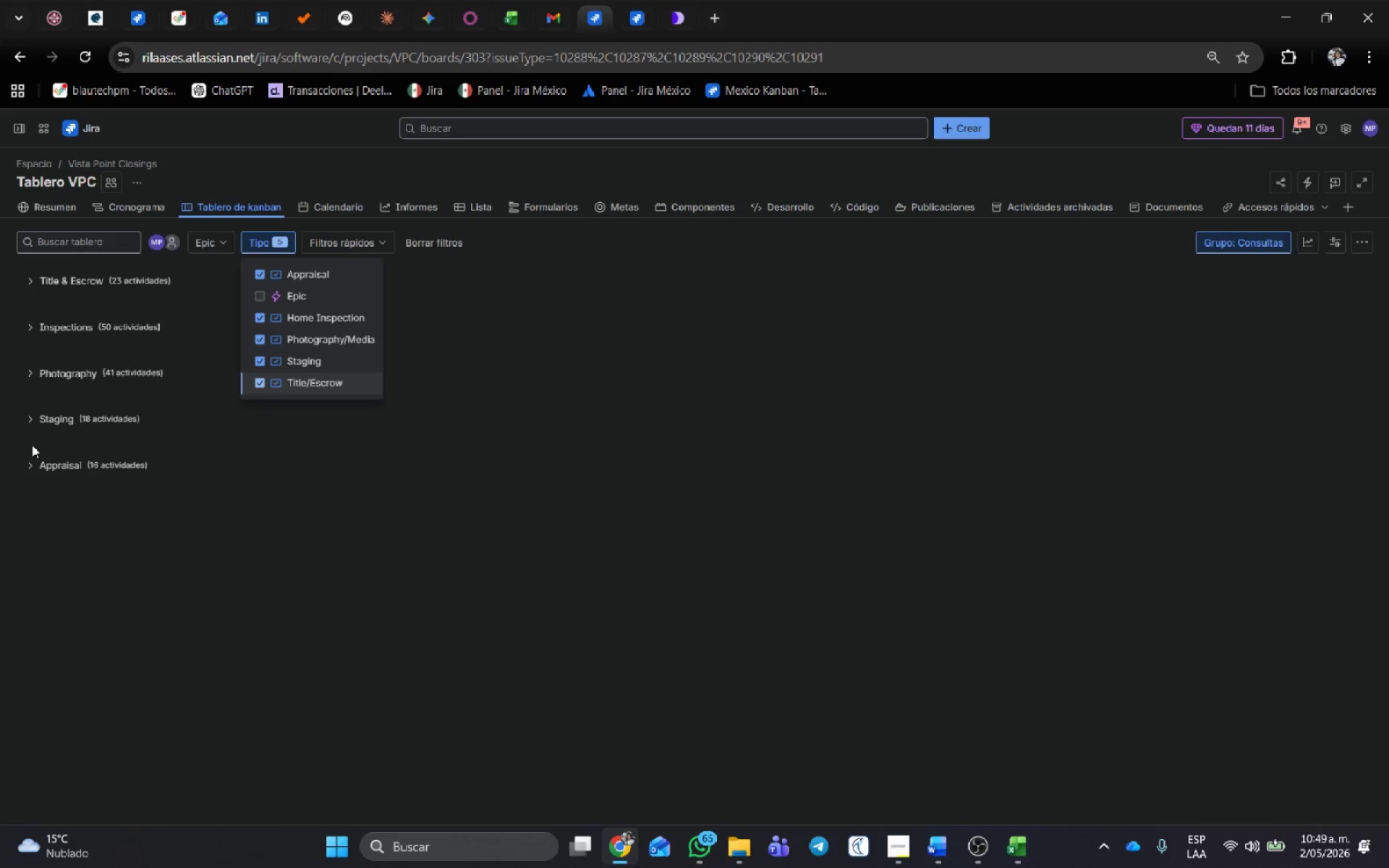 
left_click([30, 426])
 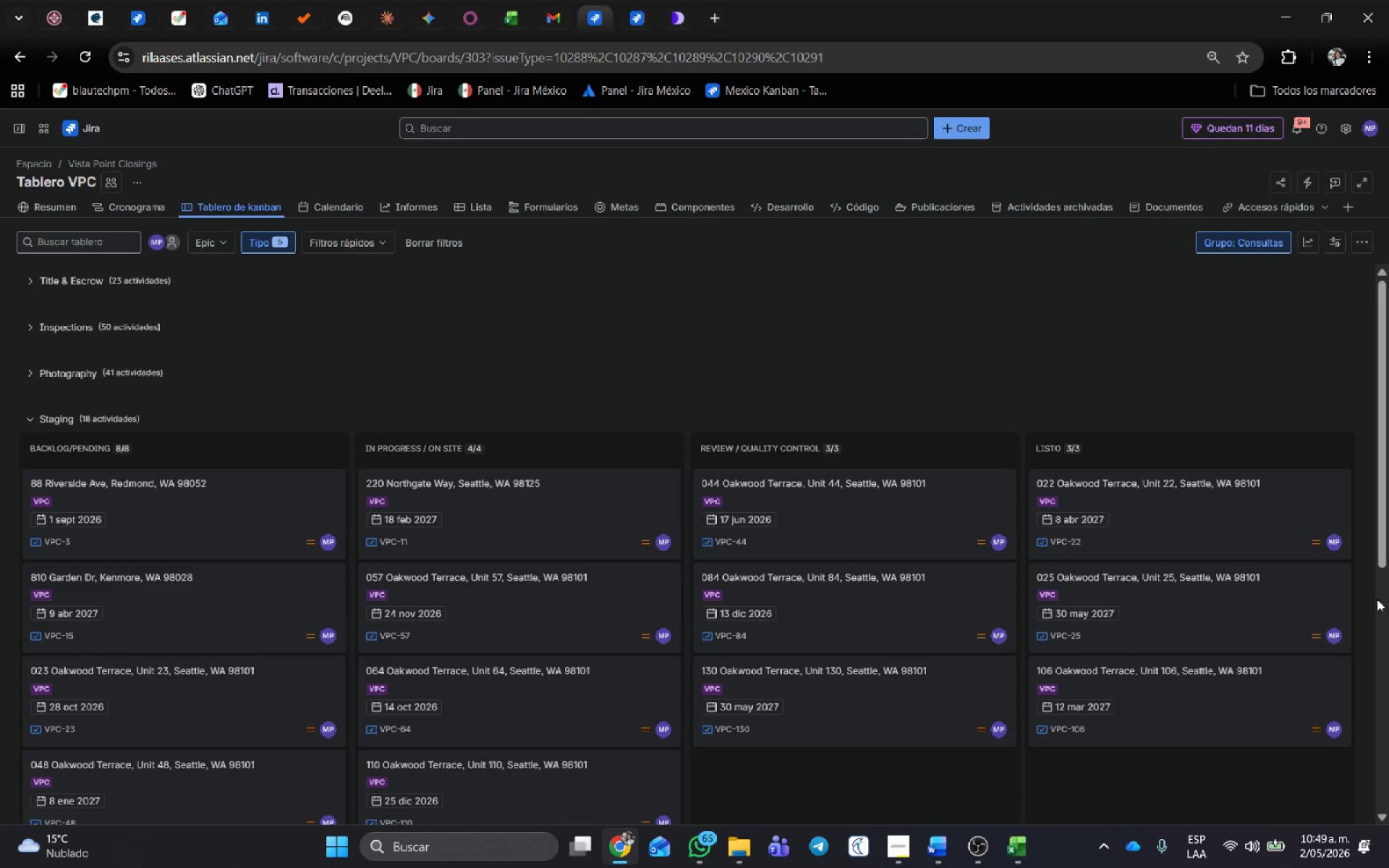 
scroll: coordinate [1162, 575], scroll_direction: down, amount: 2.0
 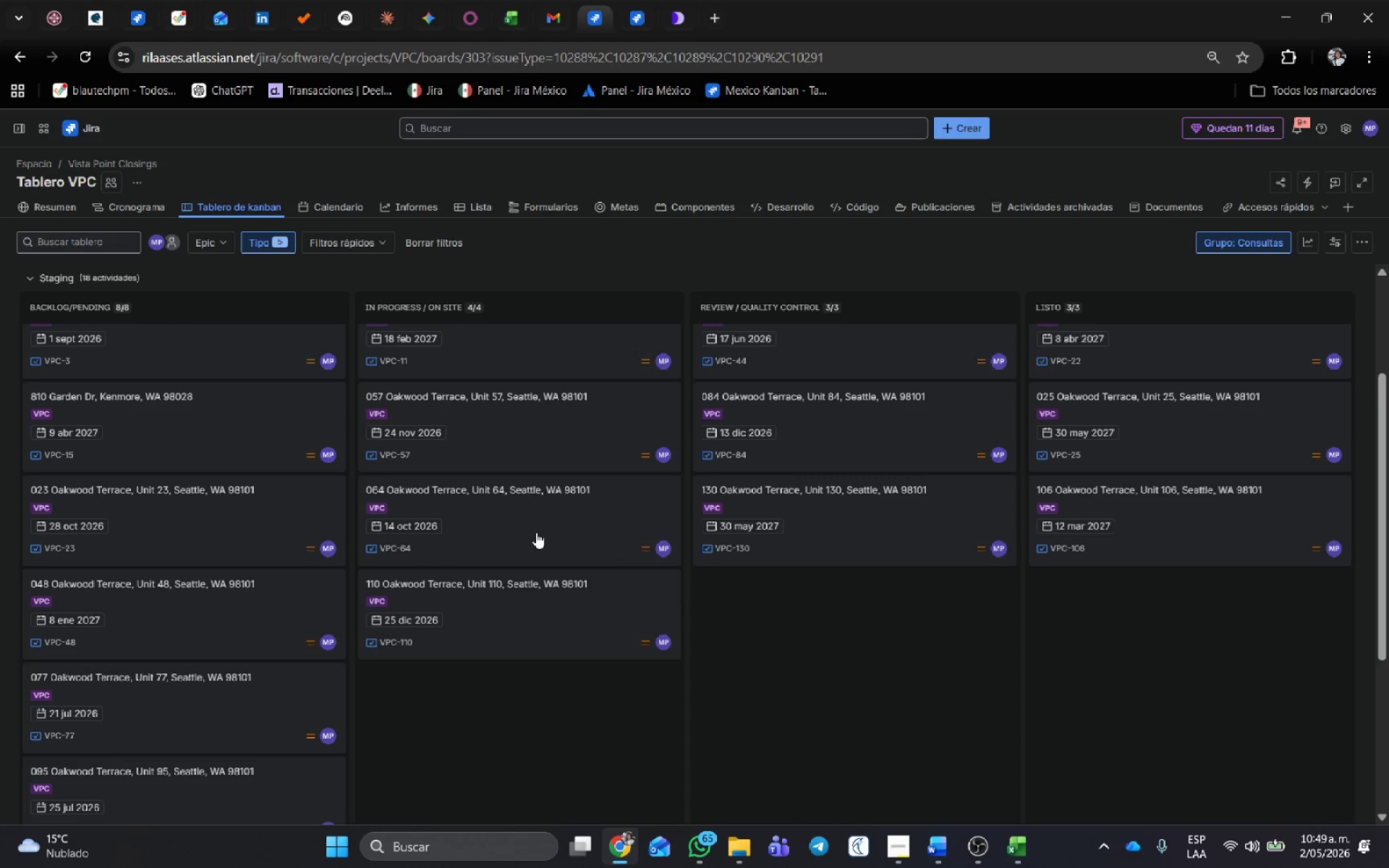 
left_click([536, 531])
 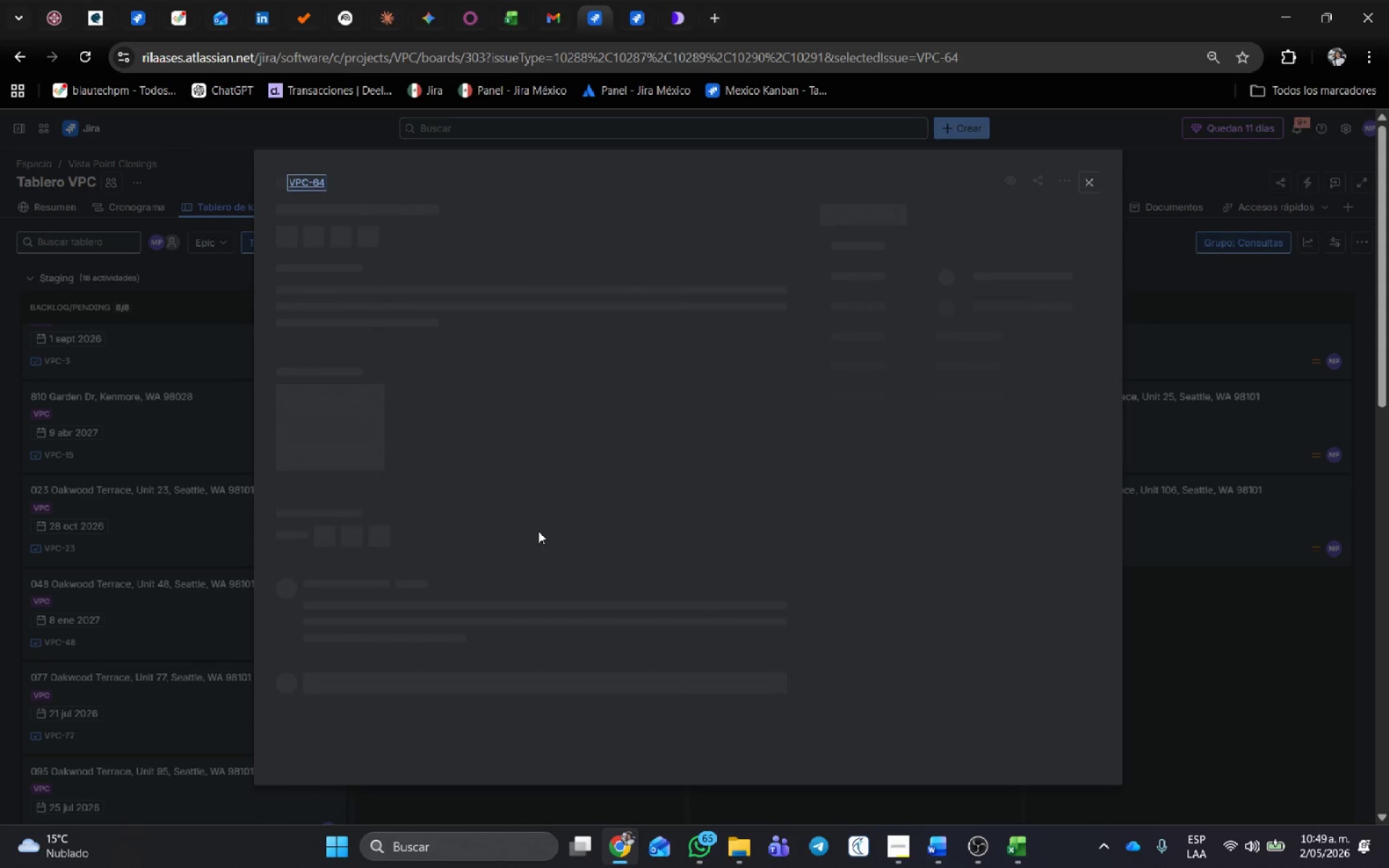 
mouse_move([593, 546])
 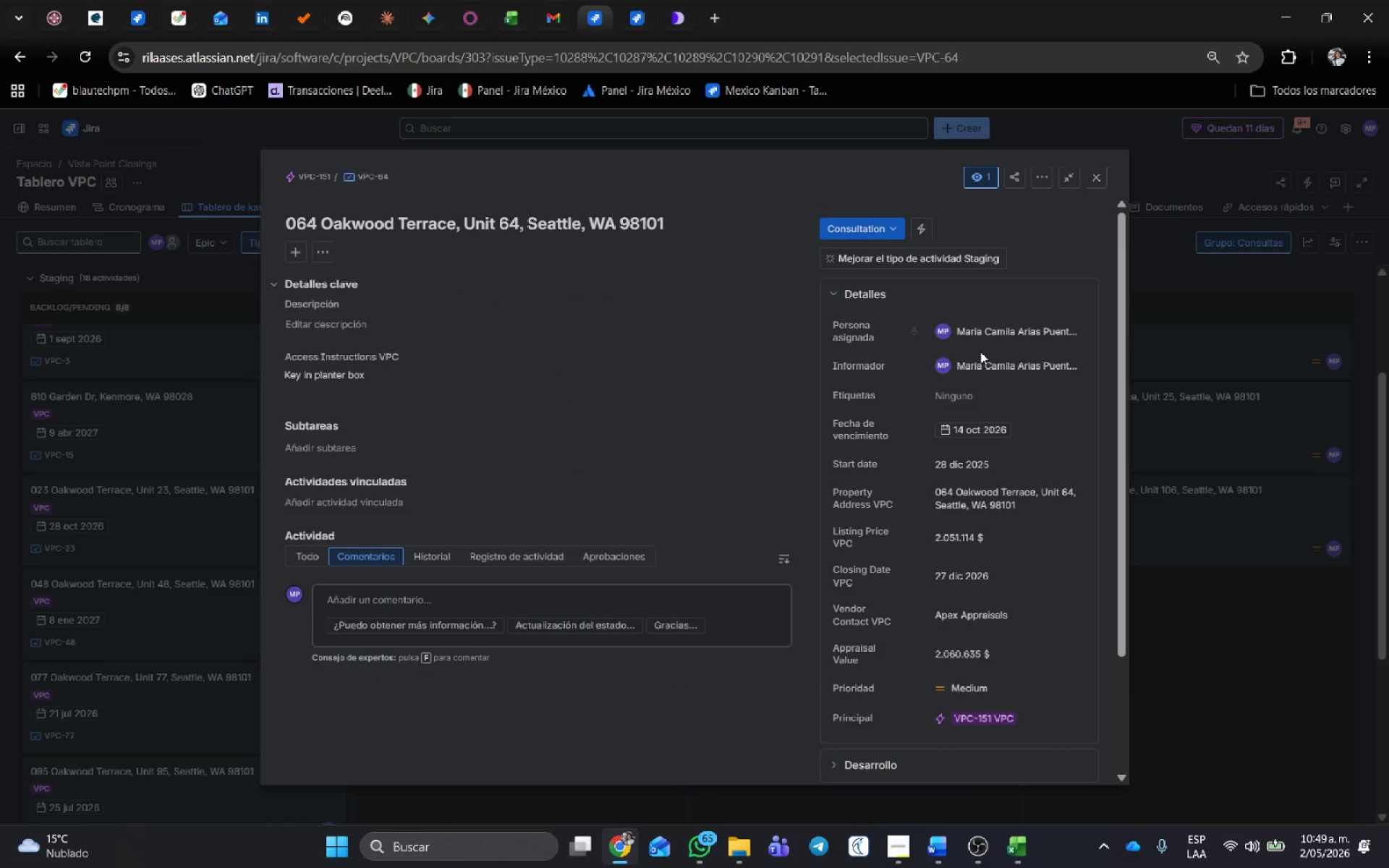 
scroll: coordinate [947, 392], scroll_direction: down, amount: 6.0
 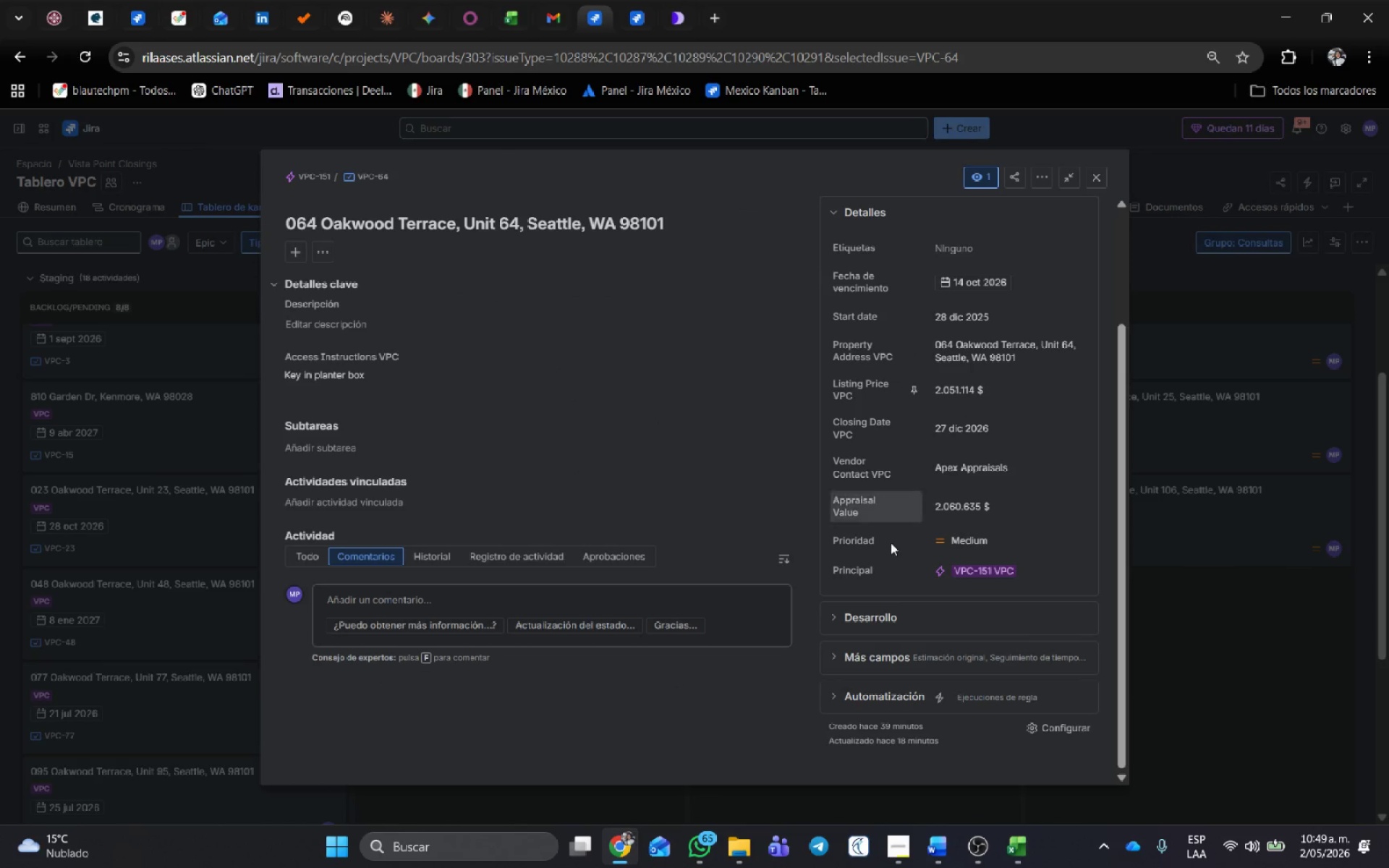 
scroll: coordinate [893, 550], scroll_direction: up, amount: 8.0
 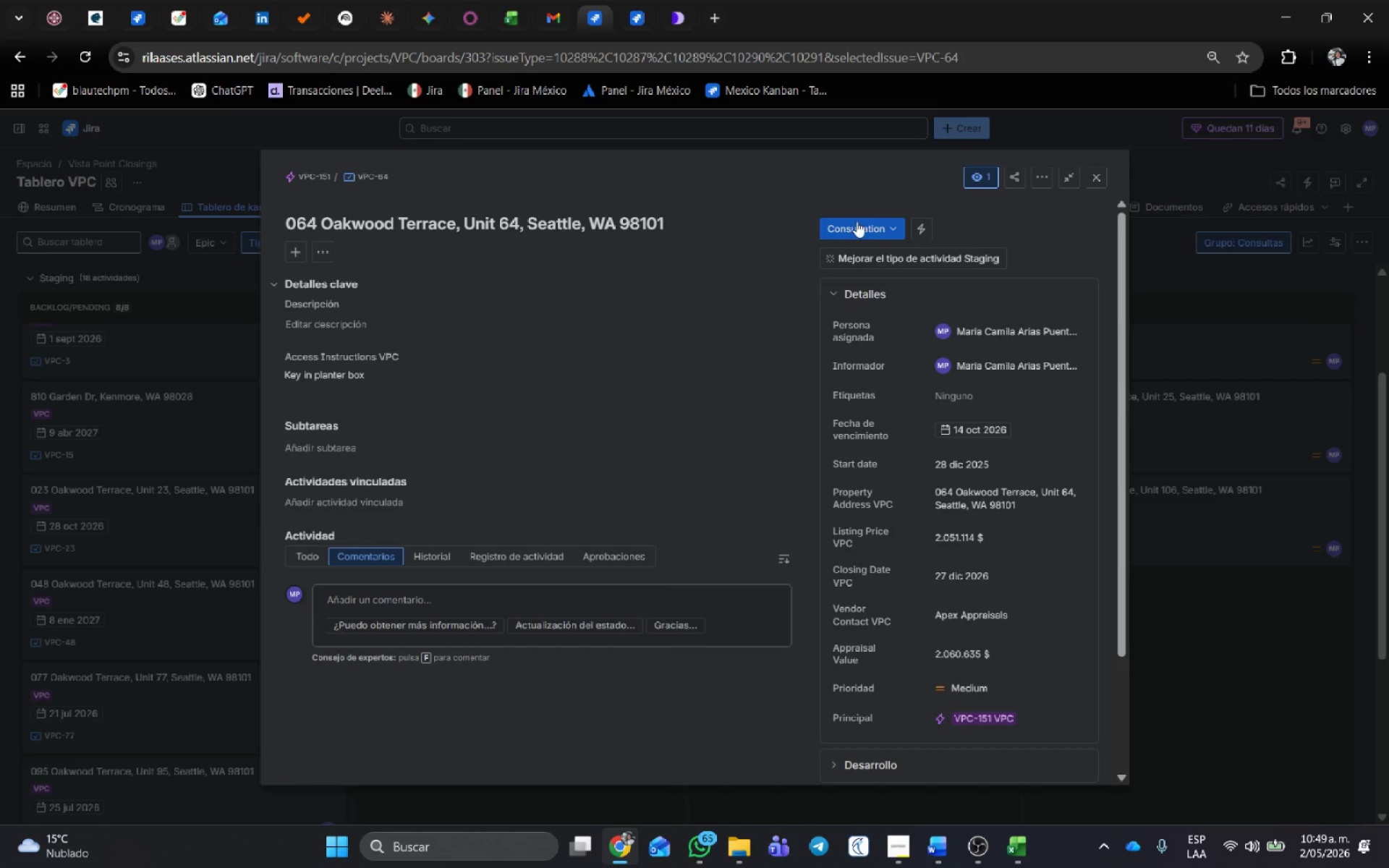 
left_click([858, 223])
 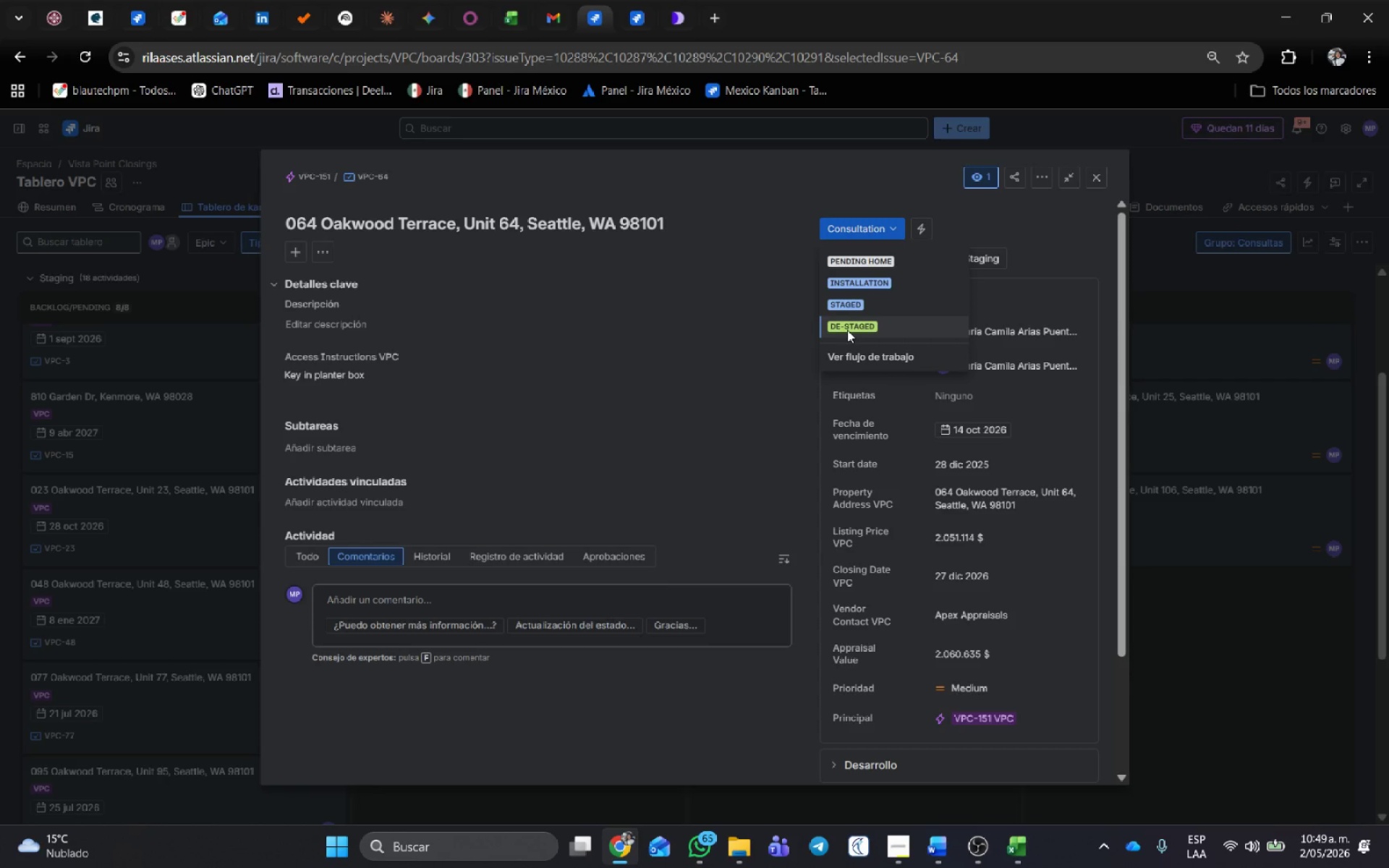 
left_click([847, 330])
 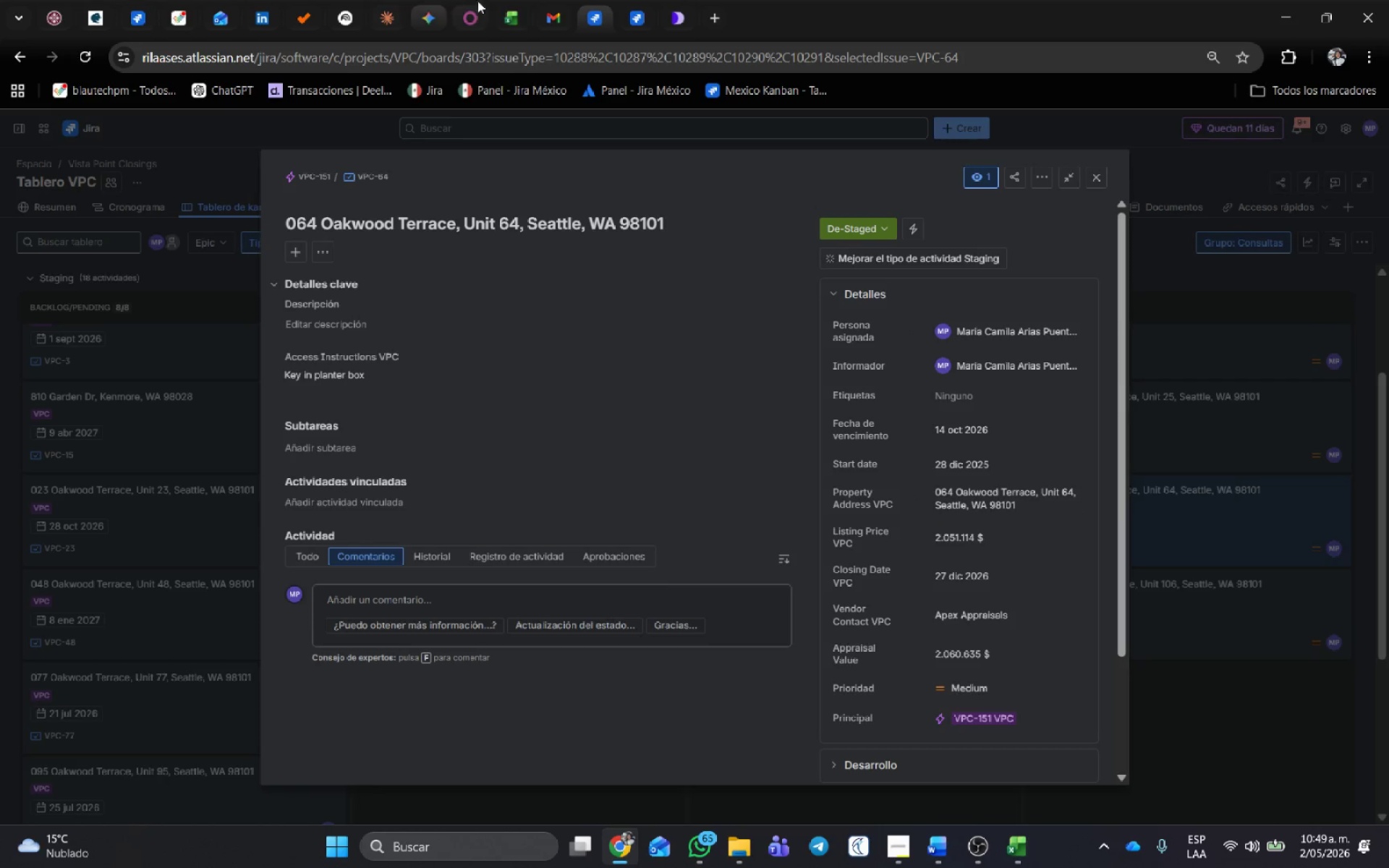 
left_click([629, 15])
 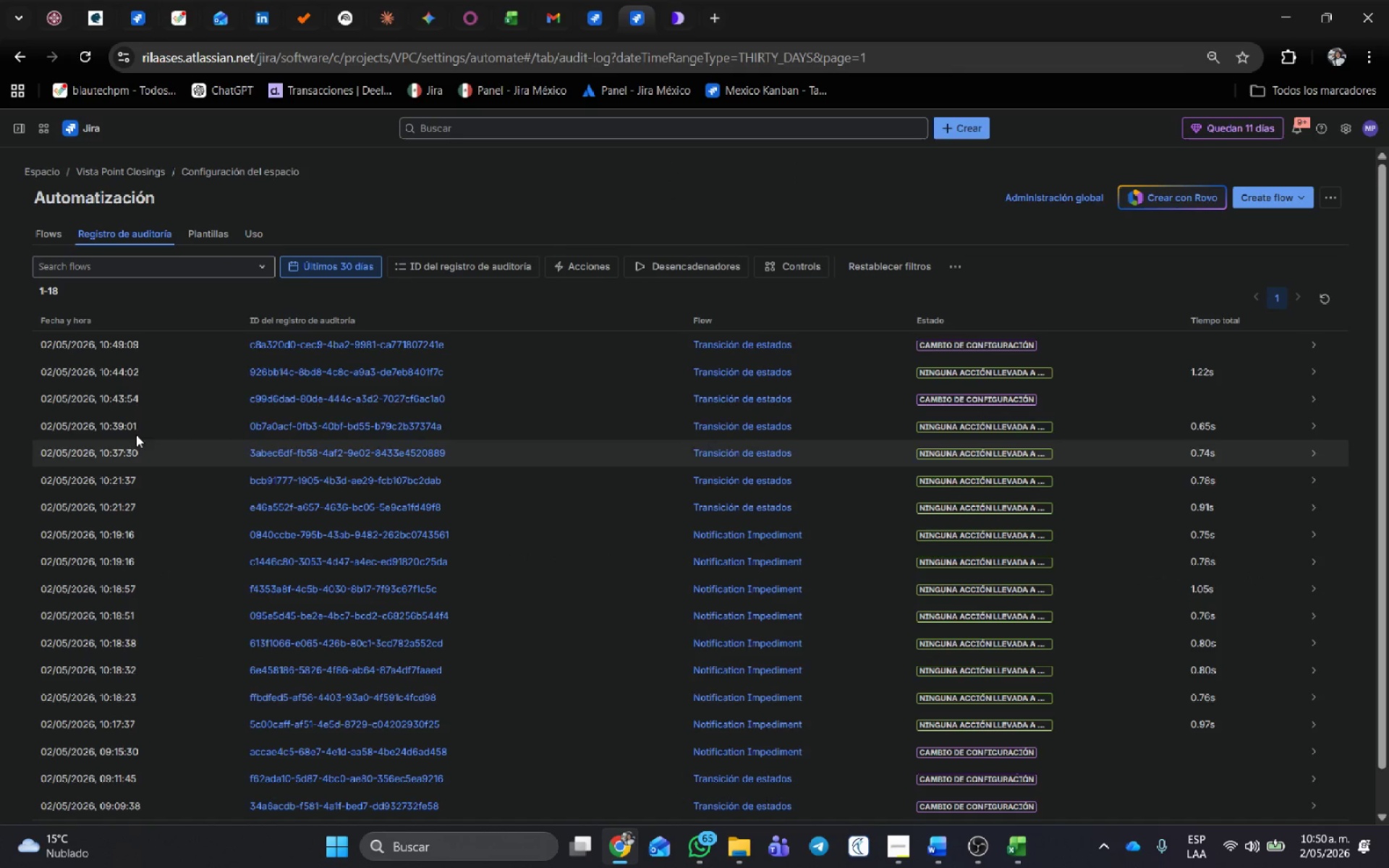 
scroll: coordinate [90, 312], scroll_direction: up, amount: 4.0
 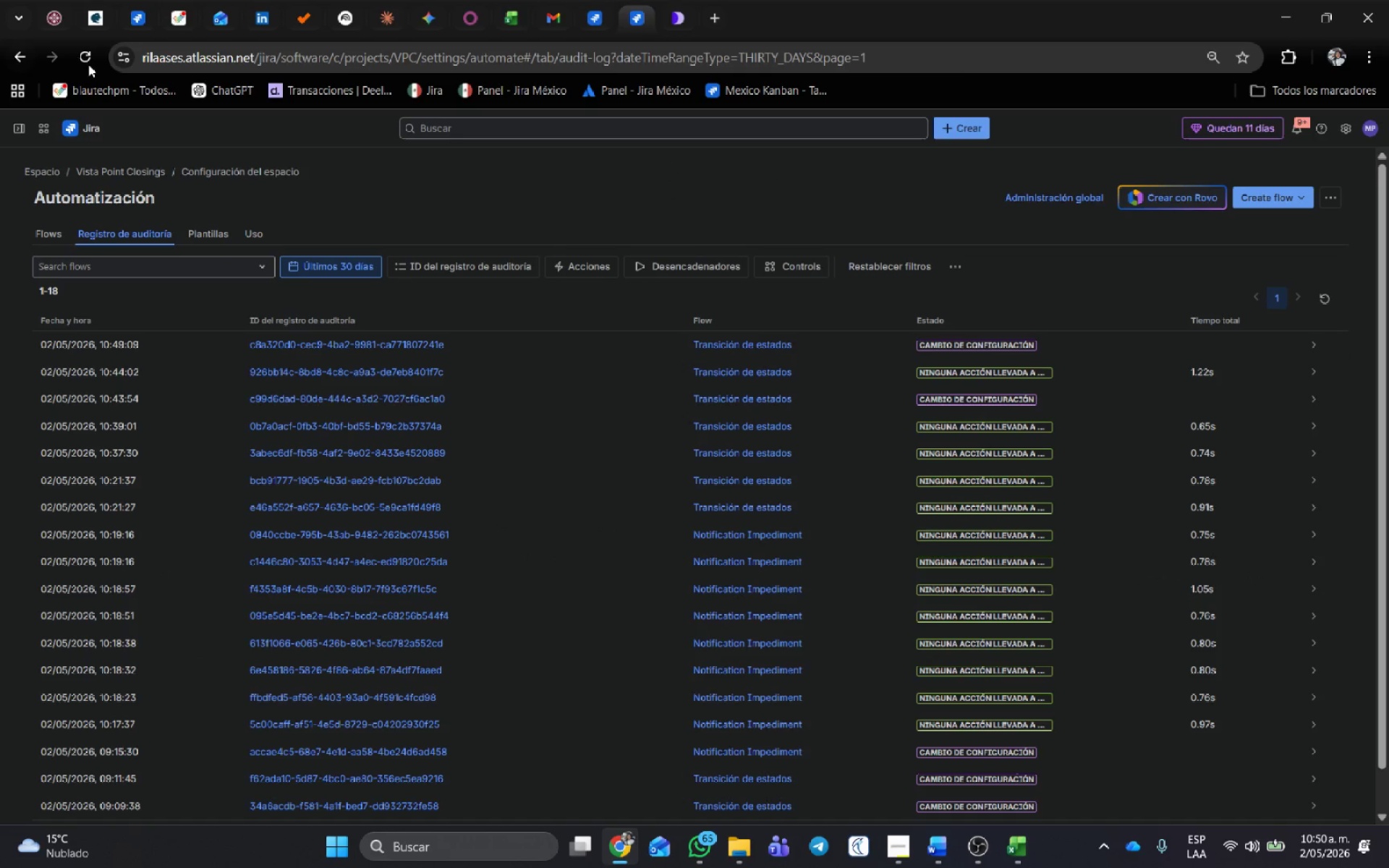 
left_click([87, 51])
 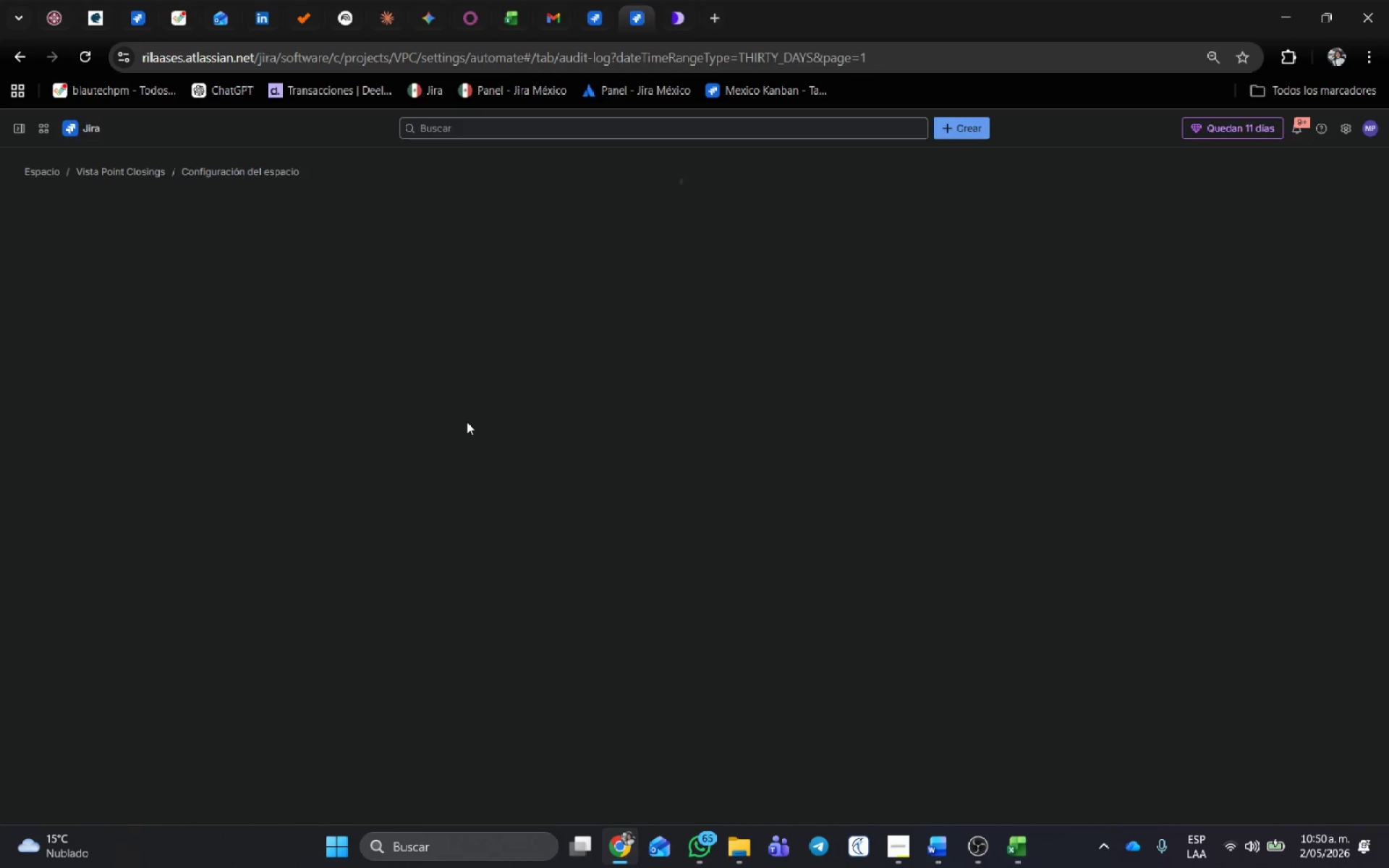 
wait(9.03)
 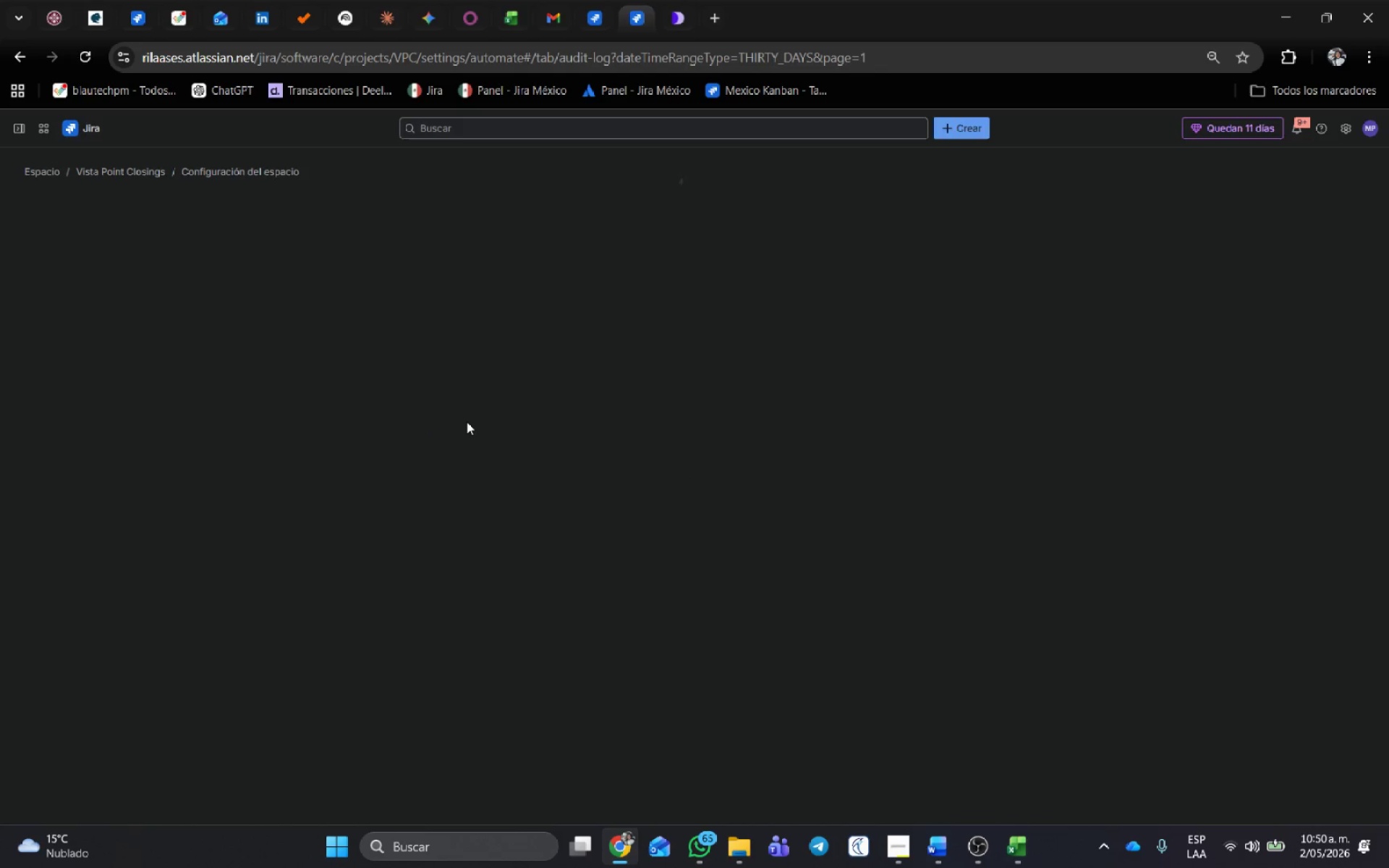 
left_click([1314, 343])
 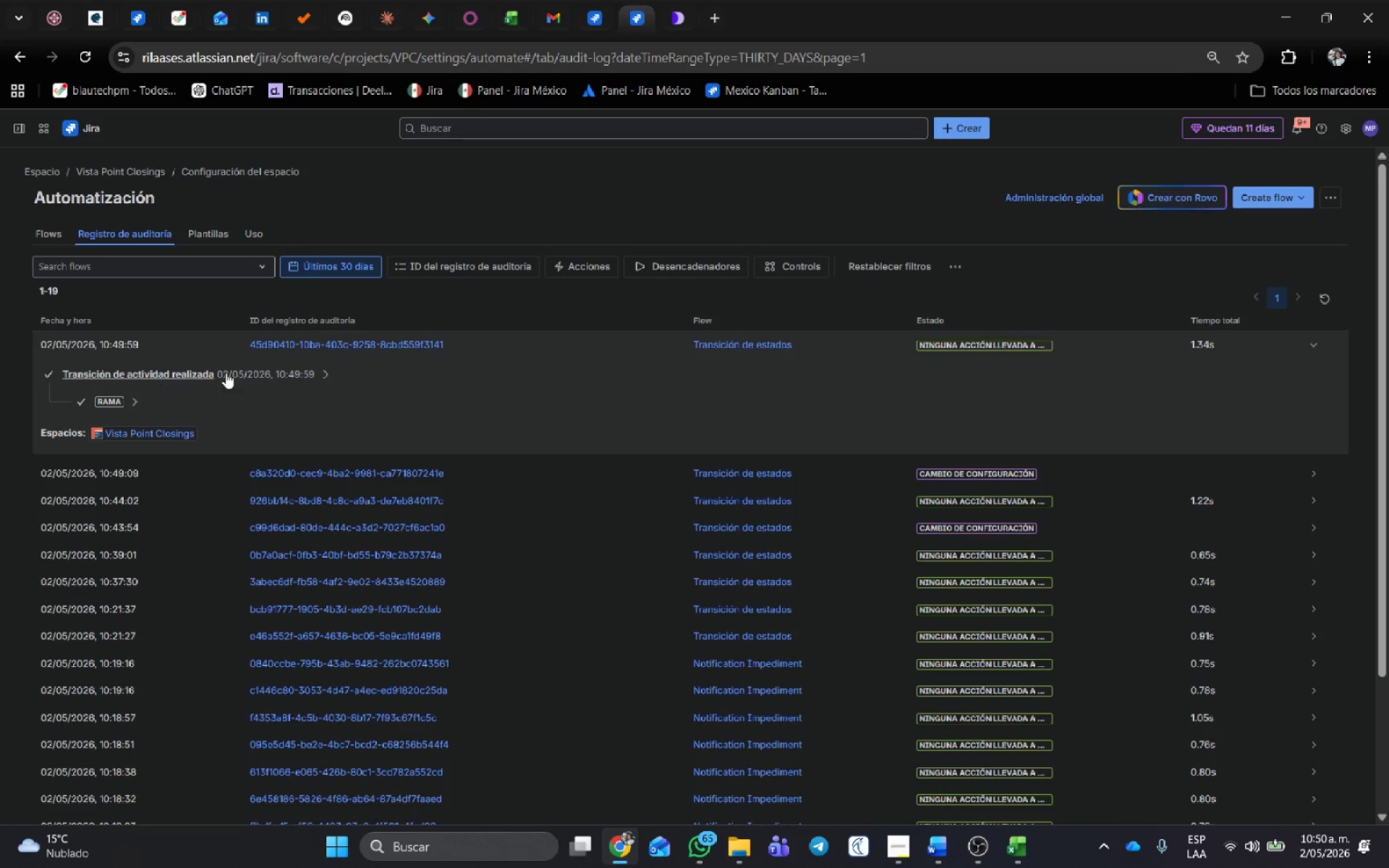 
left_click([330, 374])
 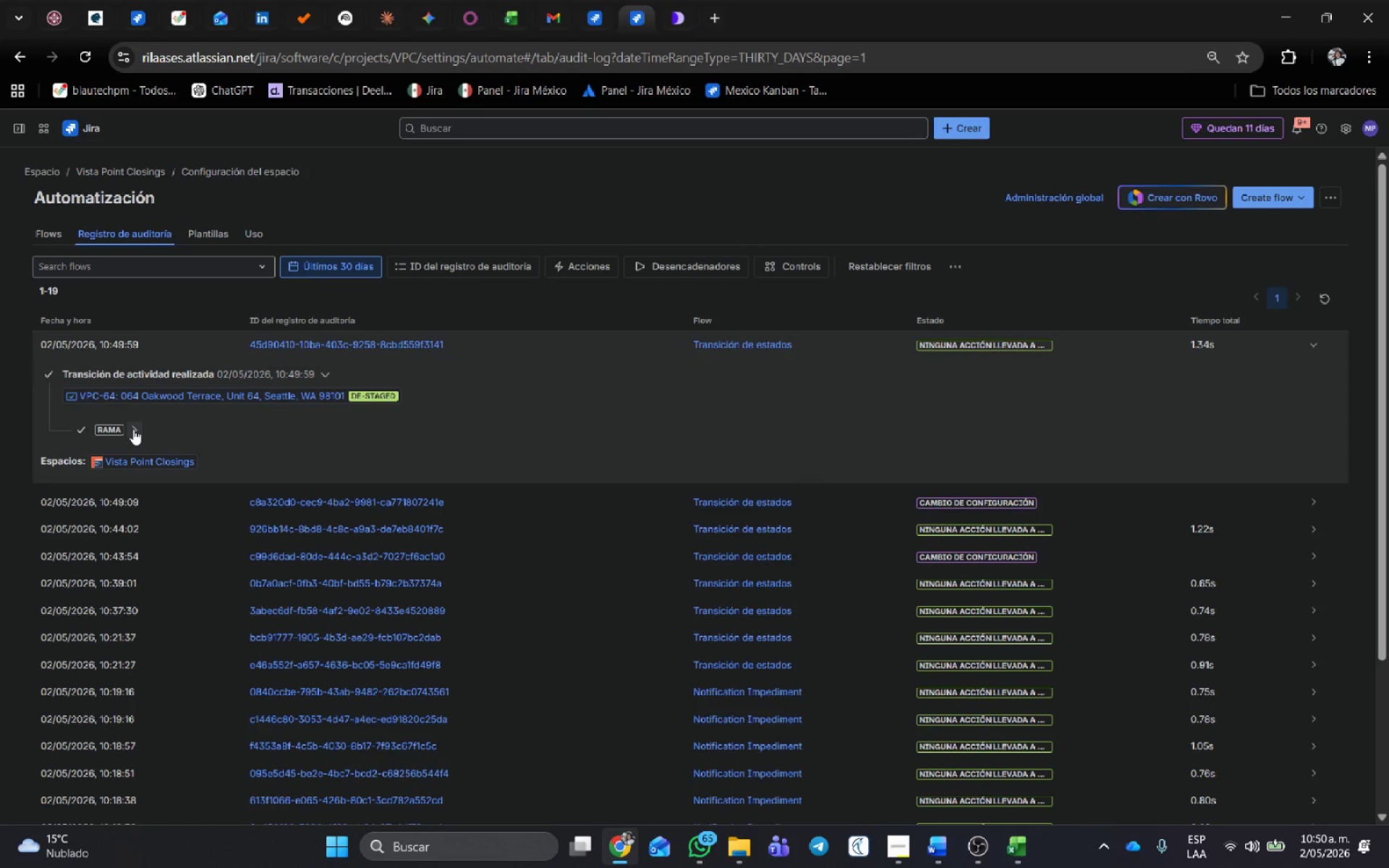 
left_click([133, 429])
 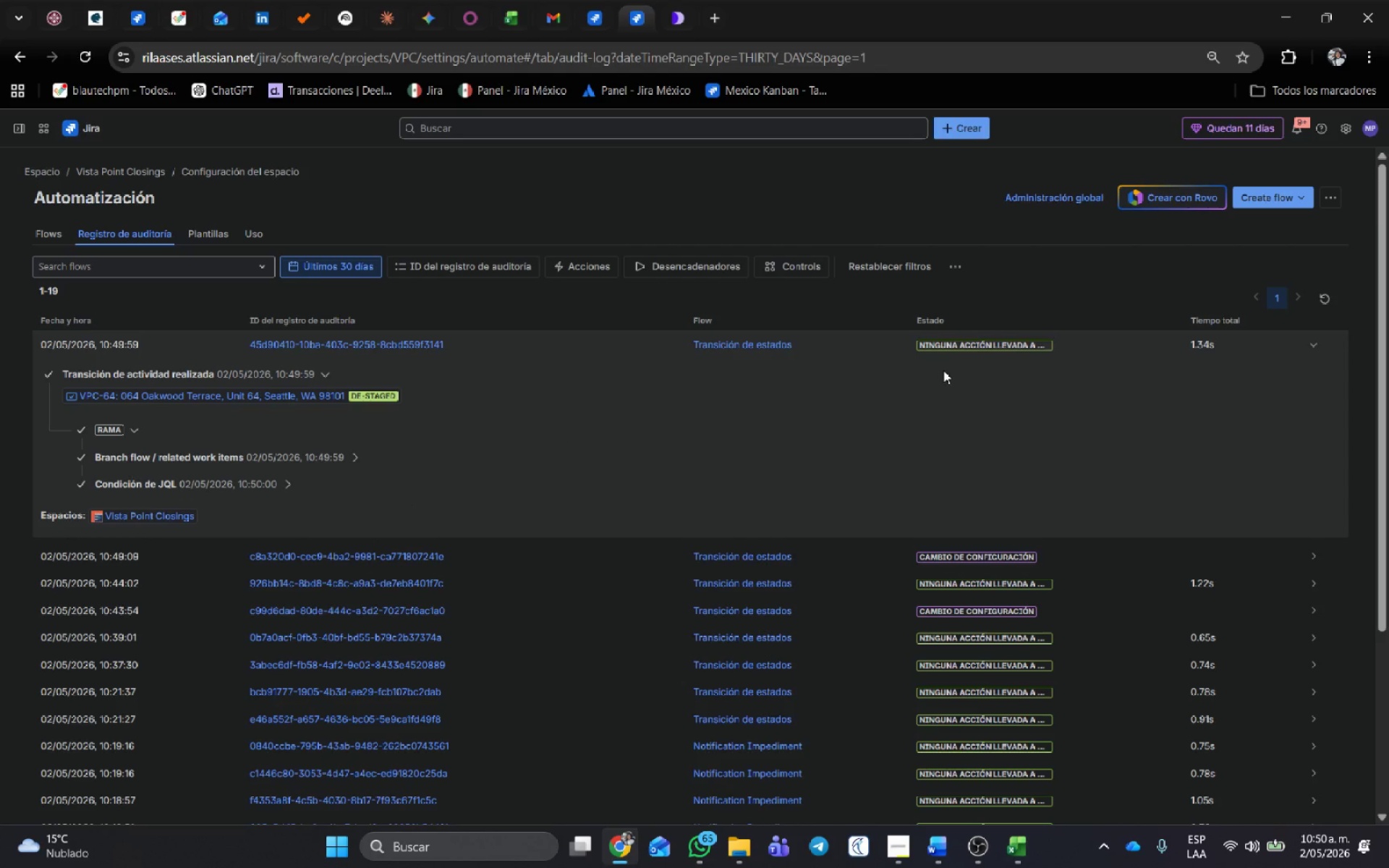 
wait(35.25)
 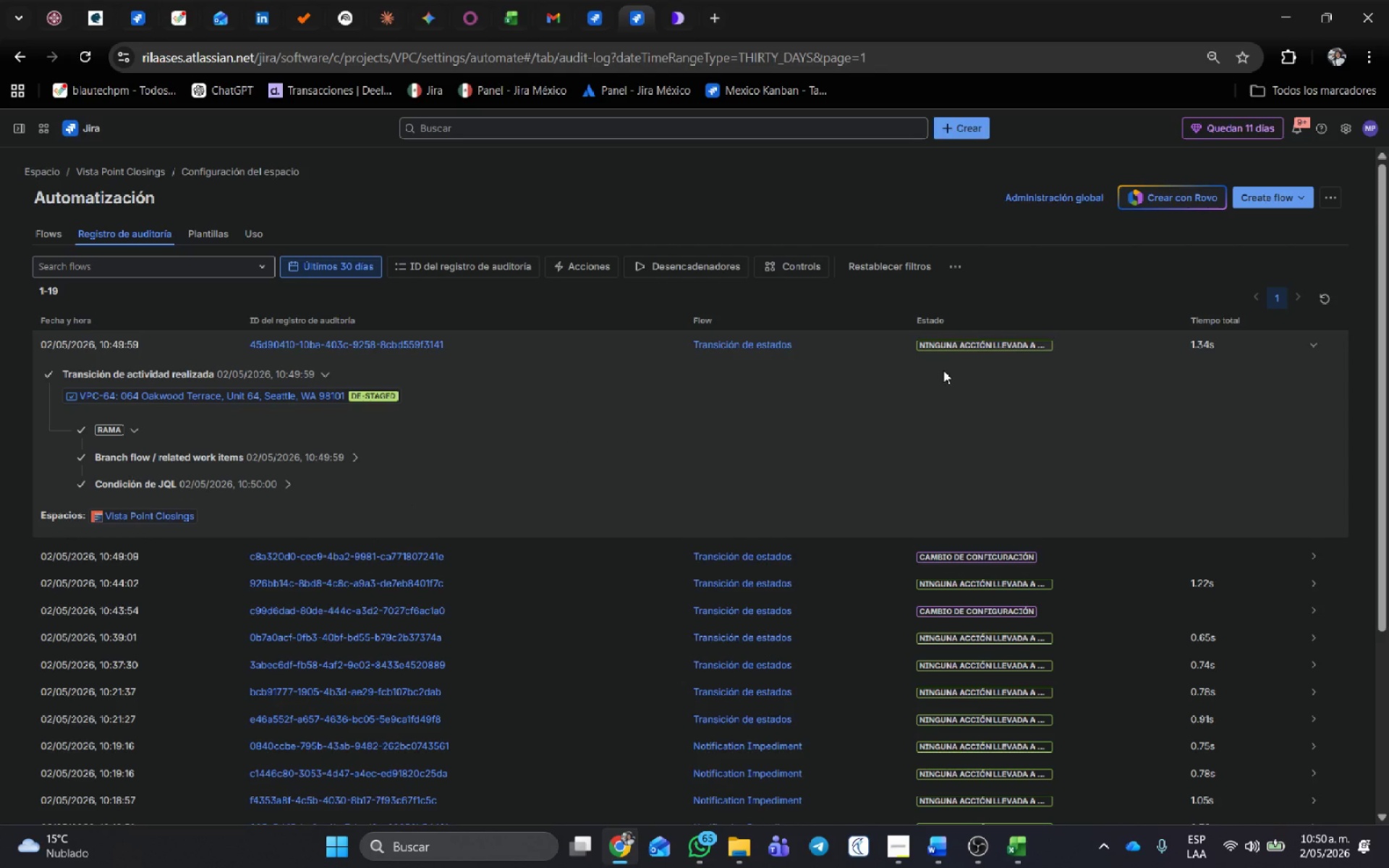 
left_click([587, 12])
 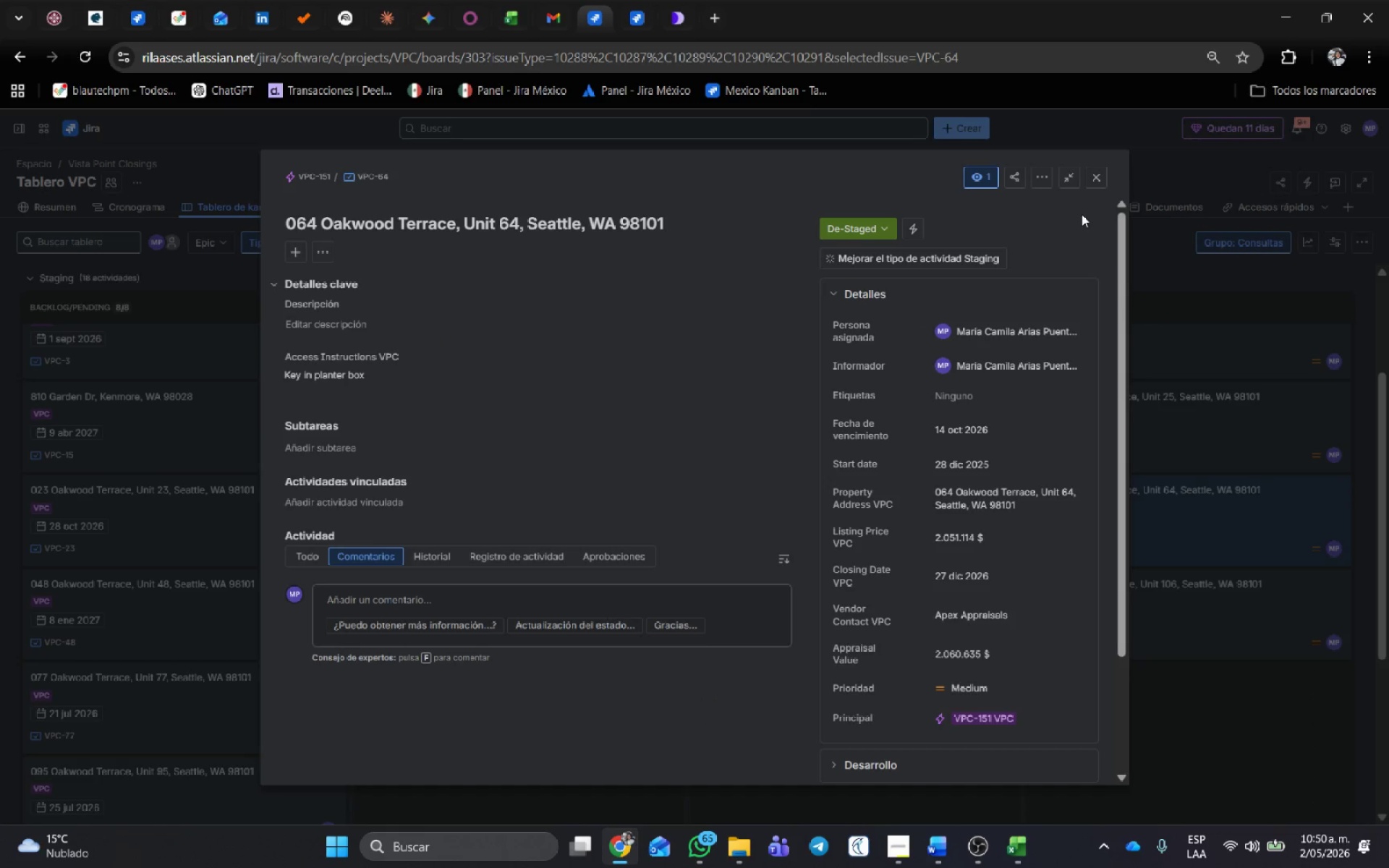 
left_click([637, 14])
 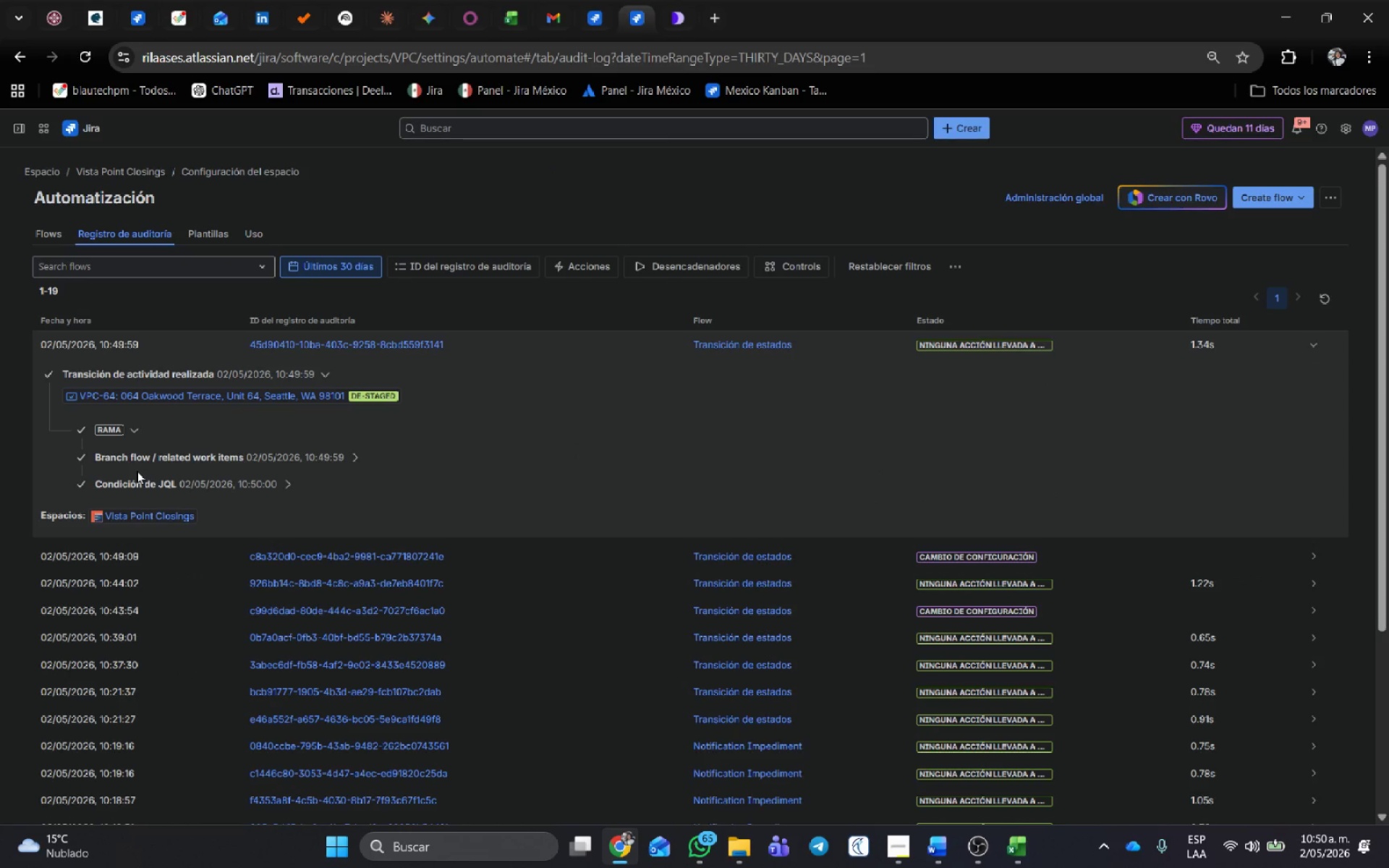 
wait(8.56)
 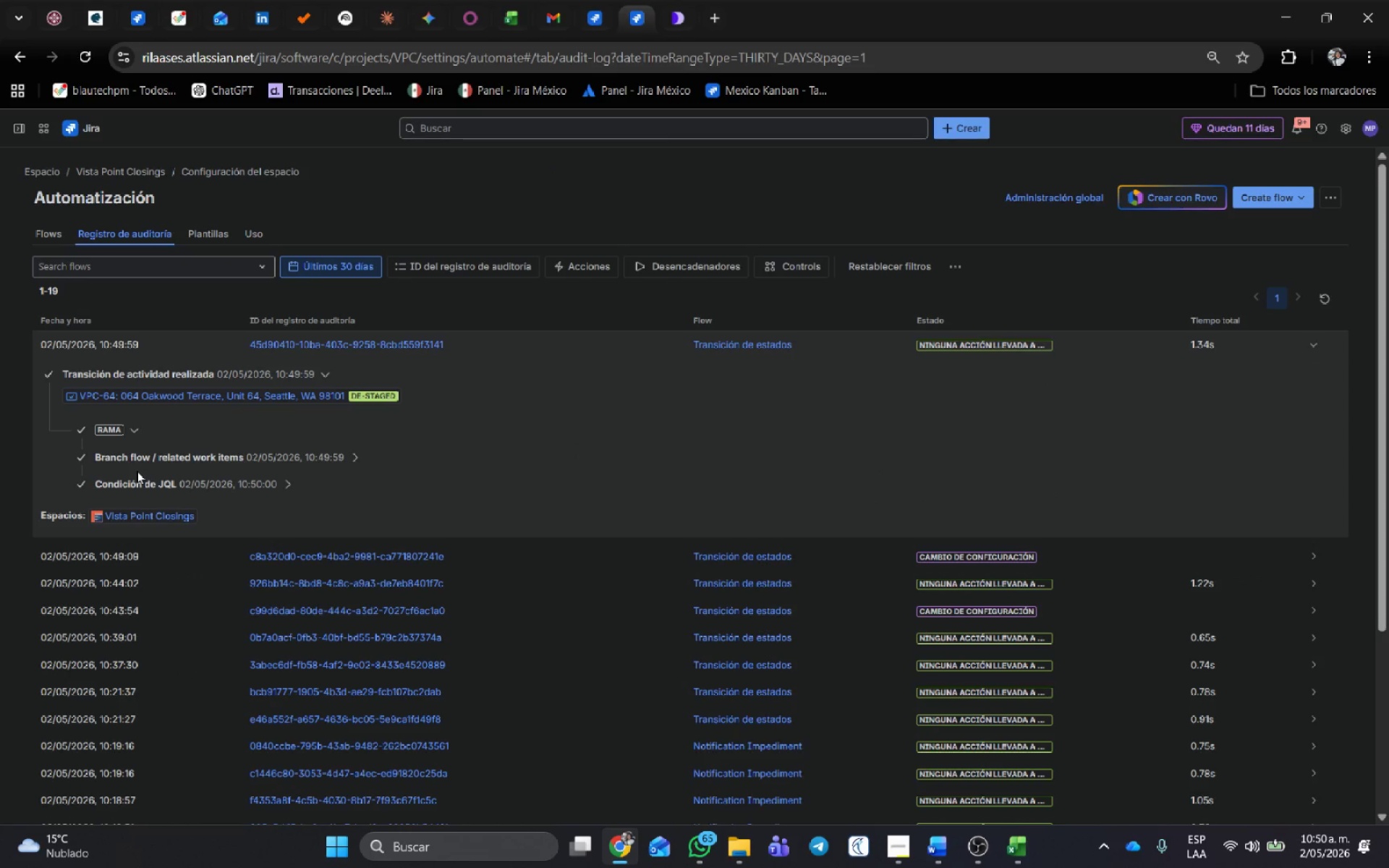 
left_click([284, 511])
 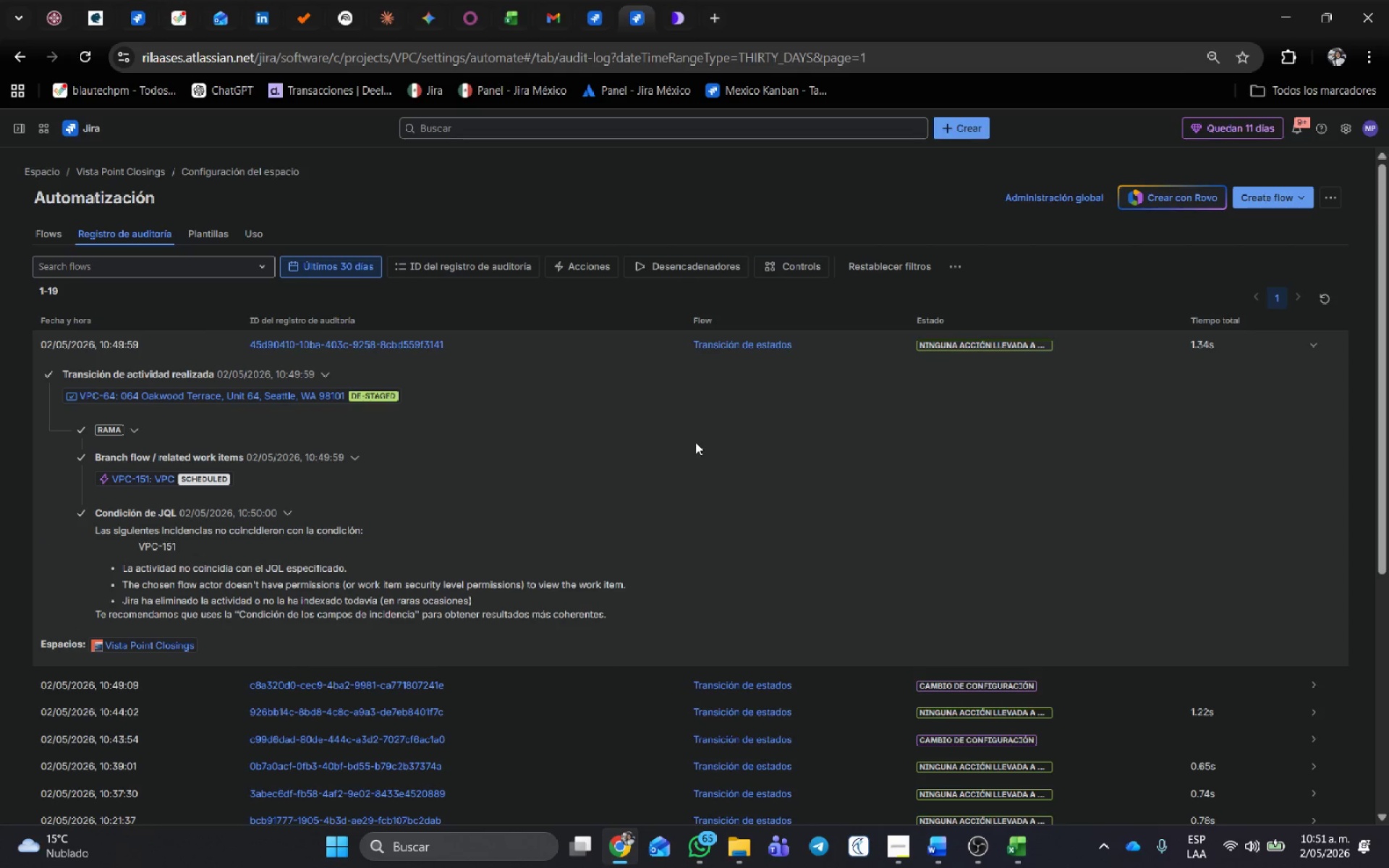 
scroll: coordinate [704, 435], scroll_direction: down, amount: 1.0
 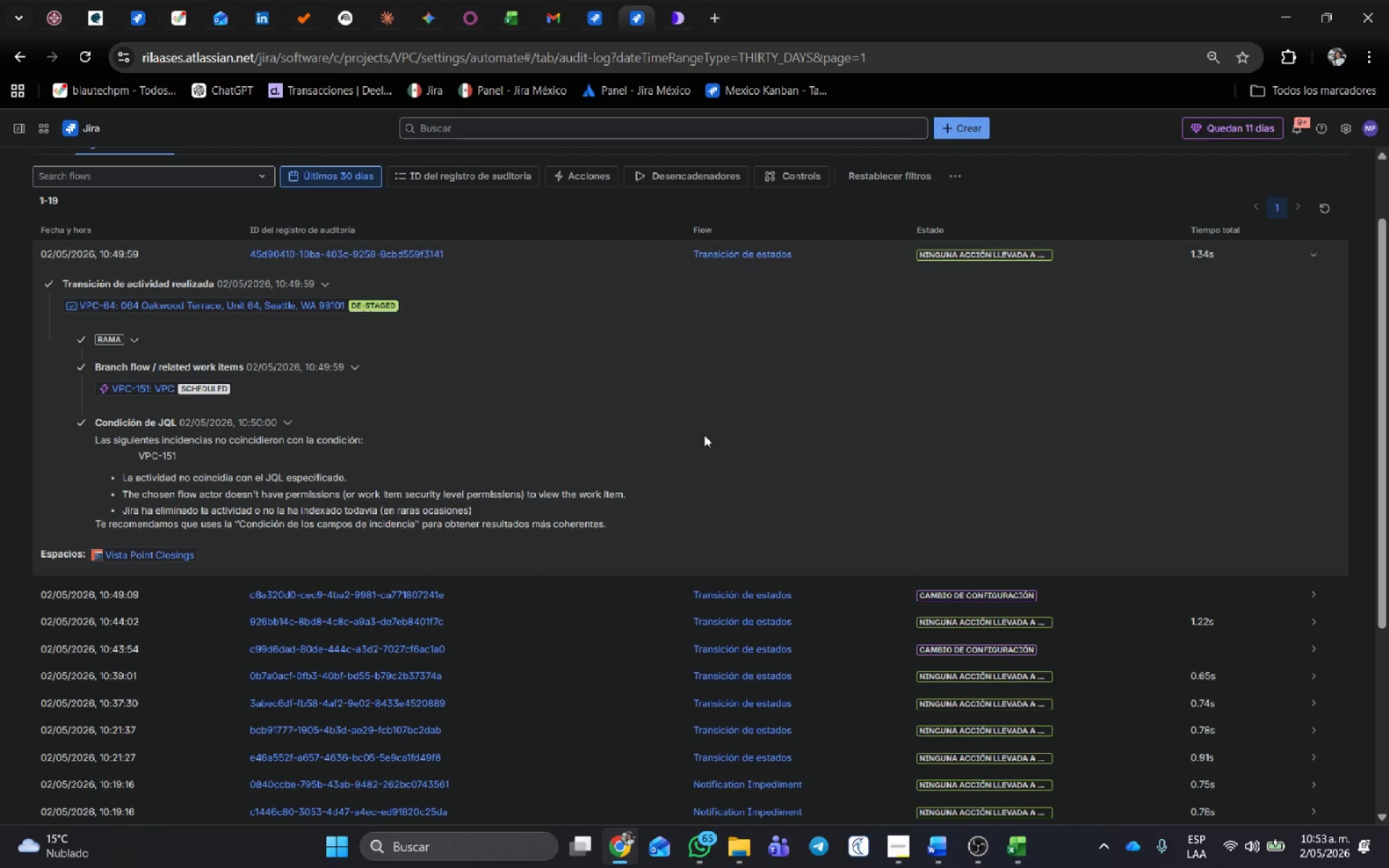 
wait(173.6)
 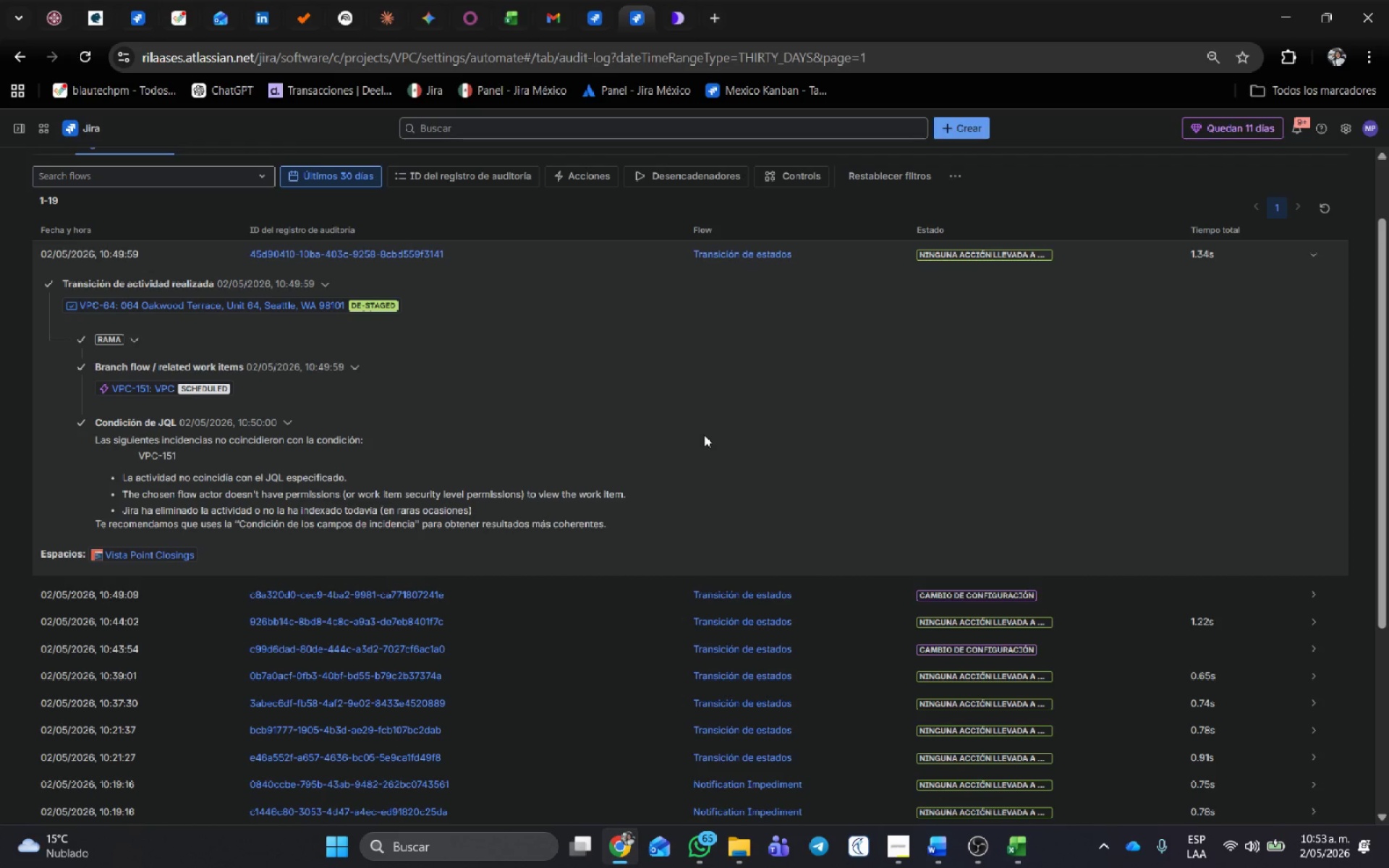 
scroll: coordinate [163, 319], scroll_direction: up, amount: 5.0
 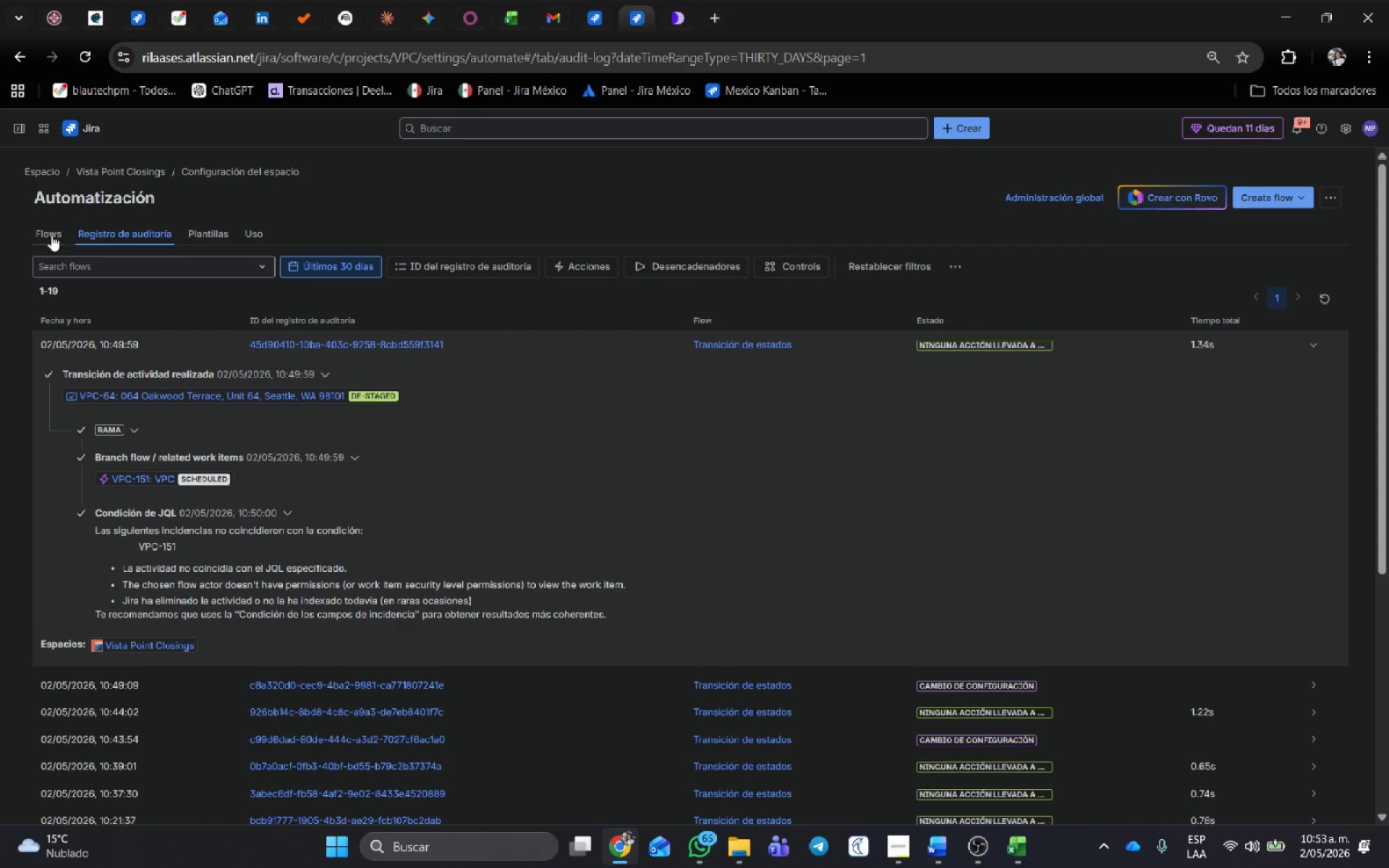 
left_click([50, 234])
 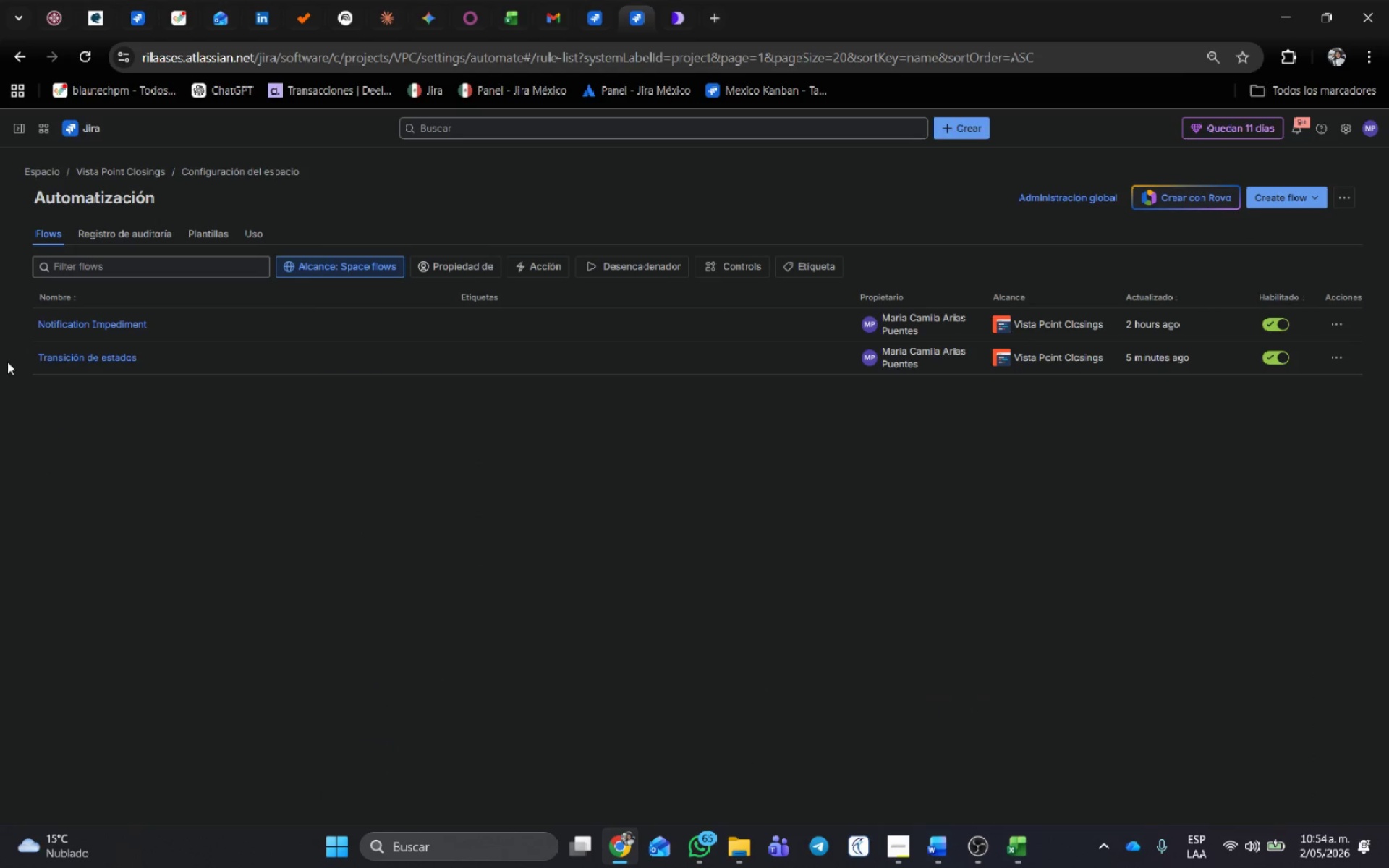 
left_click([71, 356])
 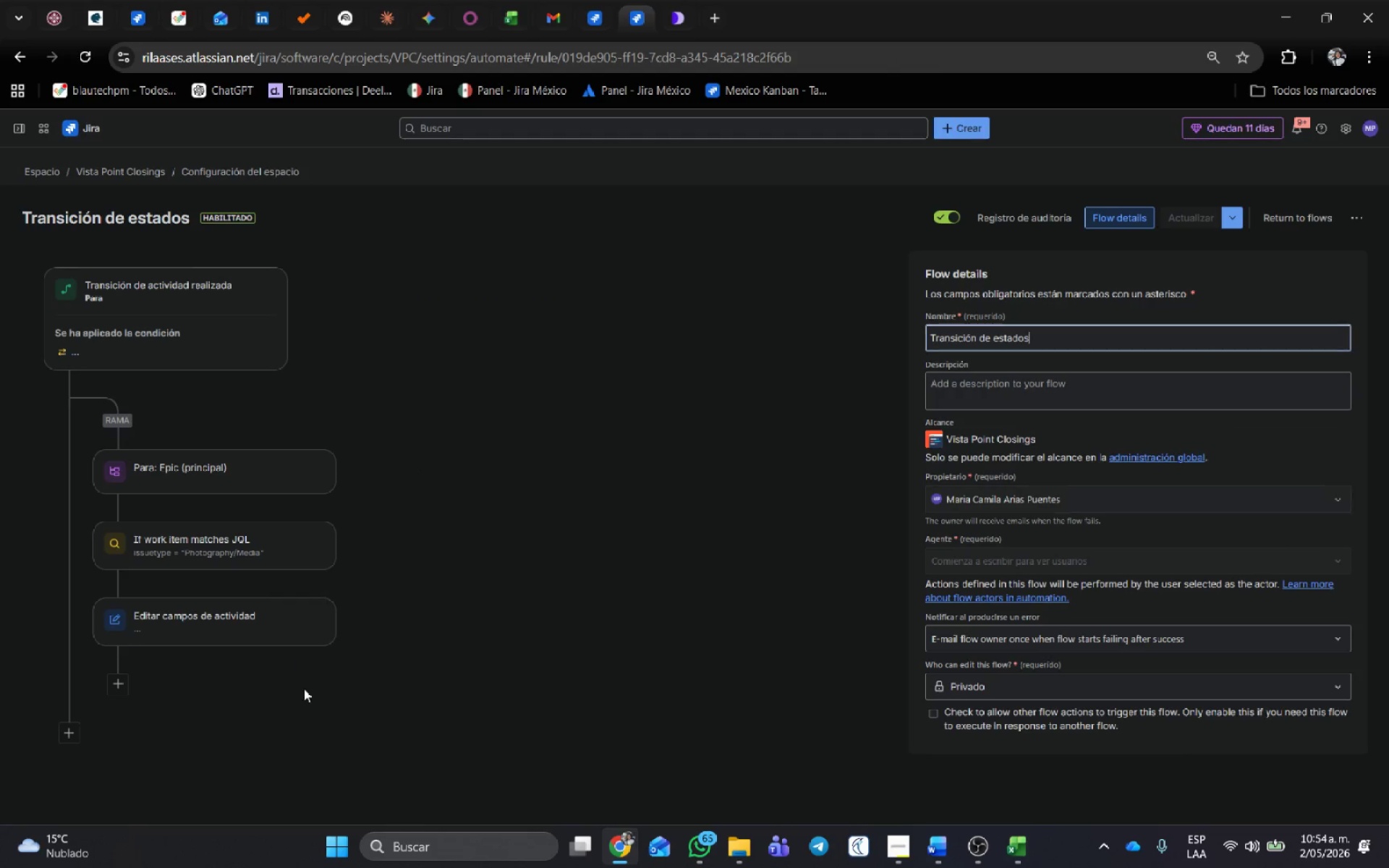 
scroll: coordinate [282, 674], scroll_direction: up, amount: 1.0
 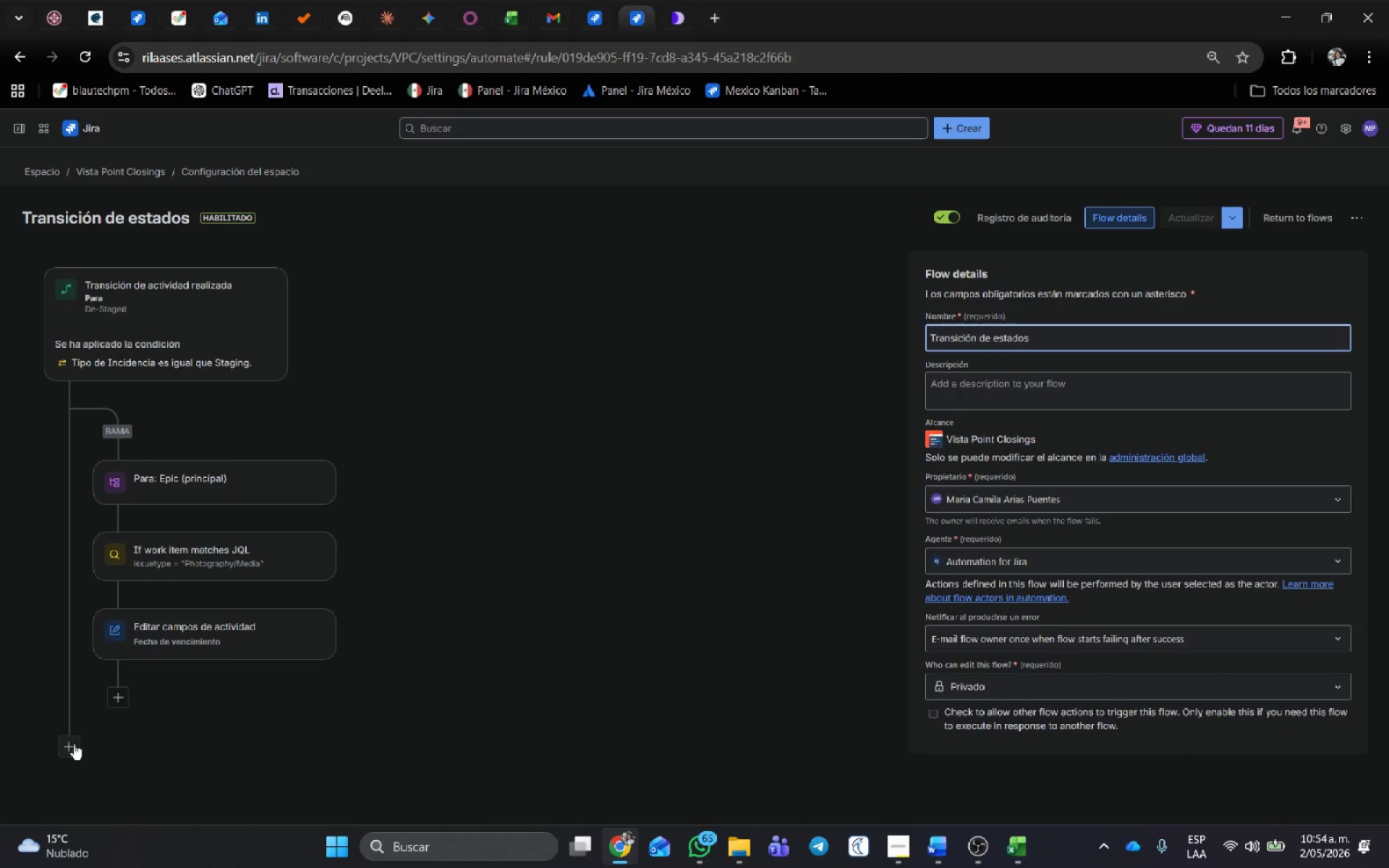 
left_click([68, 742])
 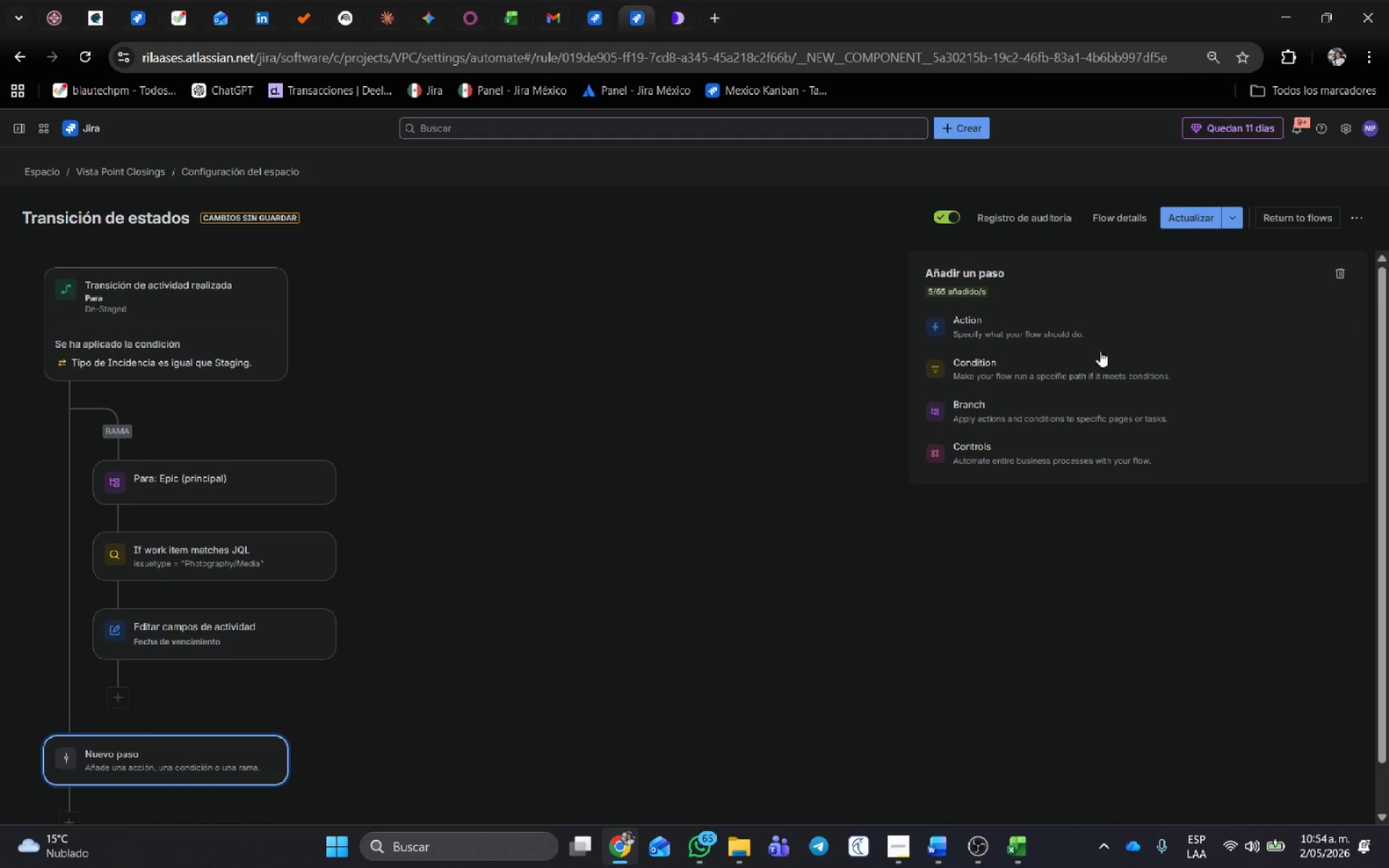 
left_click([1055, 328])
 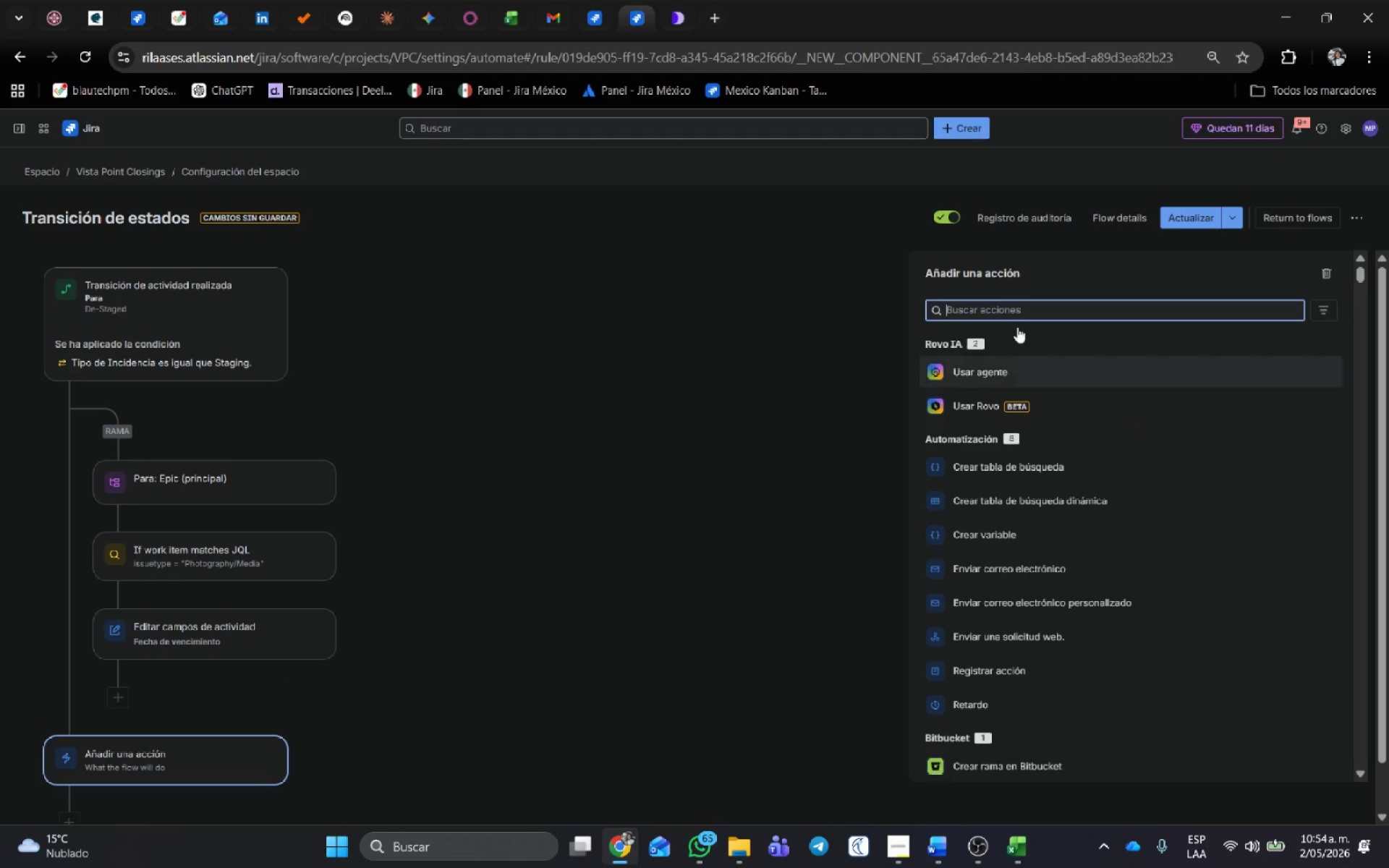 
left_click([1013, 305])
 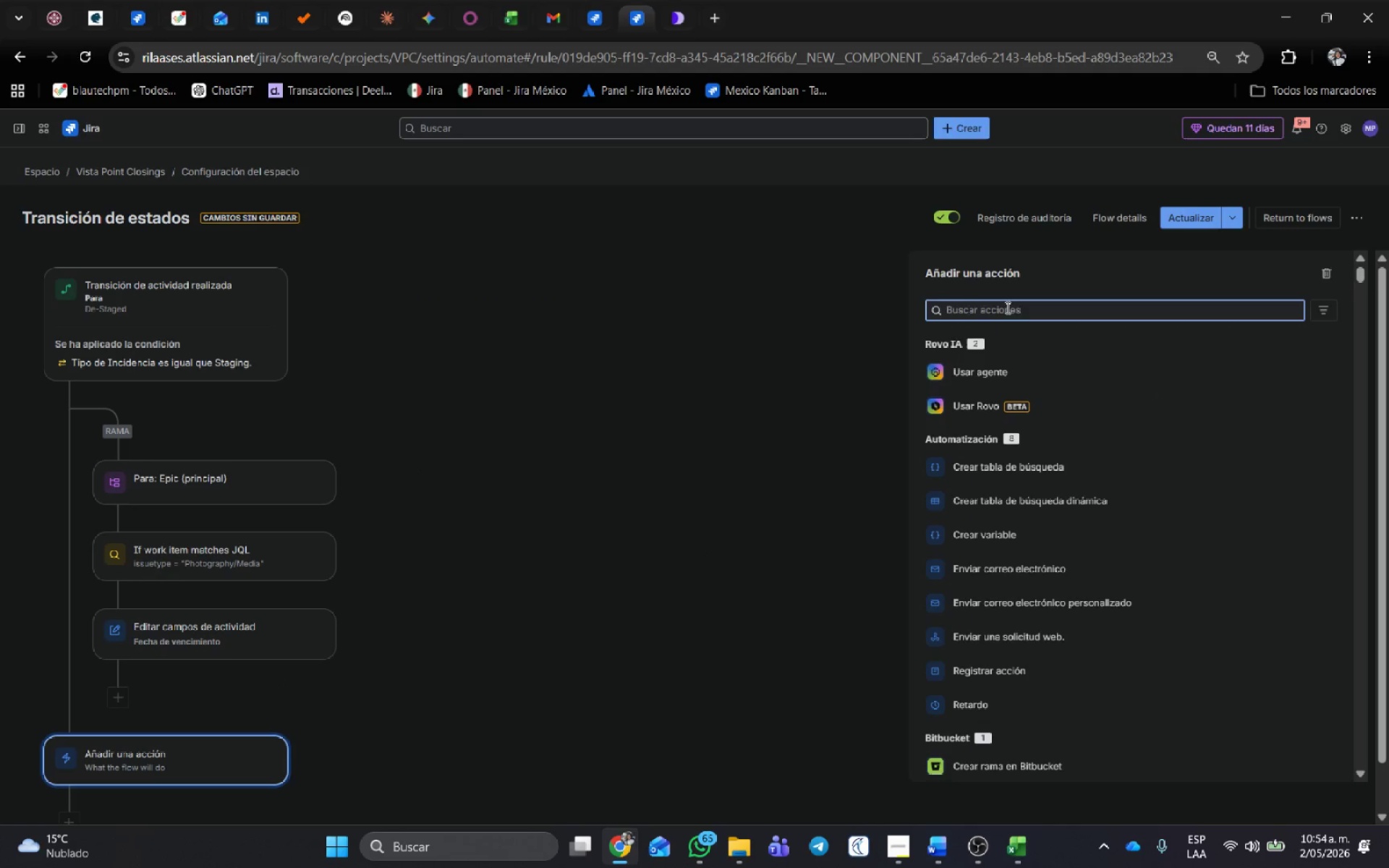 
type(editar tema)
 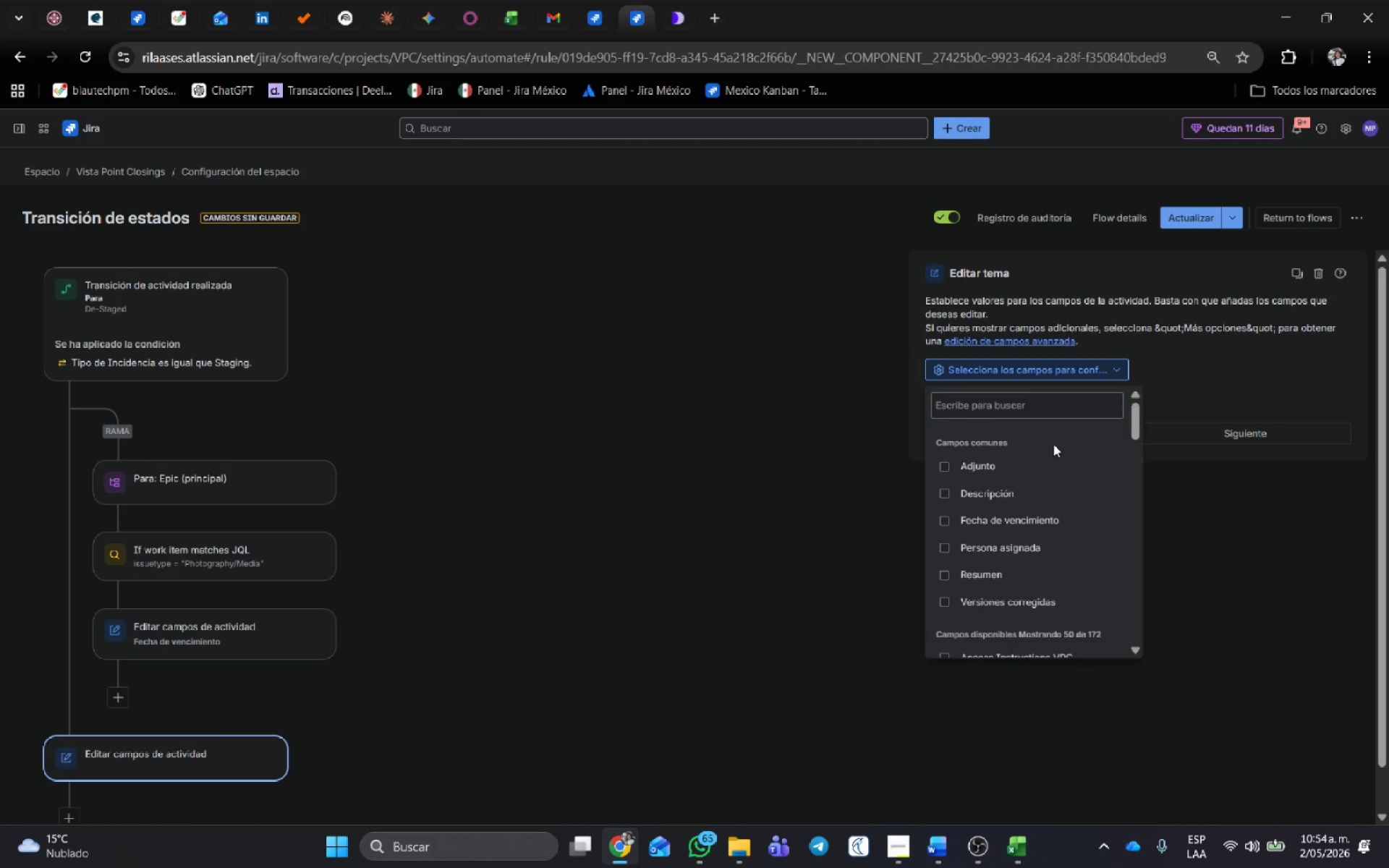 
left_click([1031, 414])
 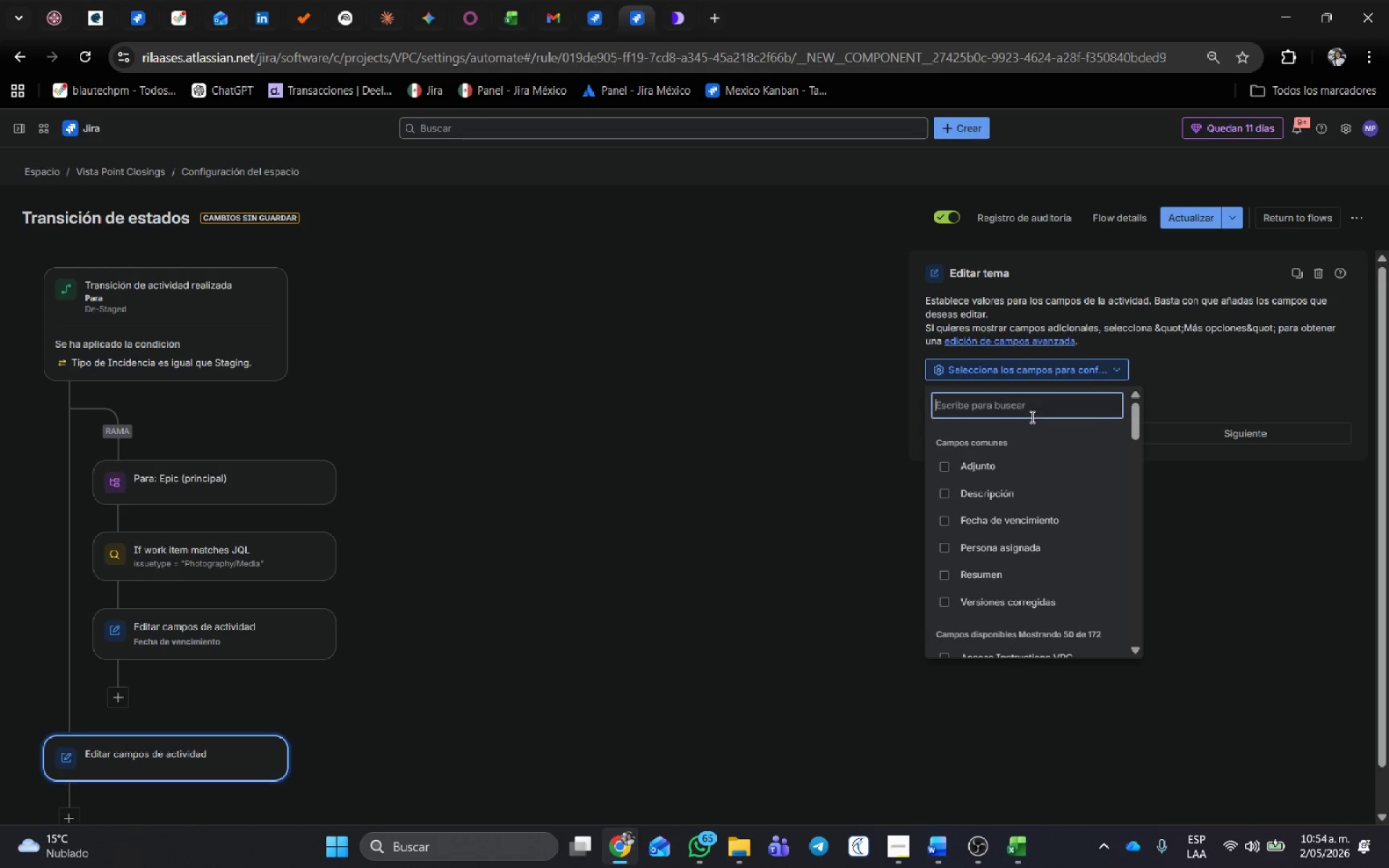 
type(tipo de in)
 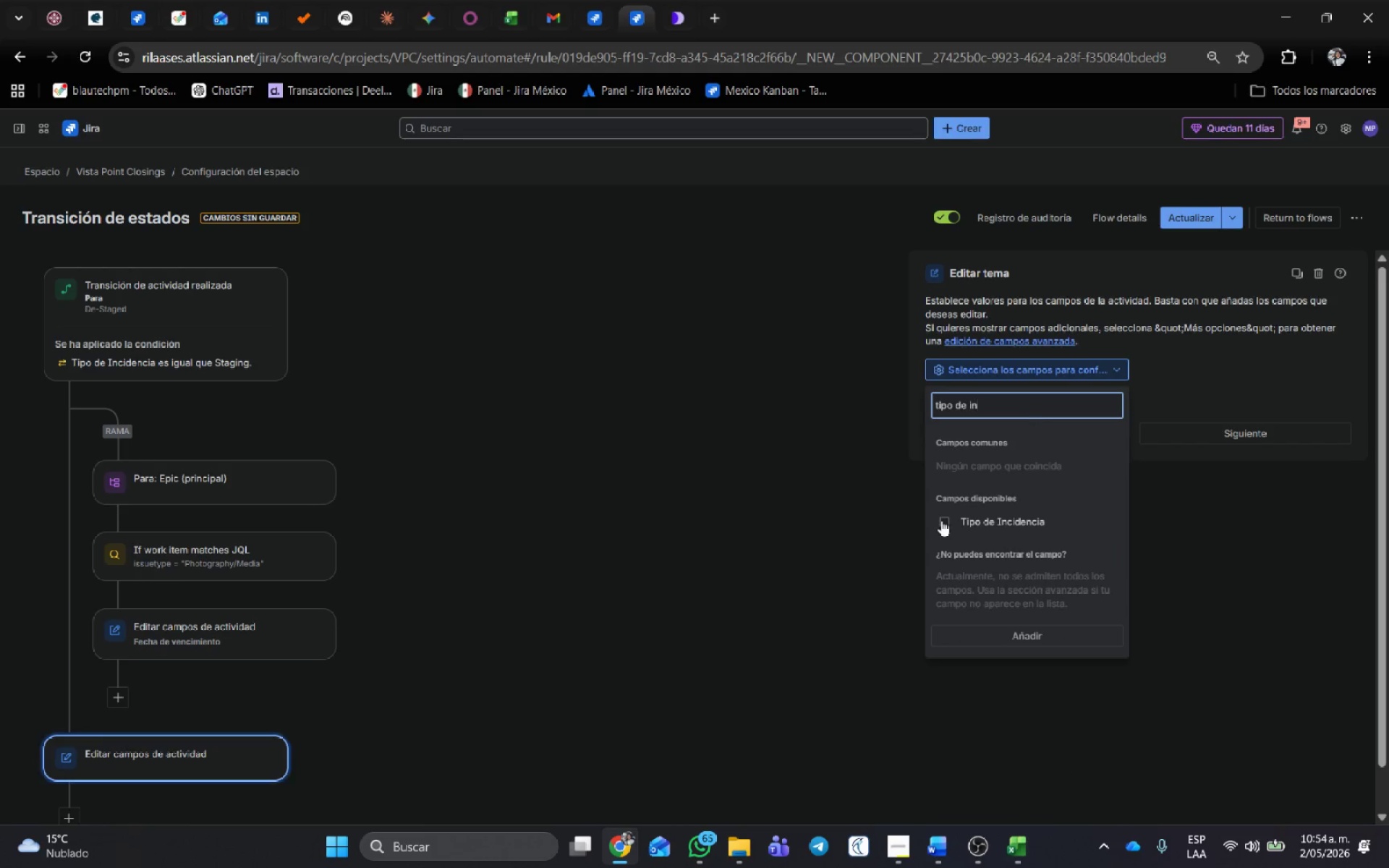 
left_click([946, 524])
 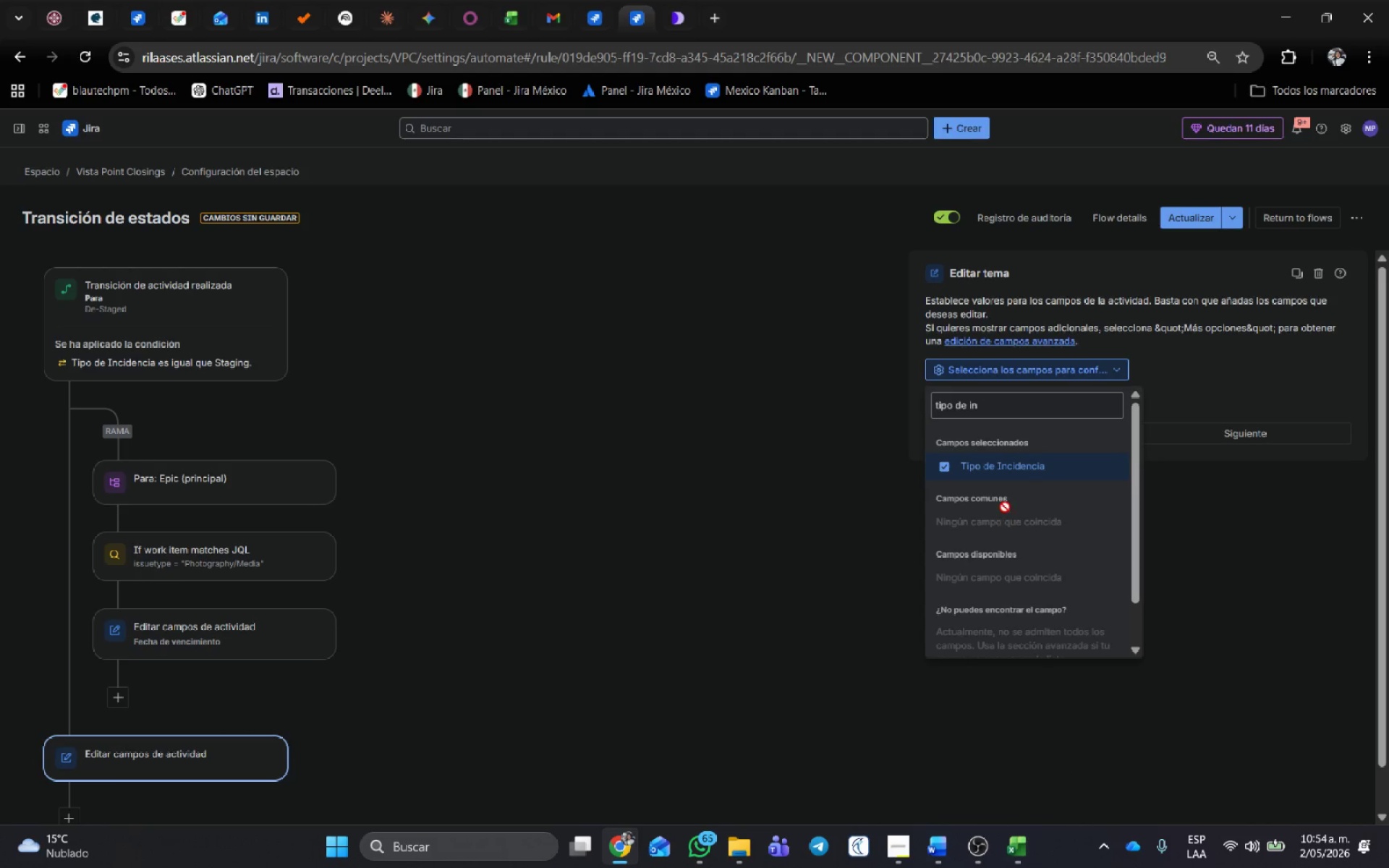 
left_click([1015, 461])
 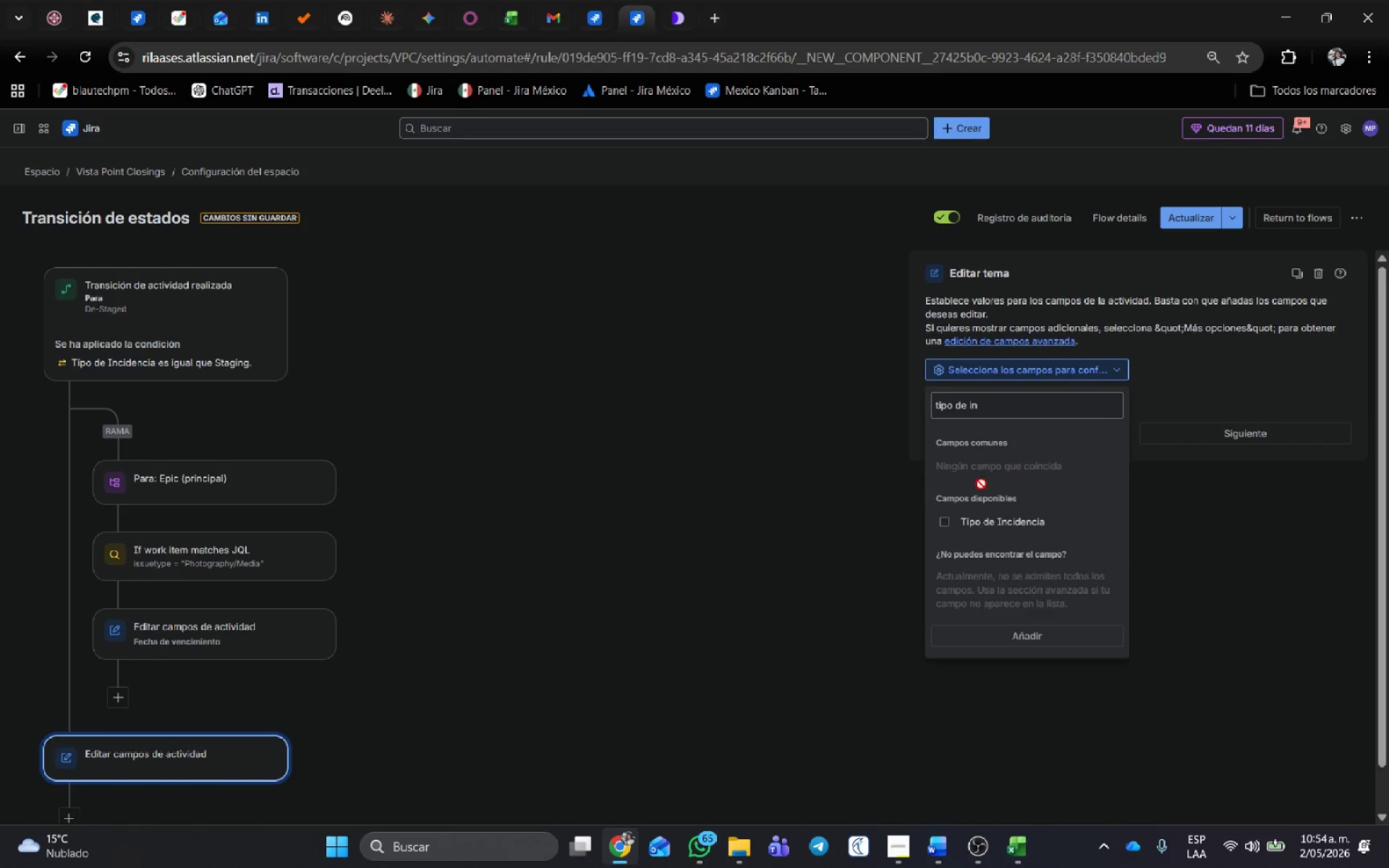 
left_click([993, 512])
 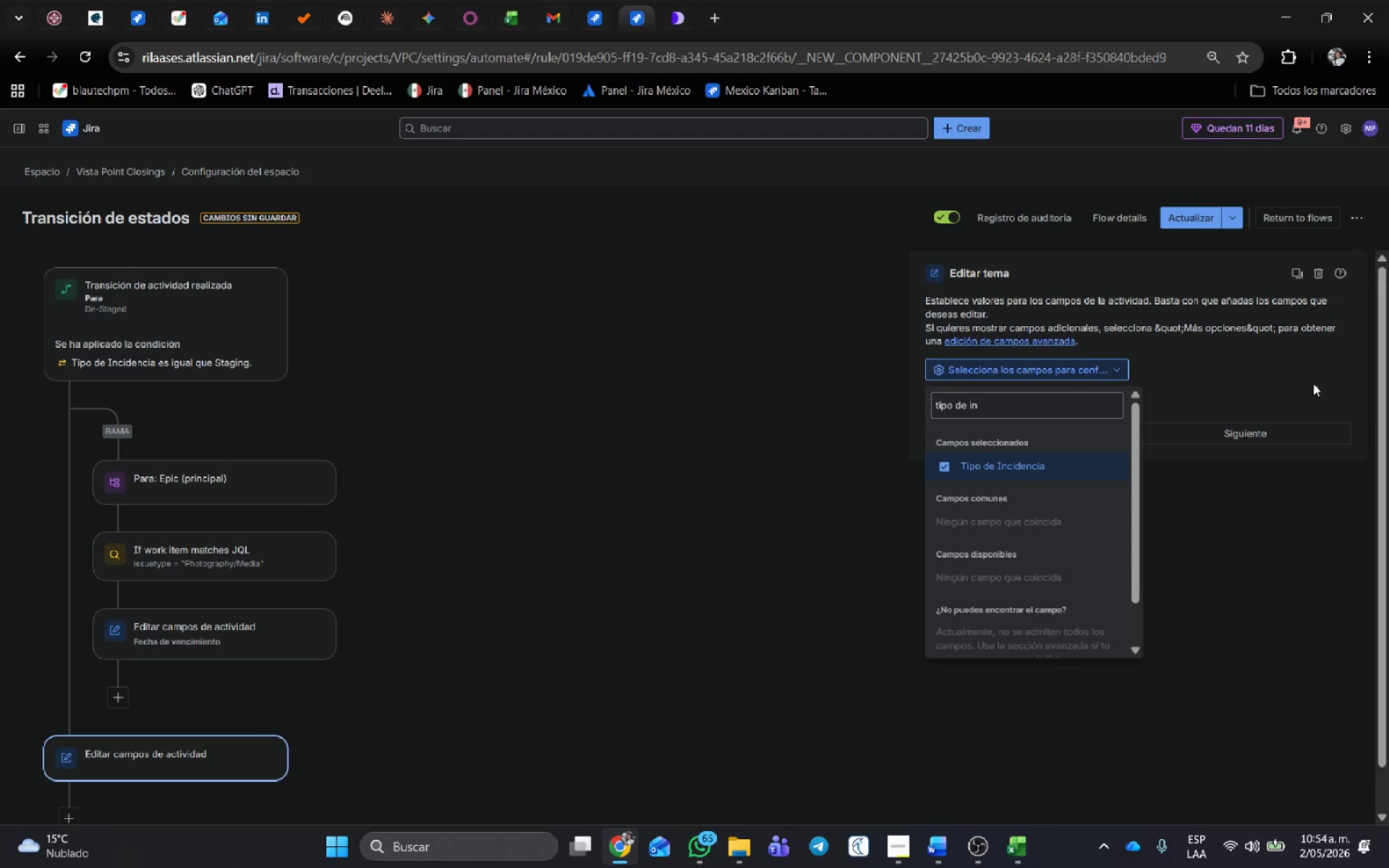 
left_click([1315, 380])
 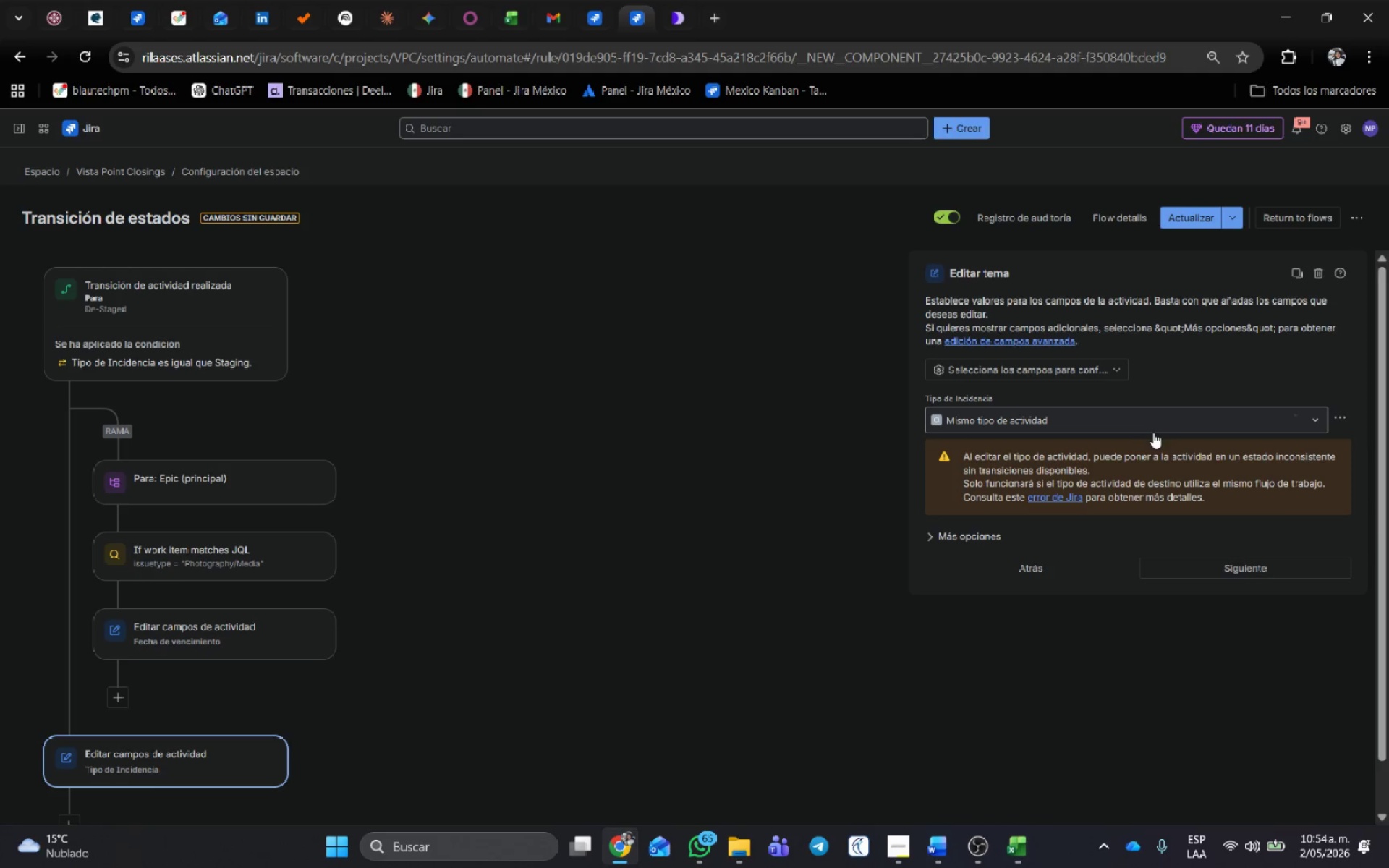 
left_click([1155, 424])
 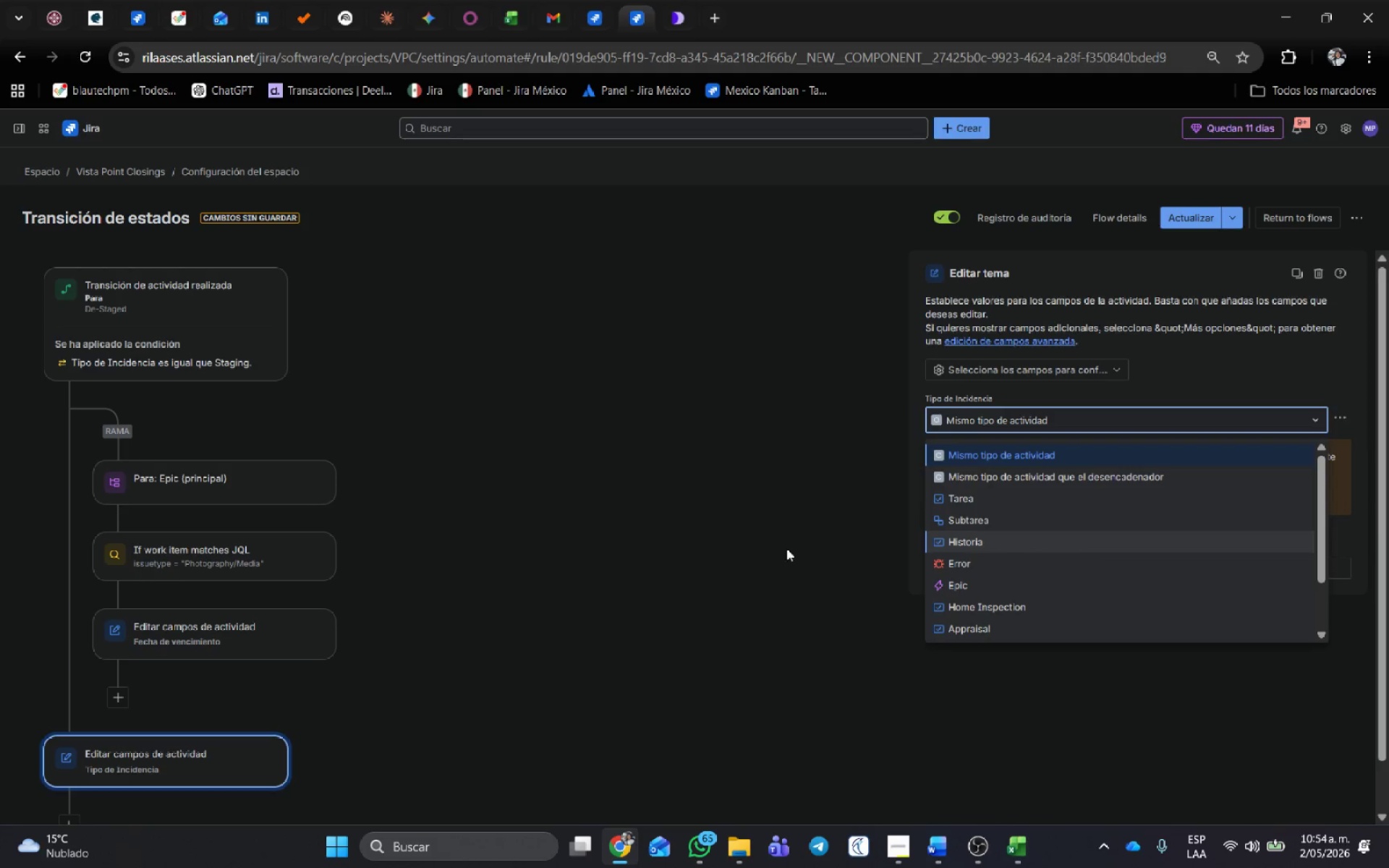 
scroll: coordinate [1091, 540], scroll_direction: down, amount: 1.0
 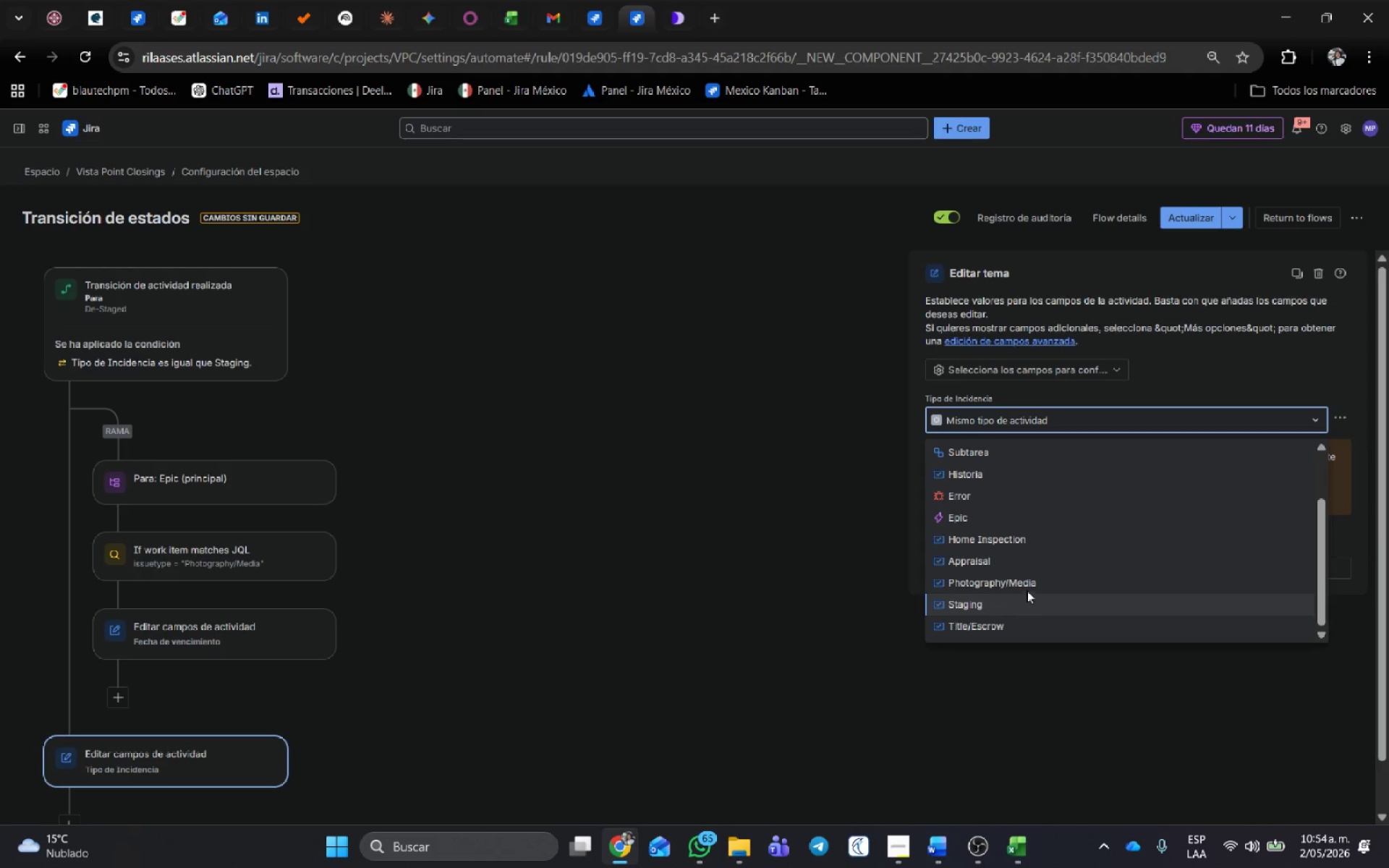 
left_click([1031, 580])
 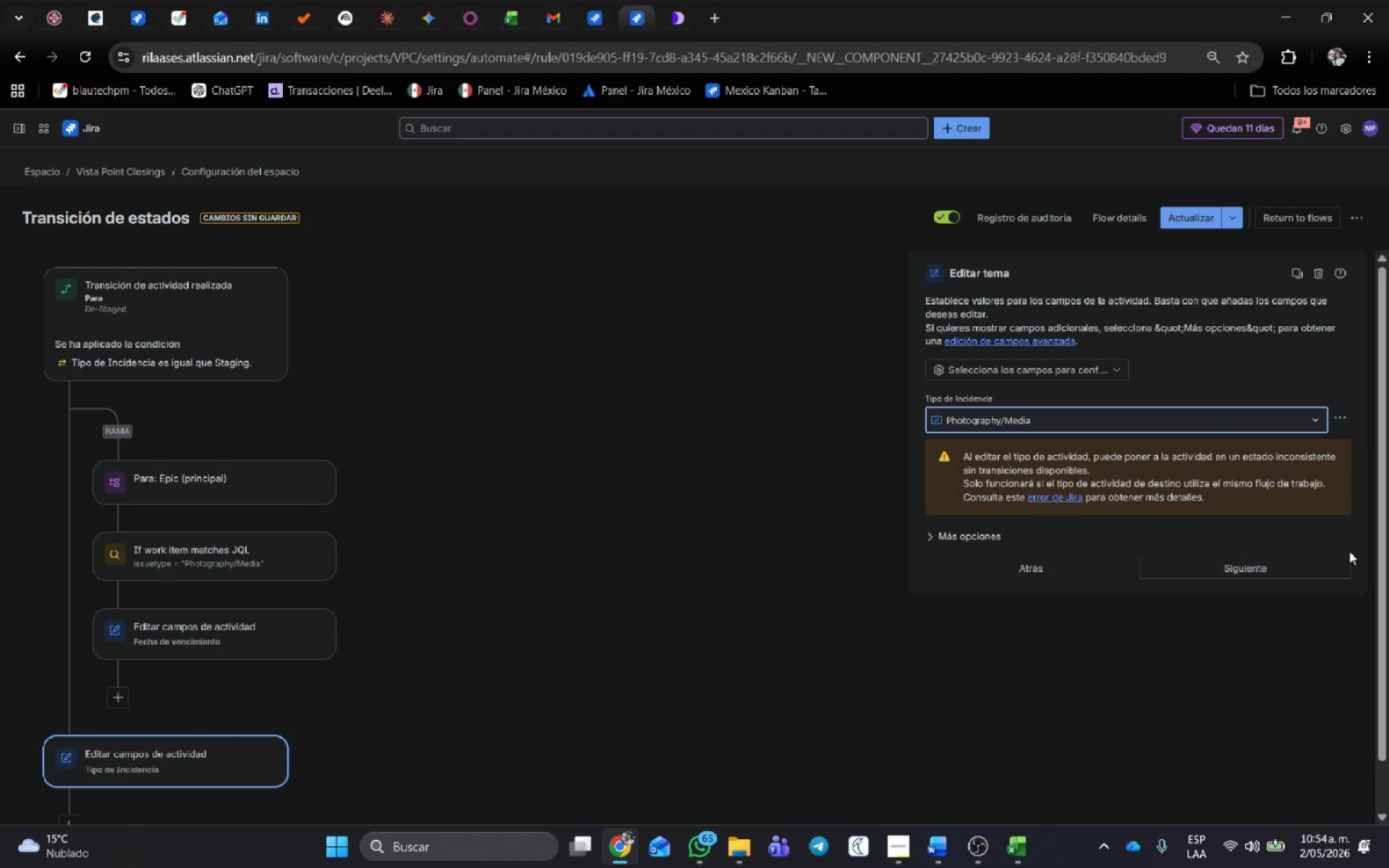 
left_click([1046, 673])
 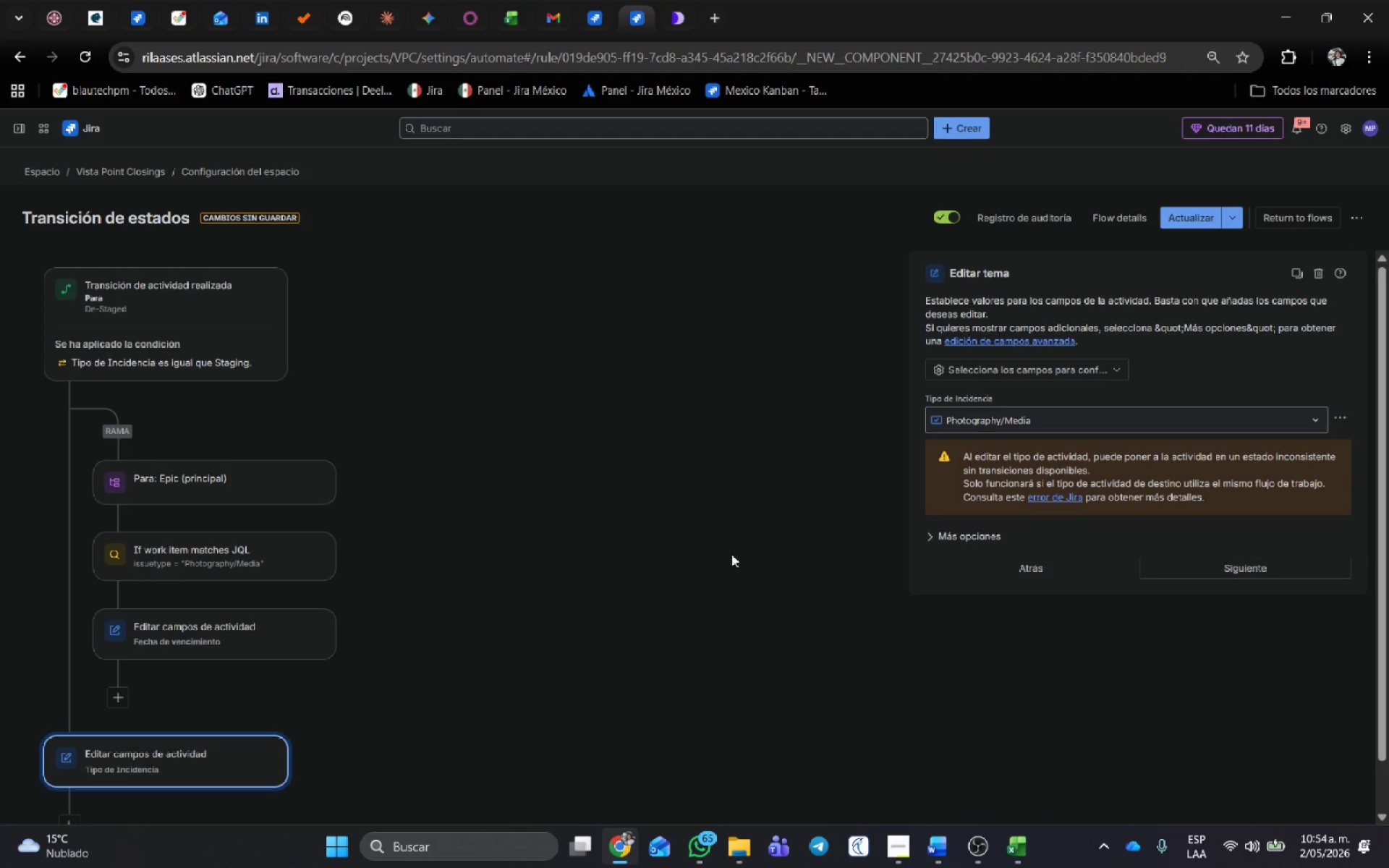 
left_click([745, 529])
 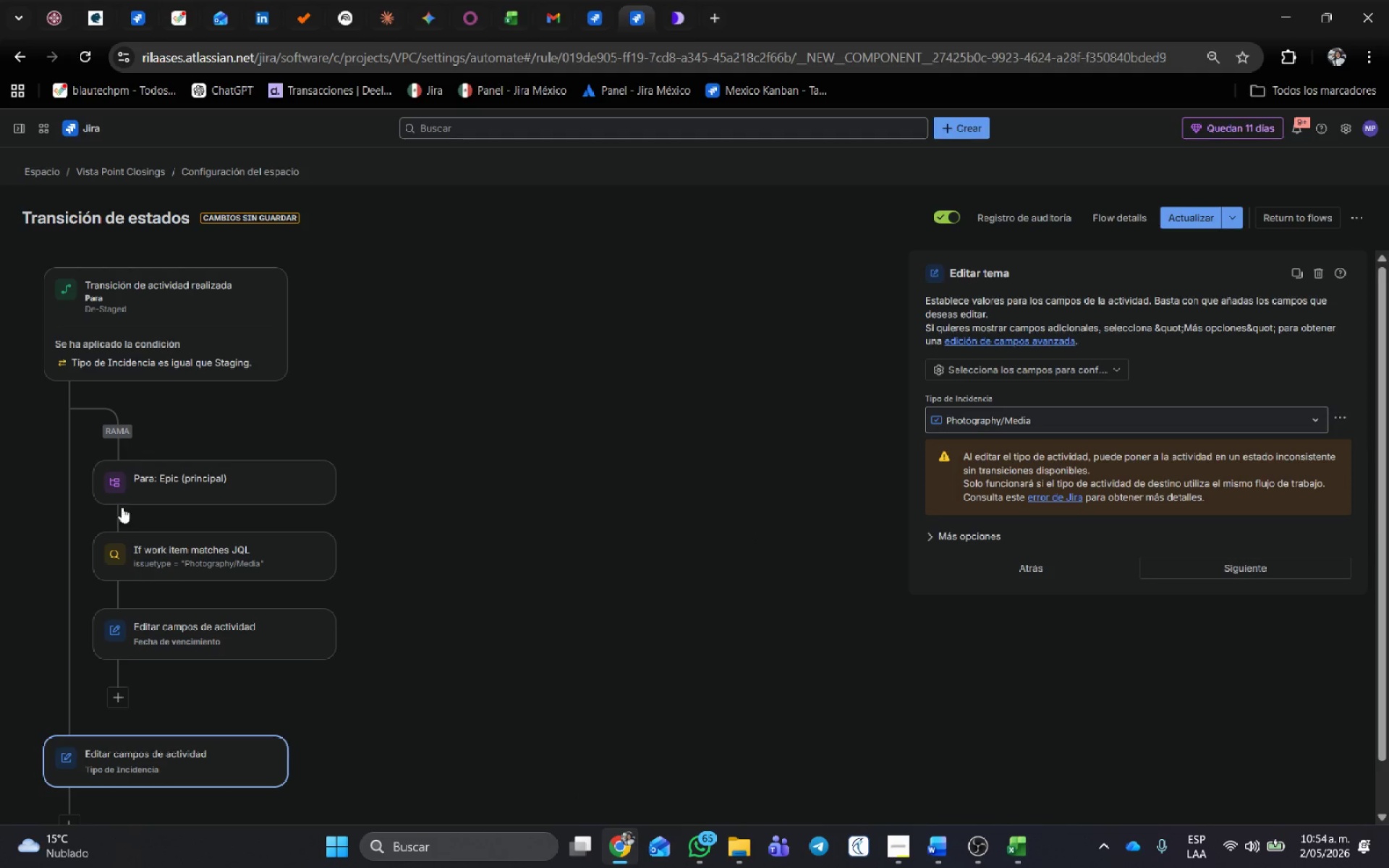 
left_click_drag(start_coordinate=[101, 761], to_coordinate=[102, 399])
 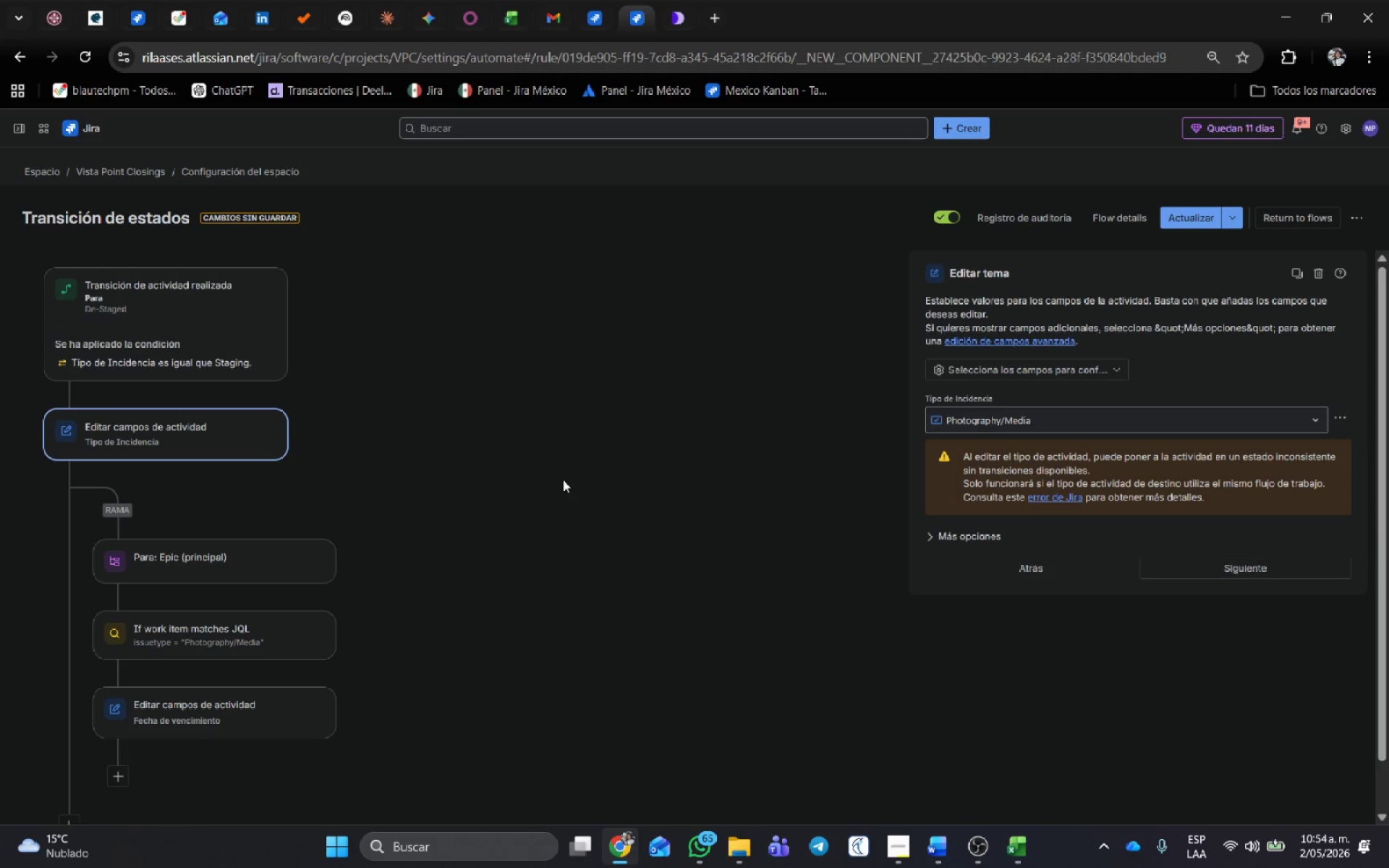 
left_click([501, 516])
 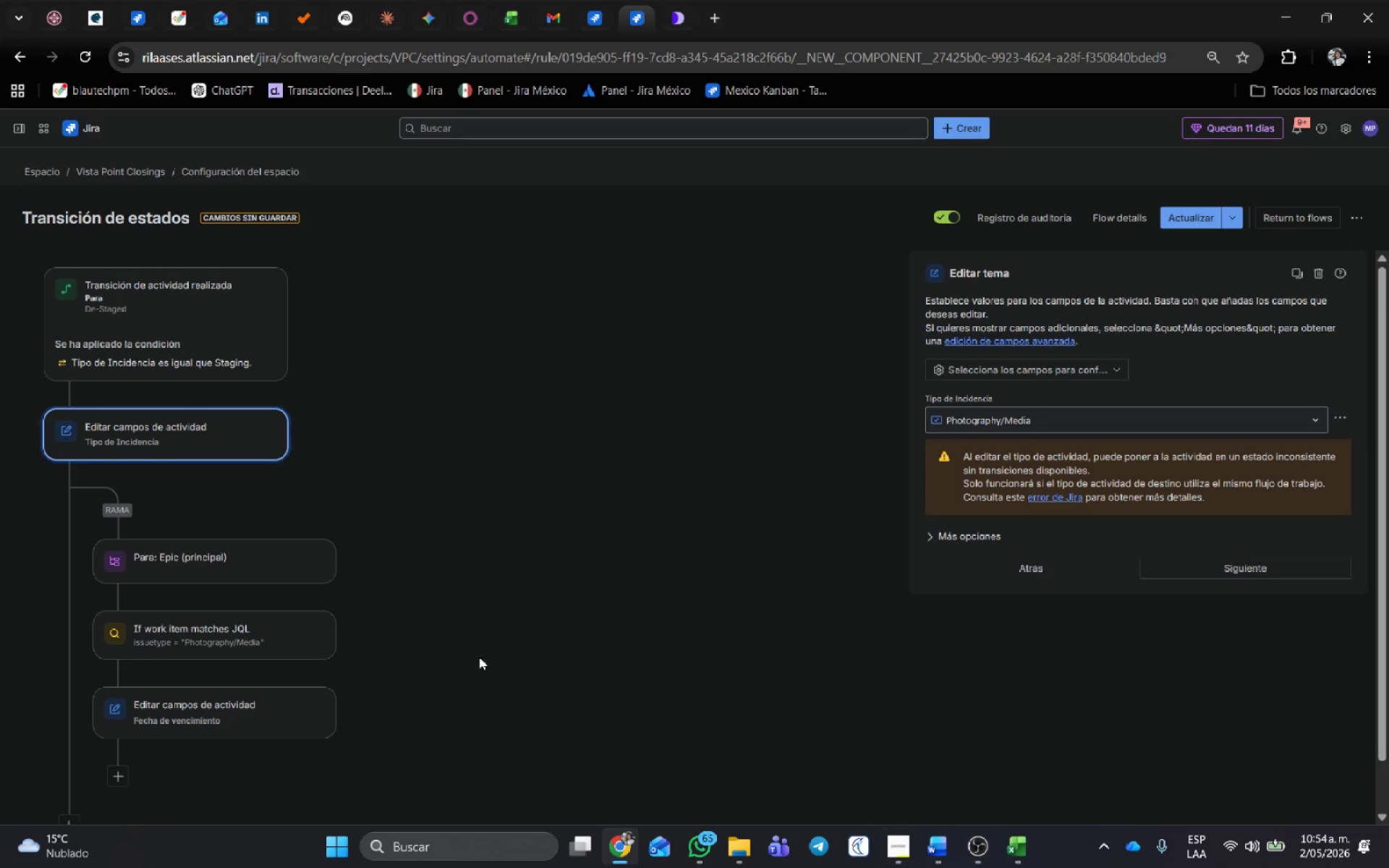 
scroll: coordinate [905, 380], scroll_direction: down, amount: 1.0
 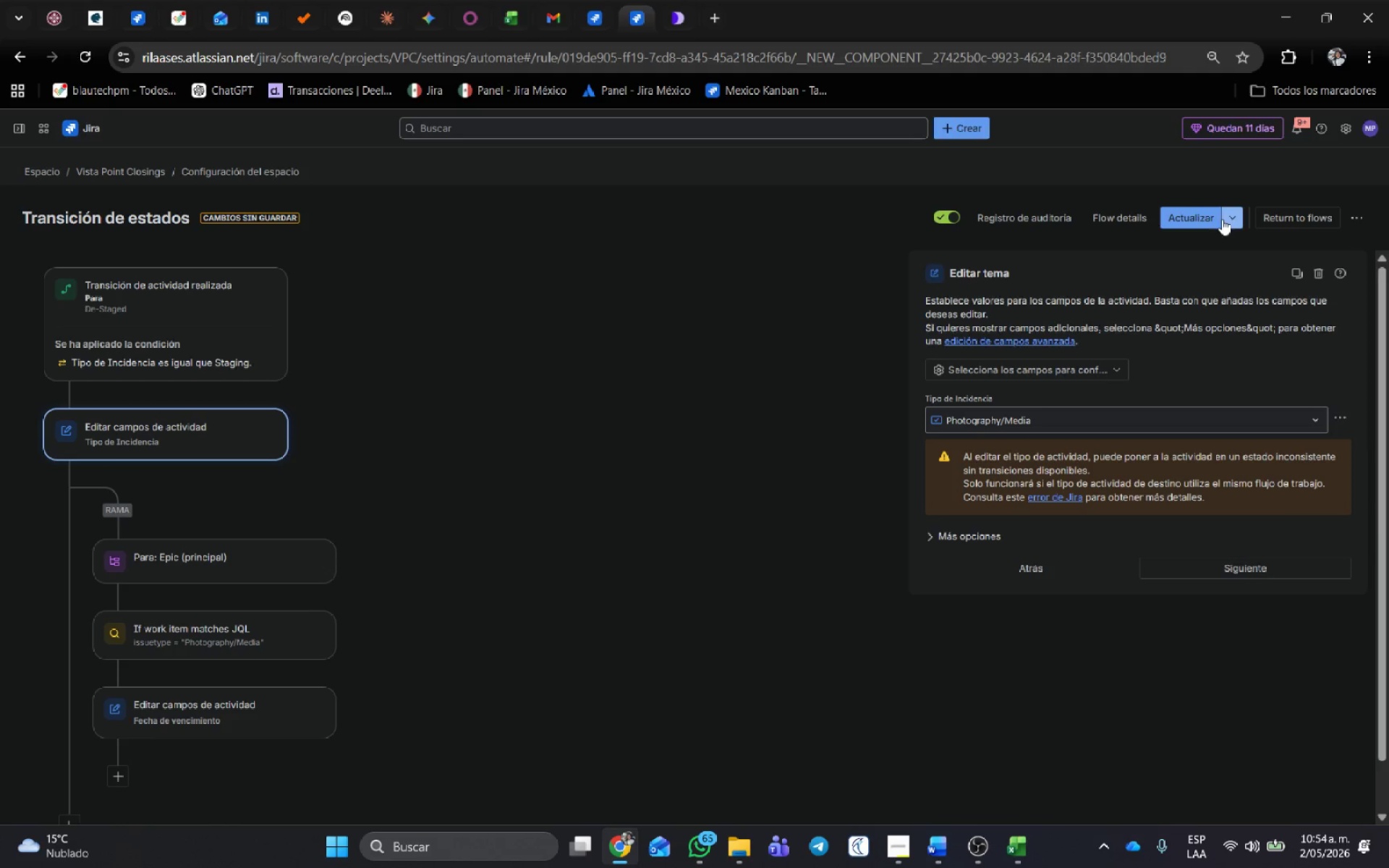 
left_click([1208, 219])
 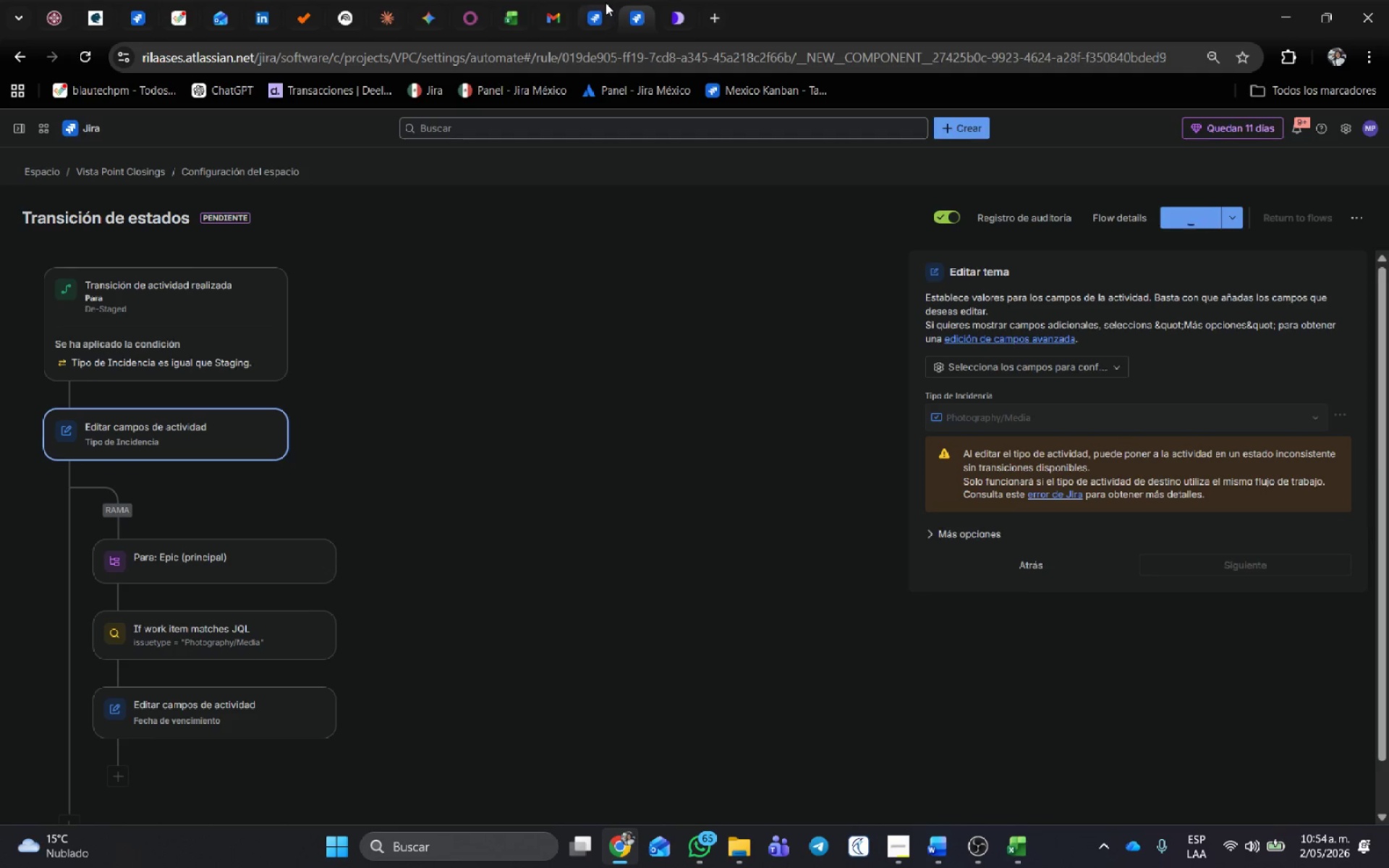 
left_click([601, 3])
 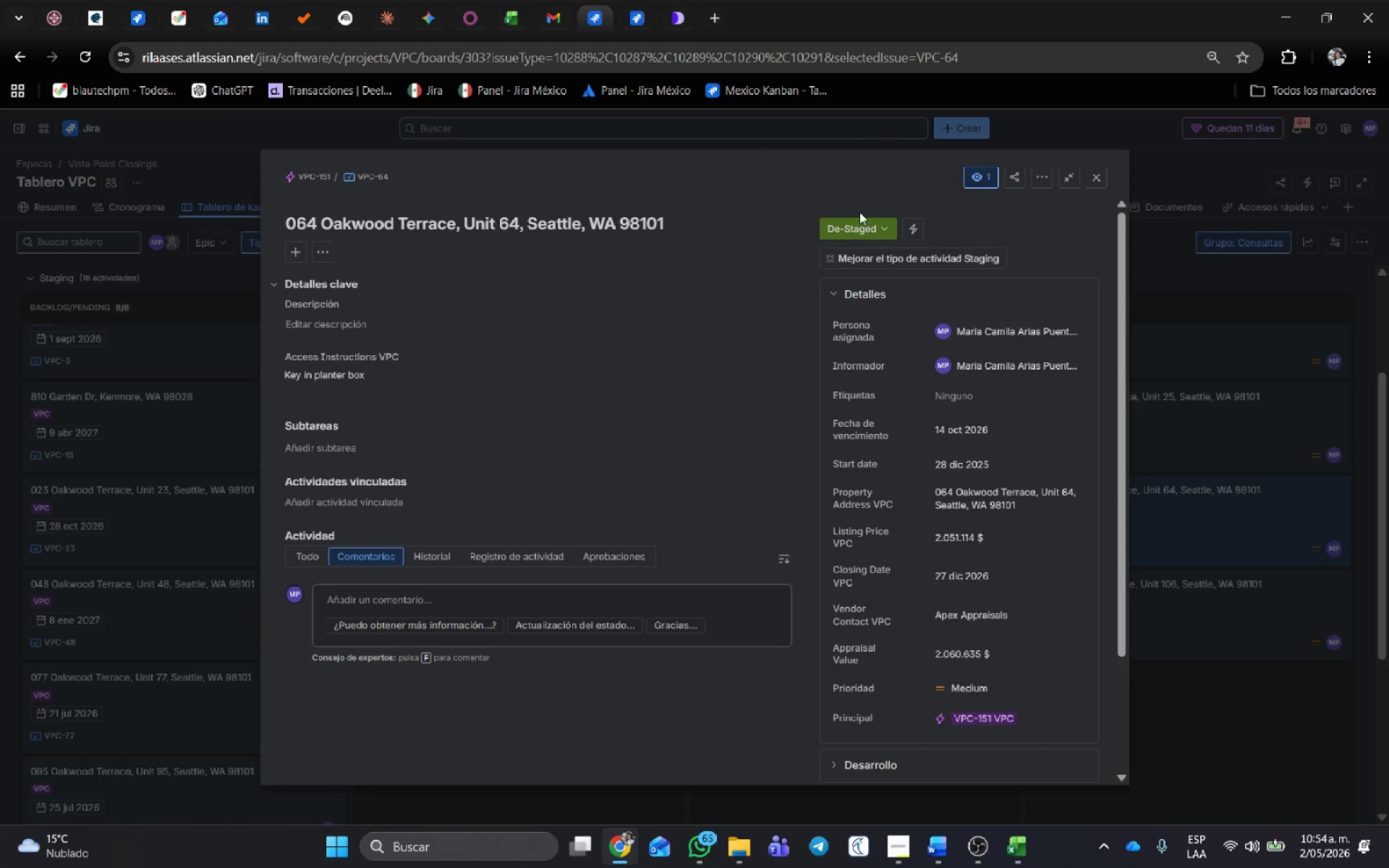 
left_click([861, 222])
 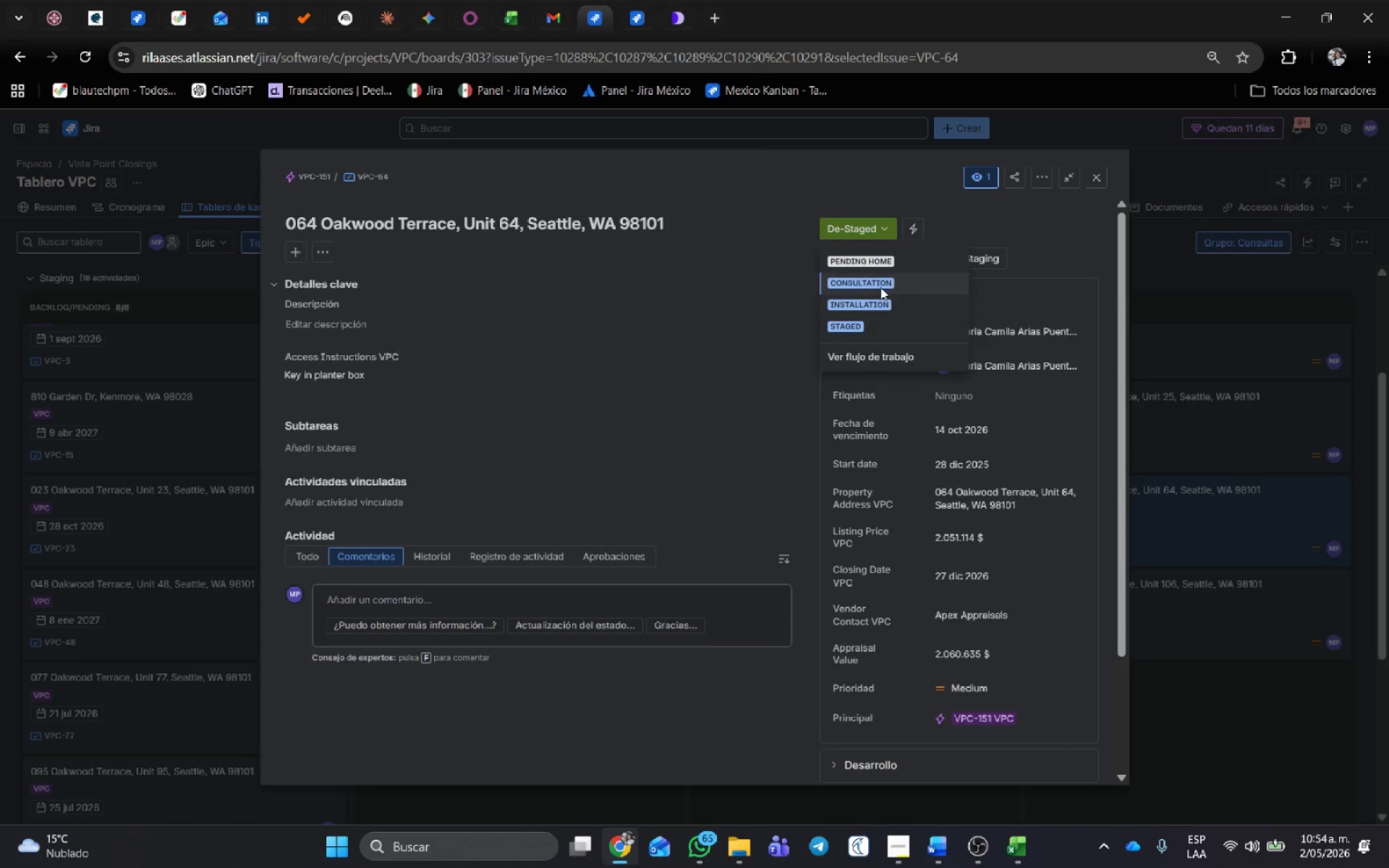 
left_click([880, 286])
 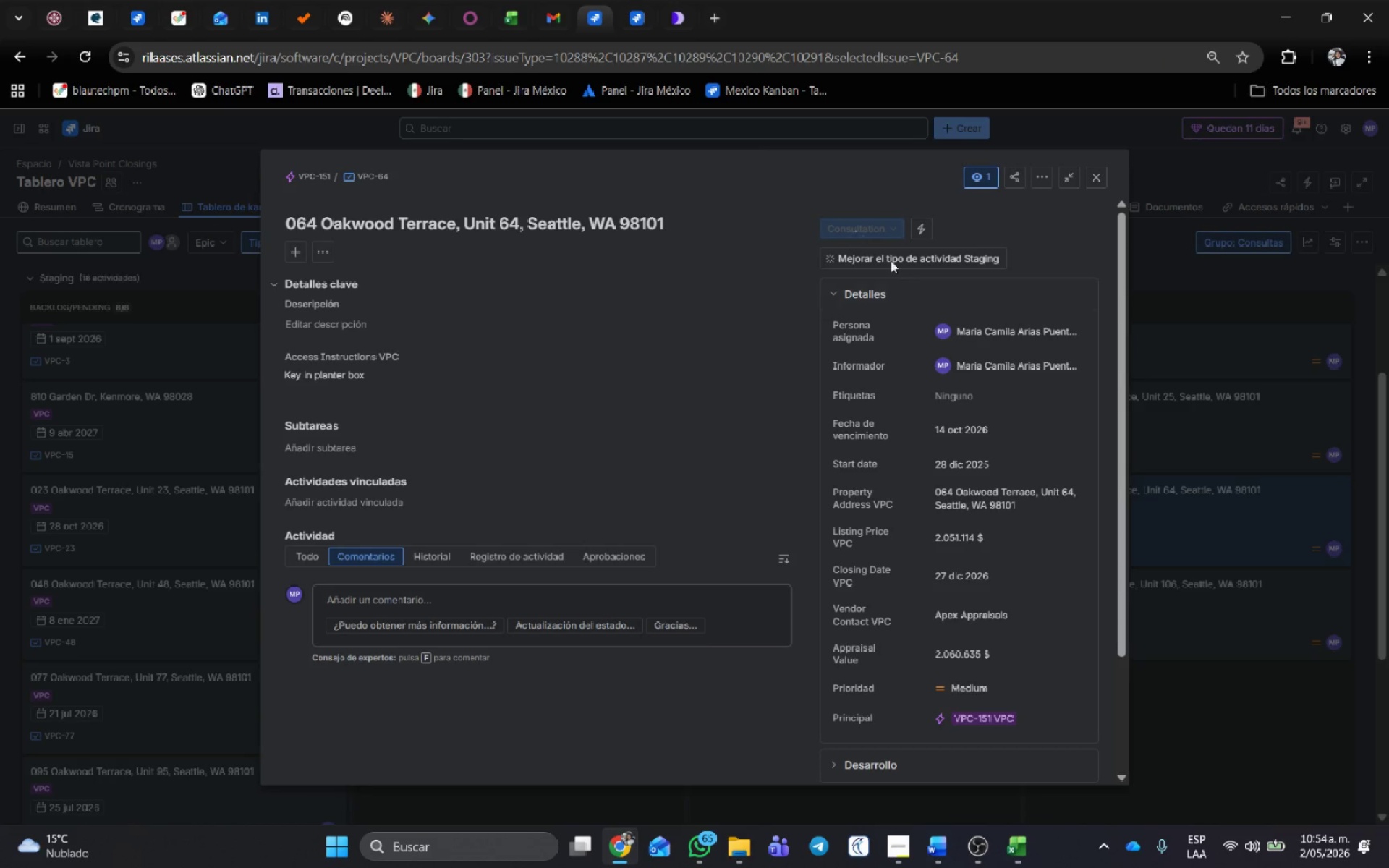 
mouse_move([867, 231])
 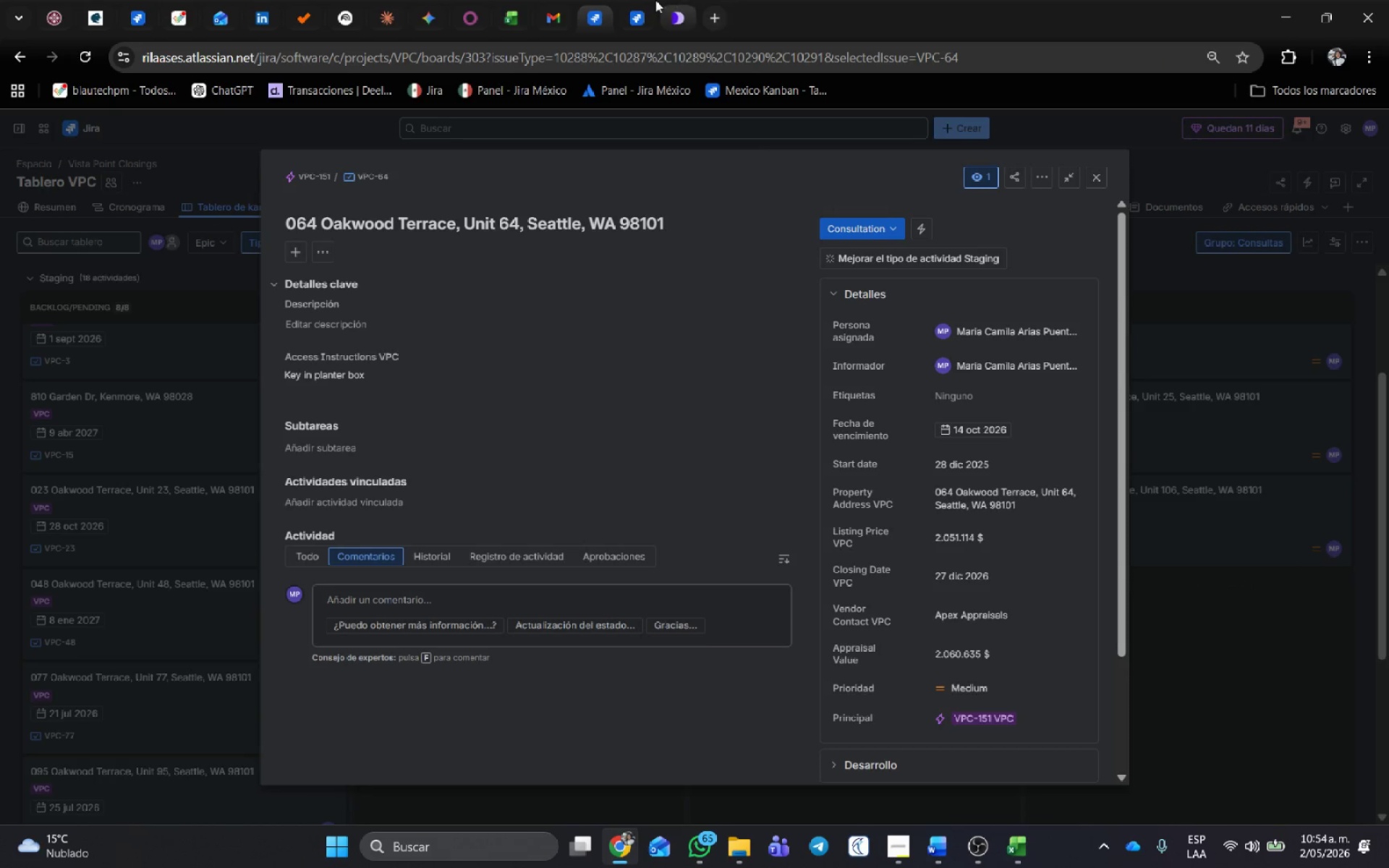 
left_click([643, 0])
 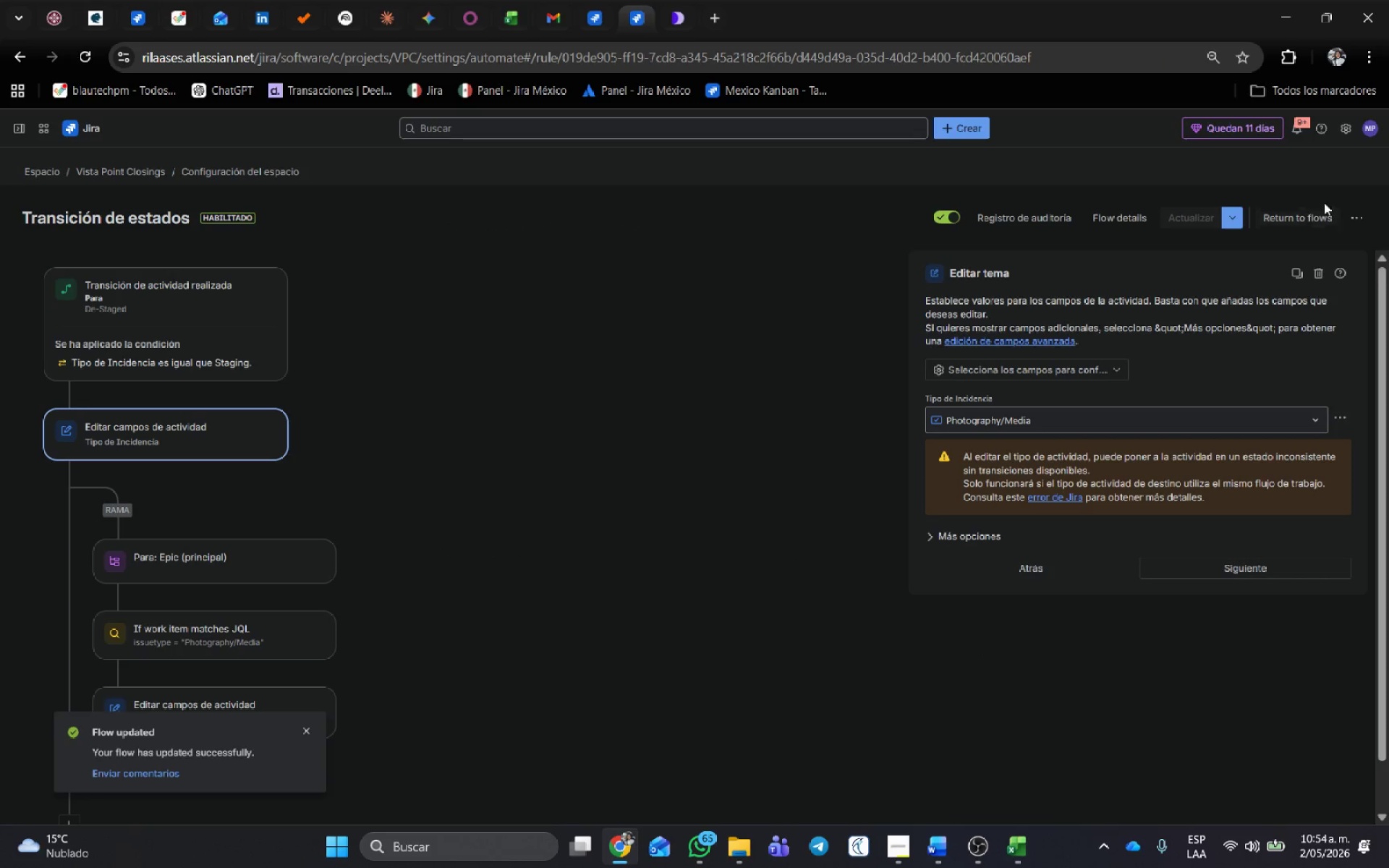 
left_click([1301, 213])
 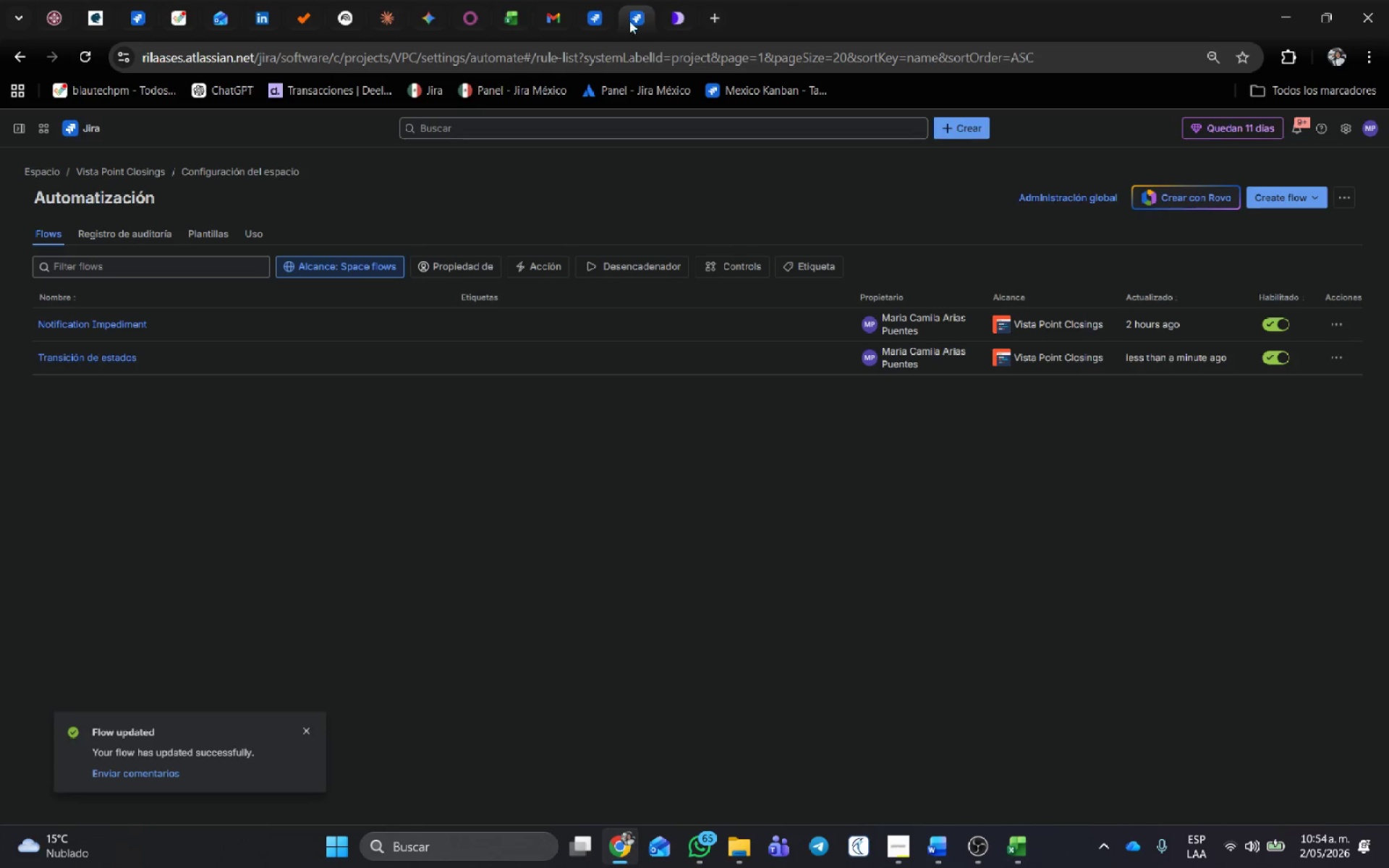 
left_click([604, 6])
 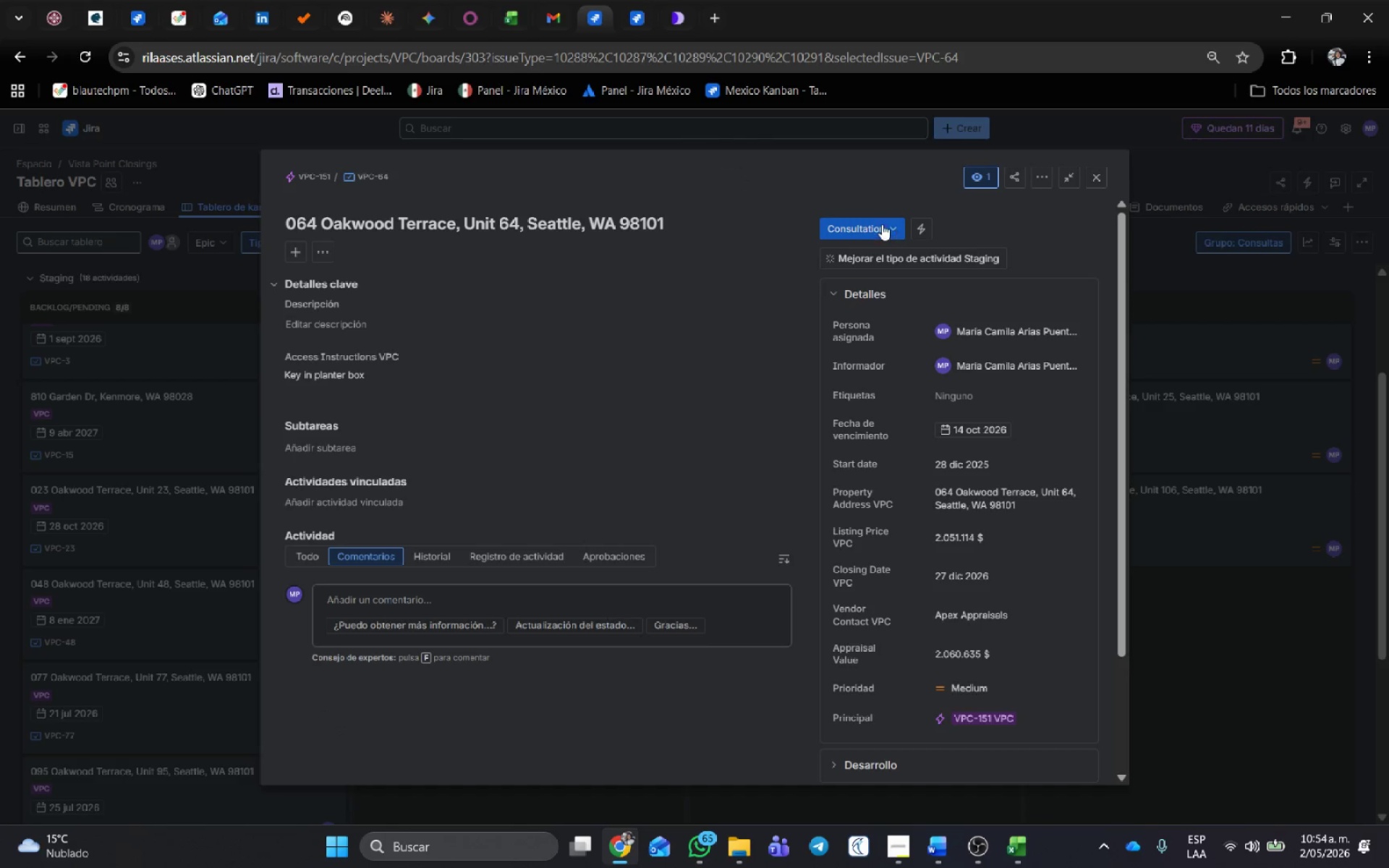 
left_click([870, 224])
 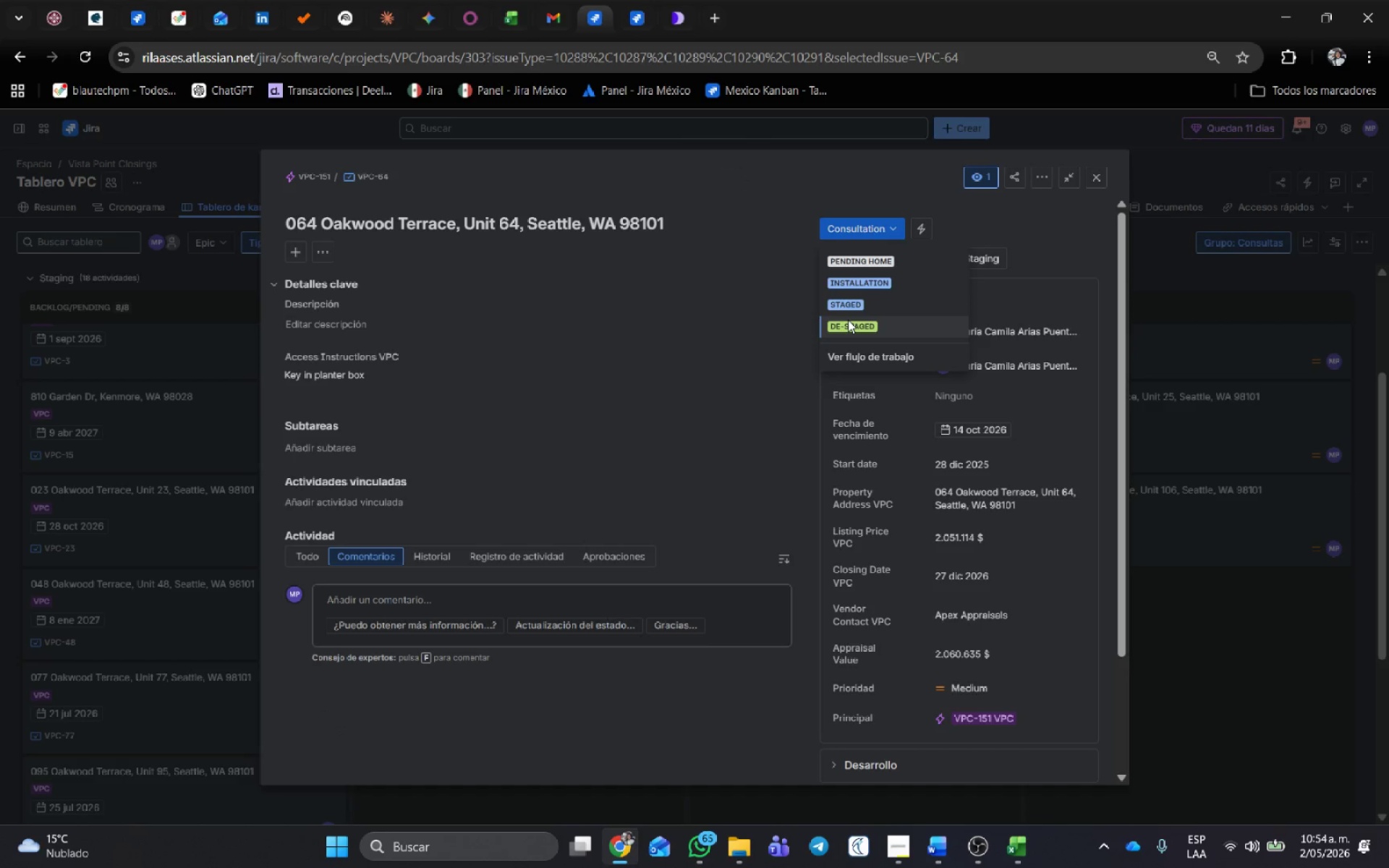 
left_click([848, 320])
 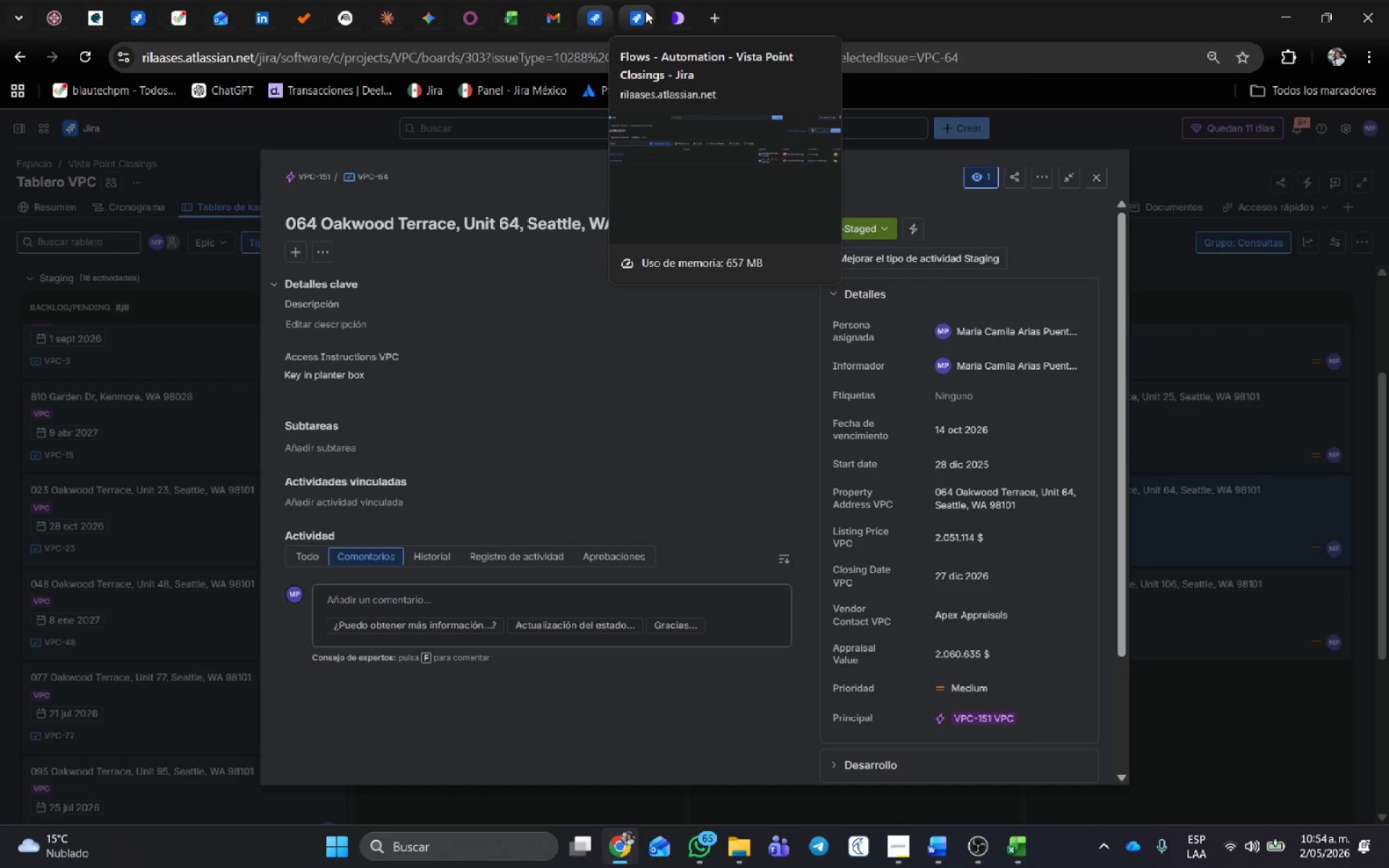 
left_click([630, 10])
 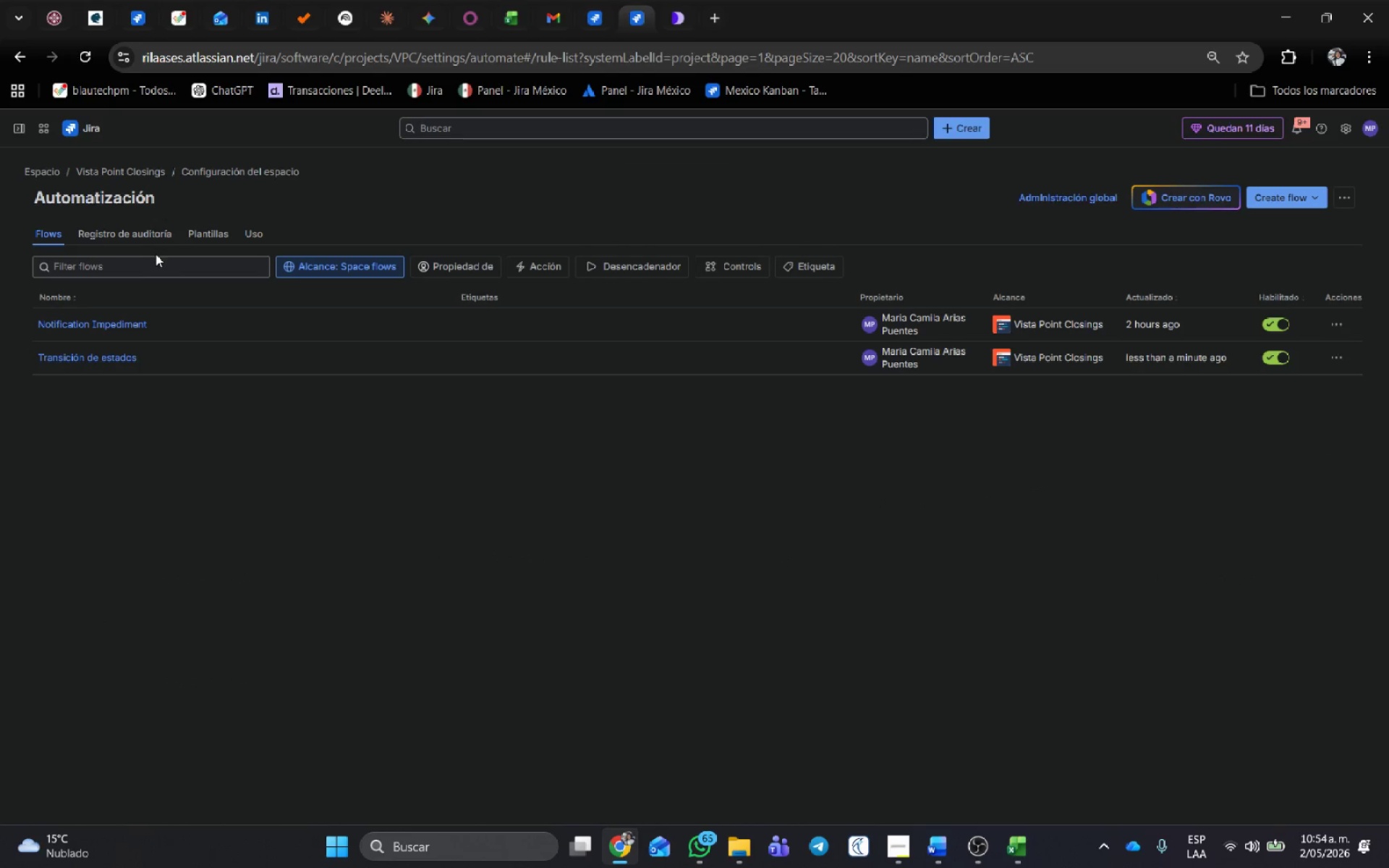 
left_click([137, 233])
 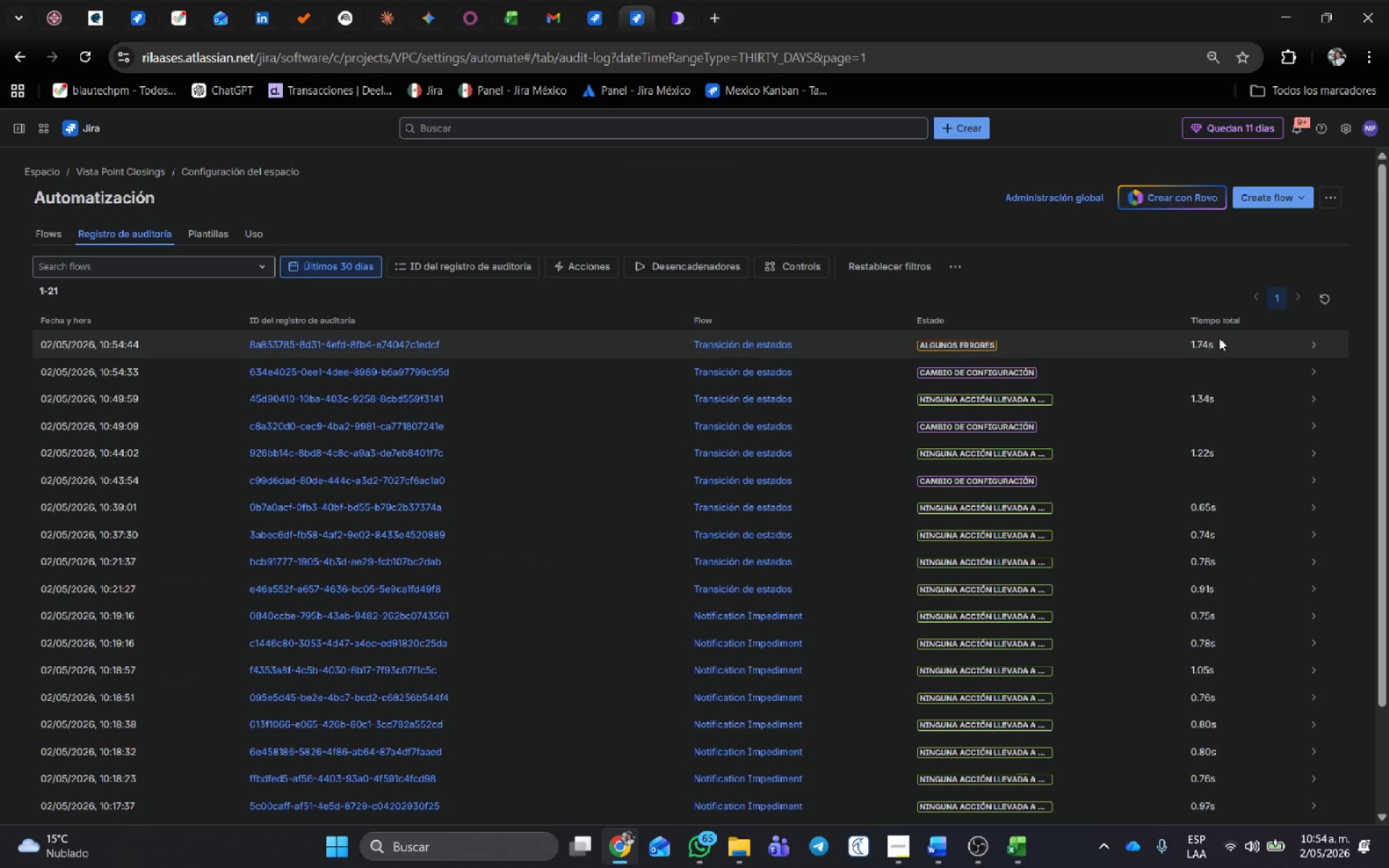 
left_click([1315, 344])
 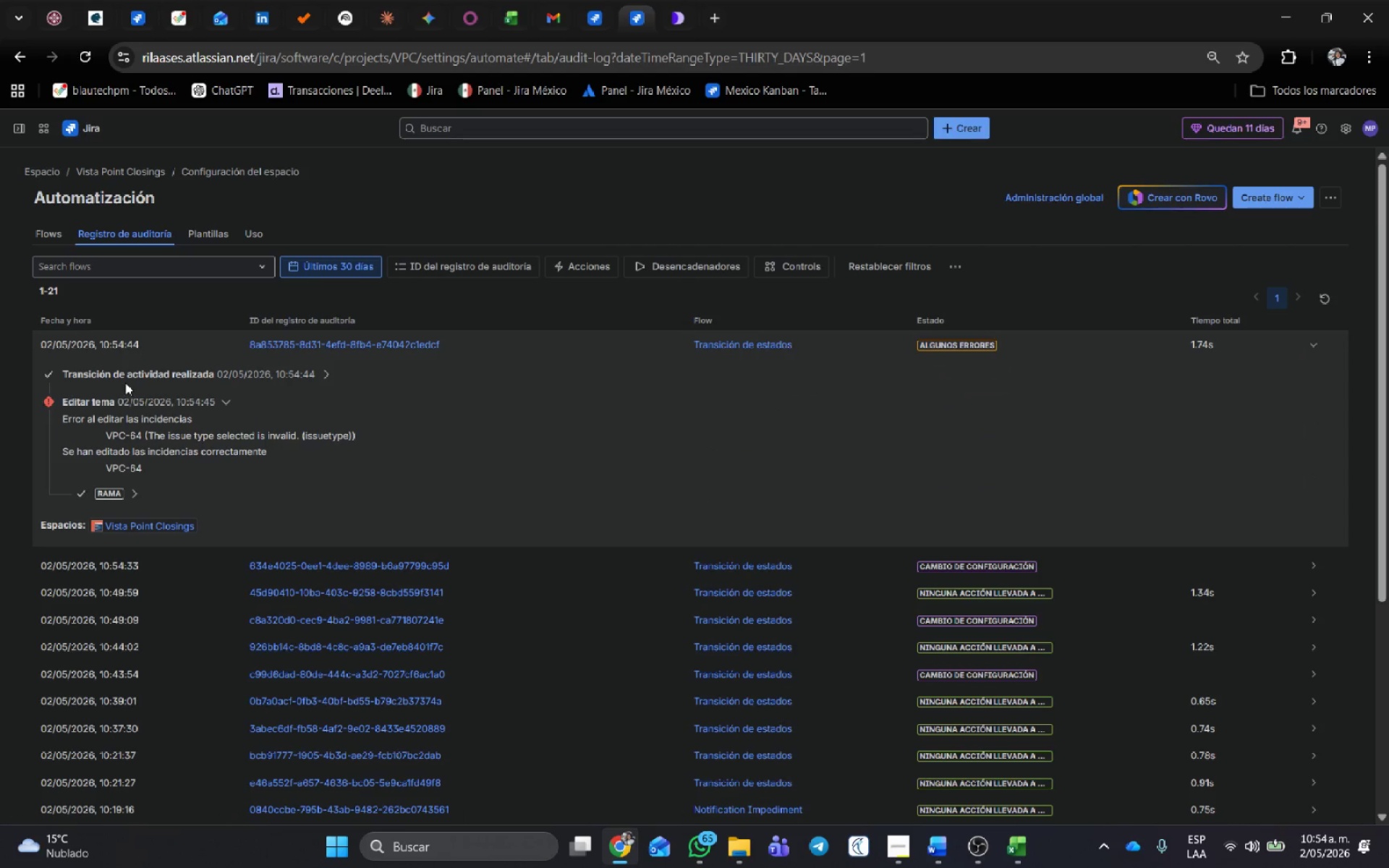 
left_click([135, 493])
 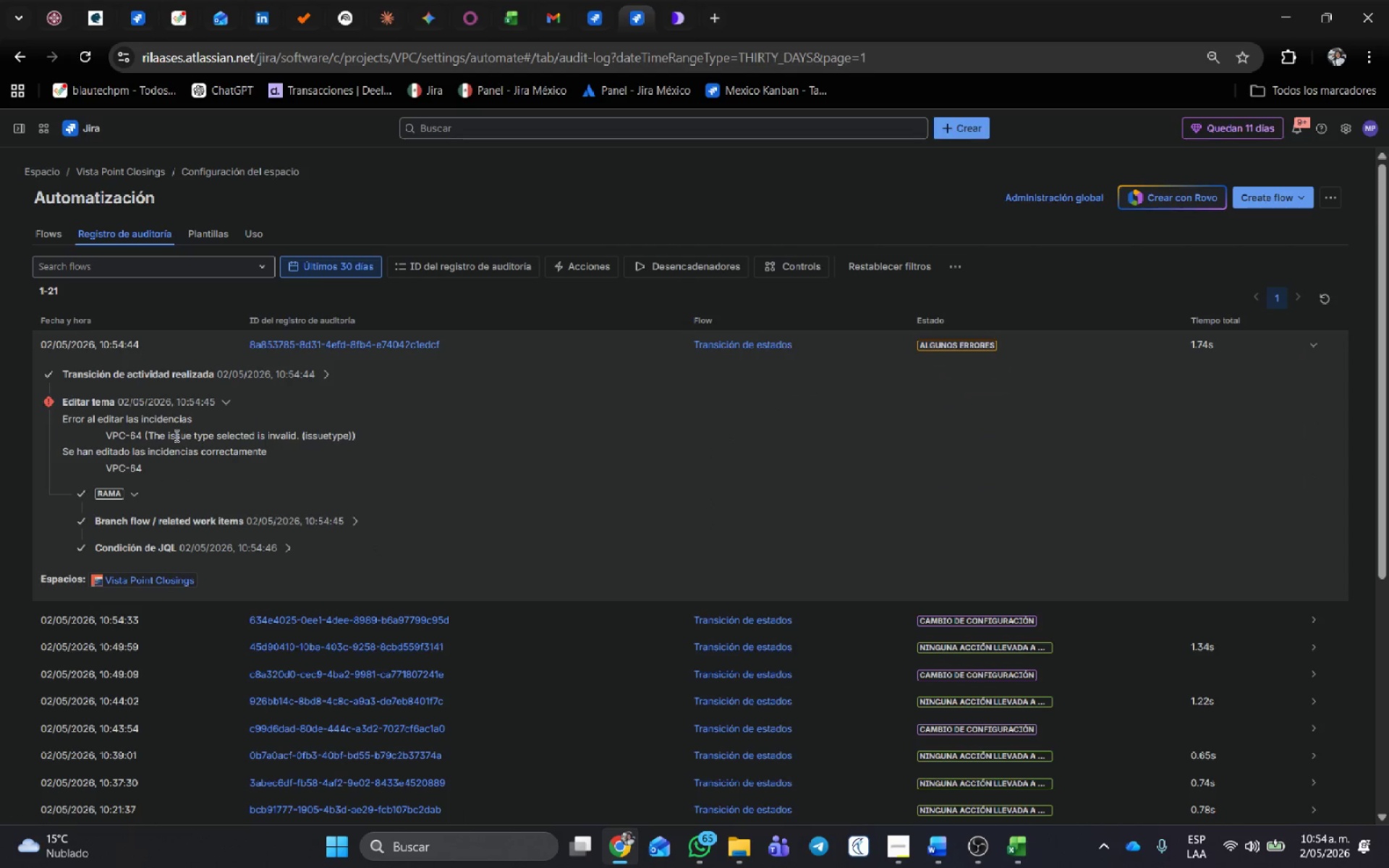 
left_click([223, 399])
 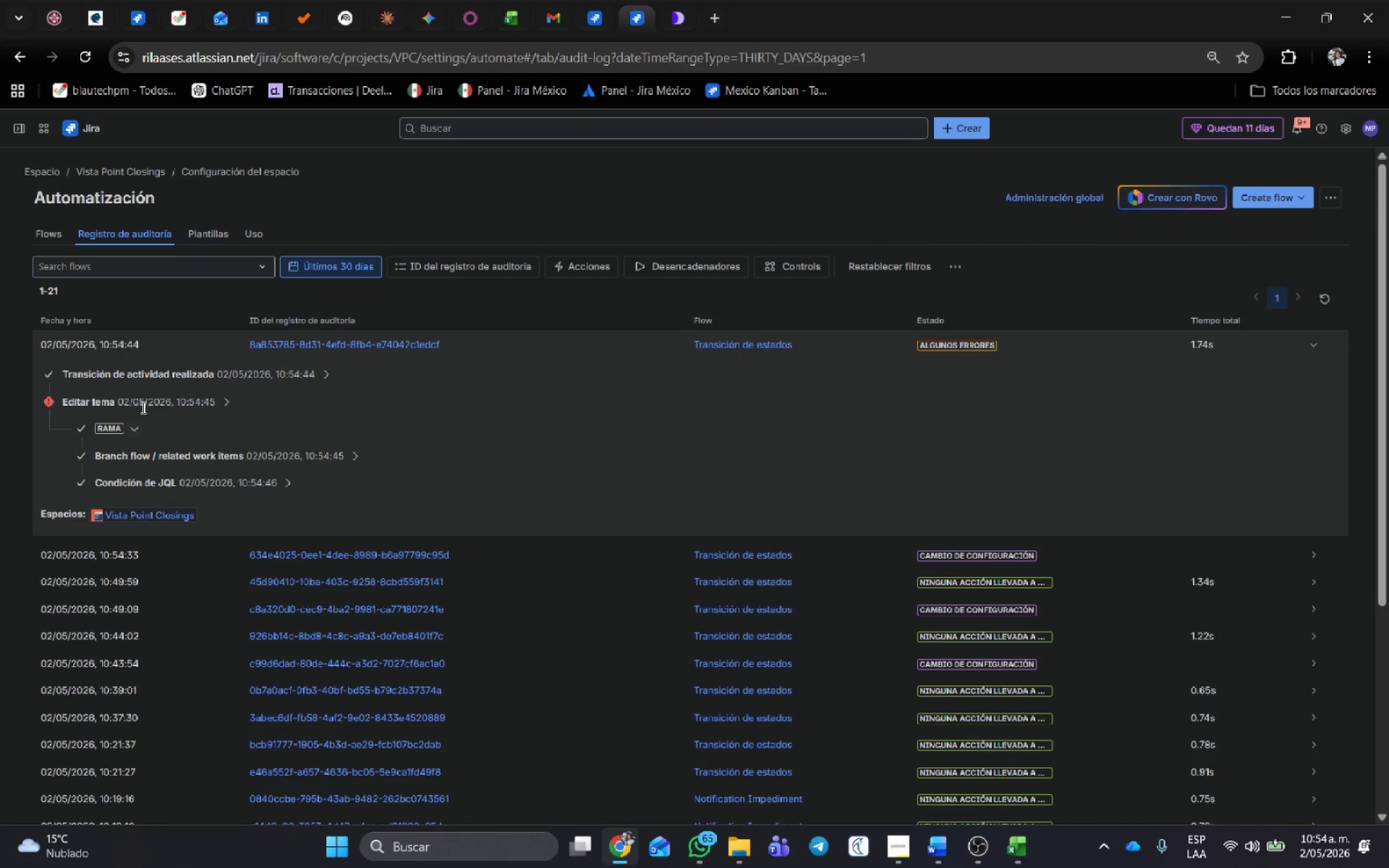 
left_click([228, 396])
 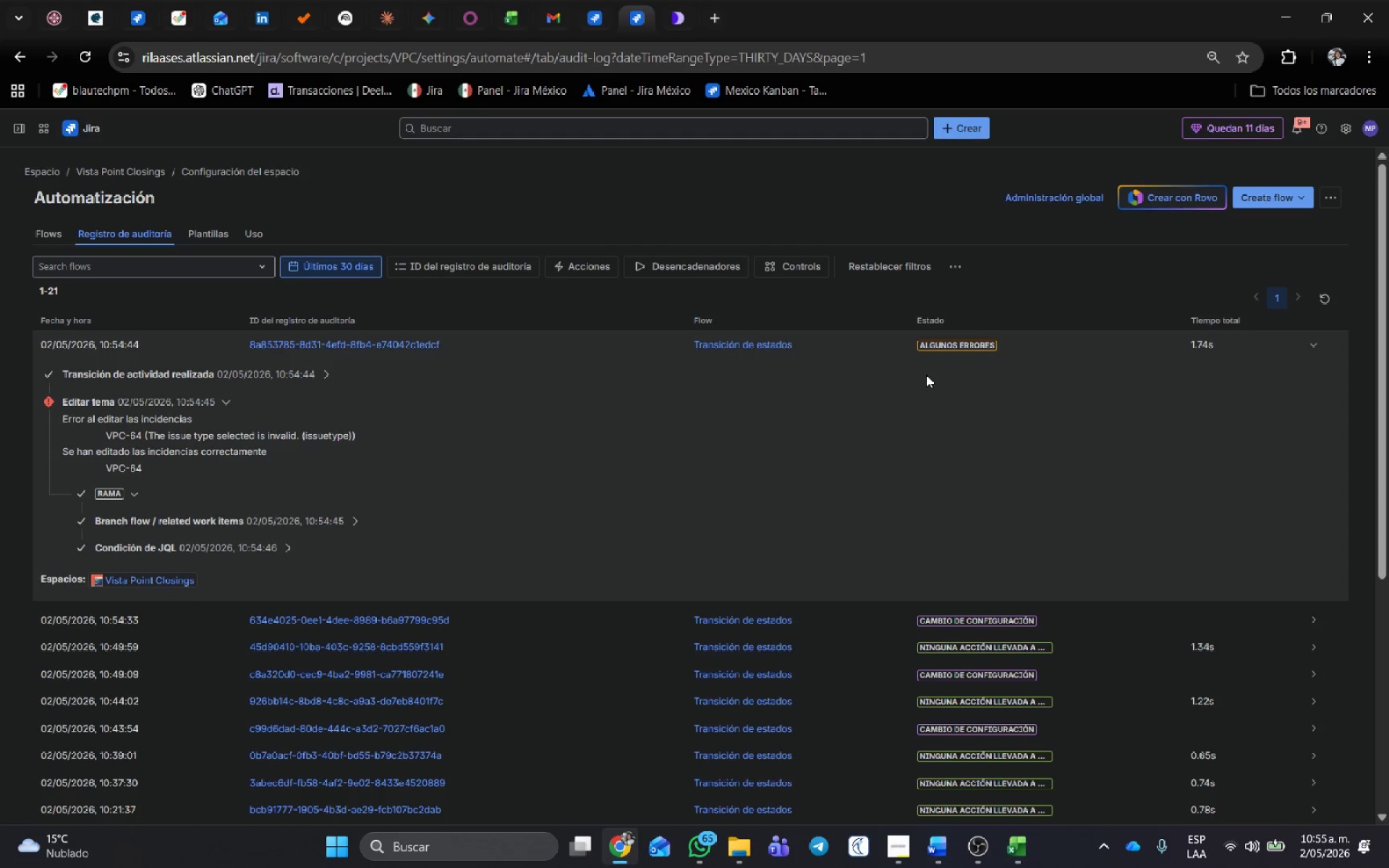 
wait(6.39)
 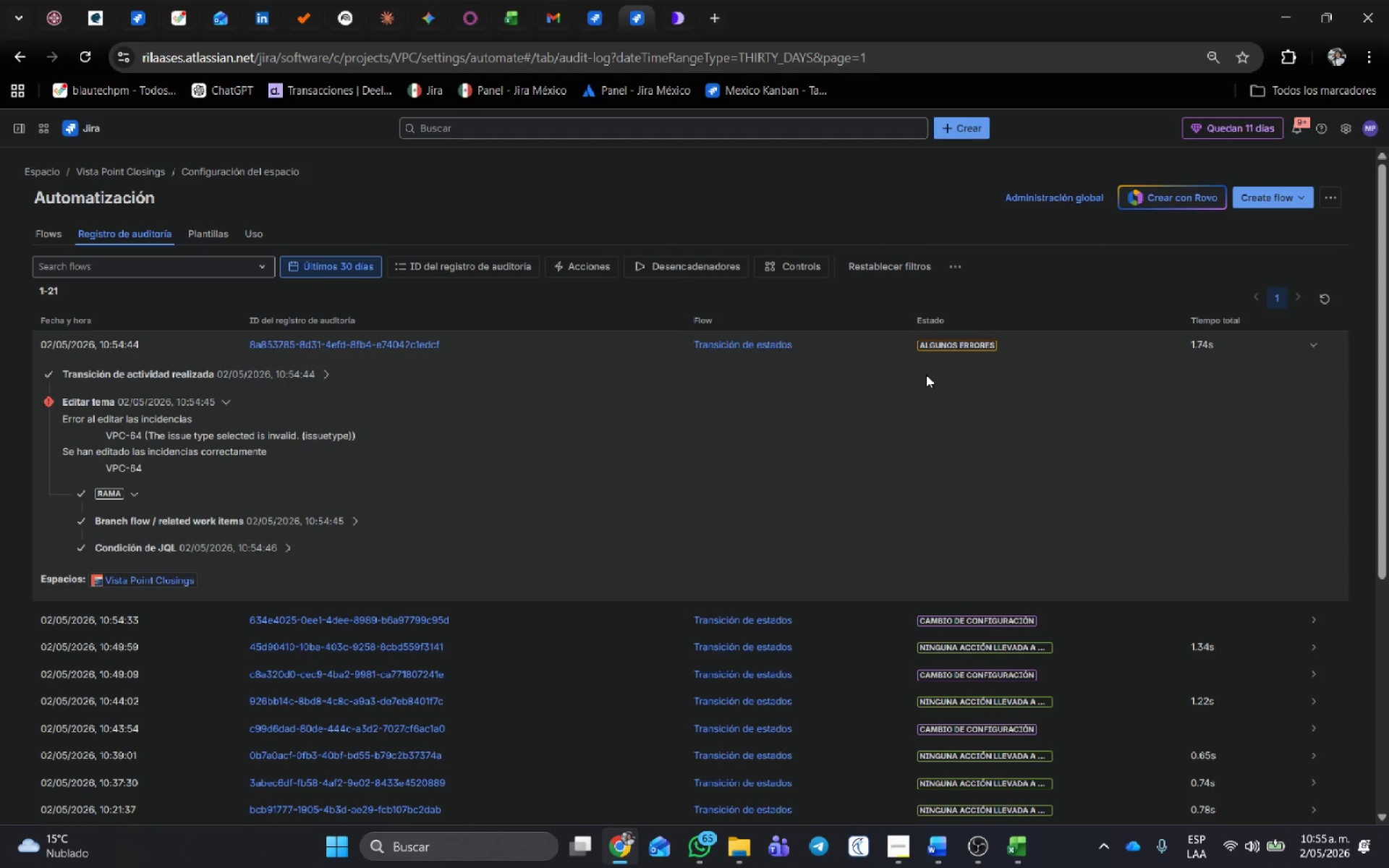 
left_click([598, 12])
 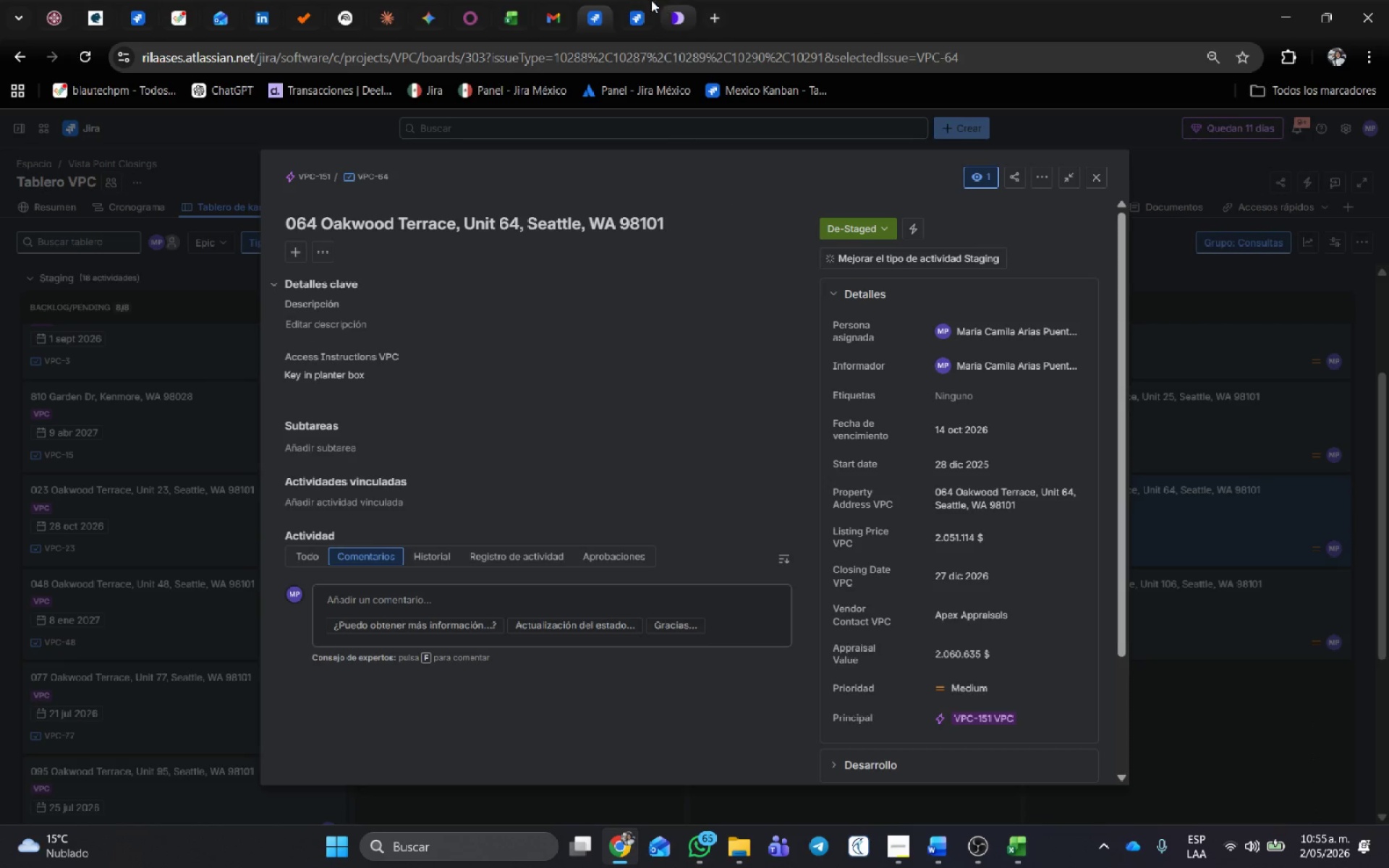 
left_click([631, 4])
 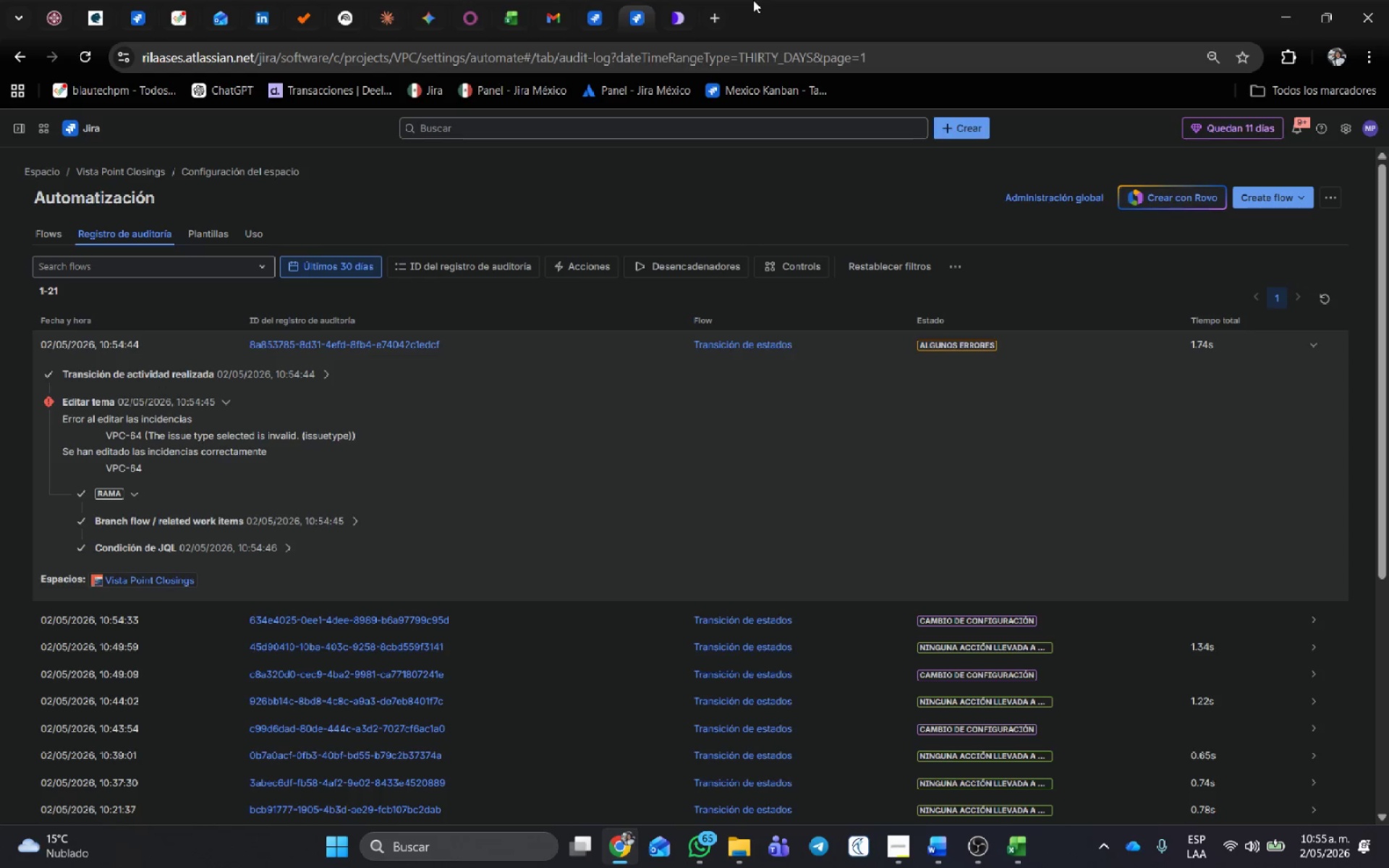 
wait(10.89)
 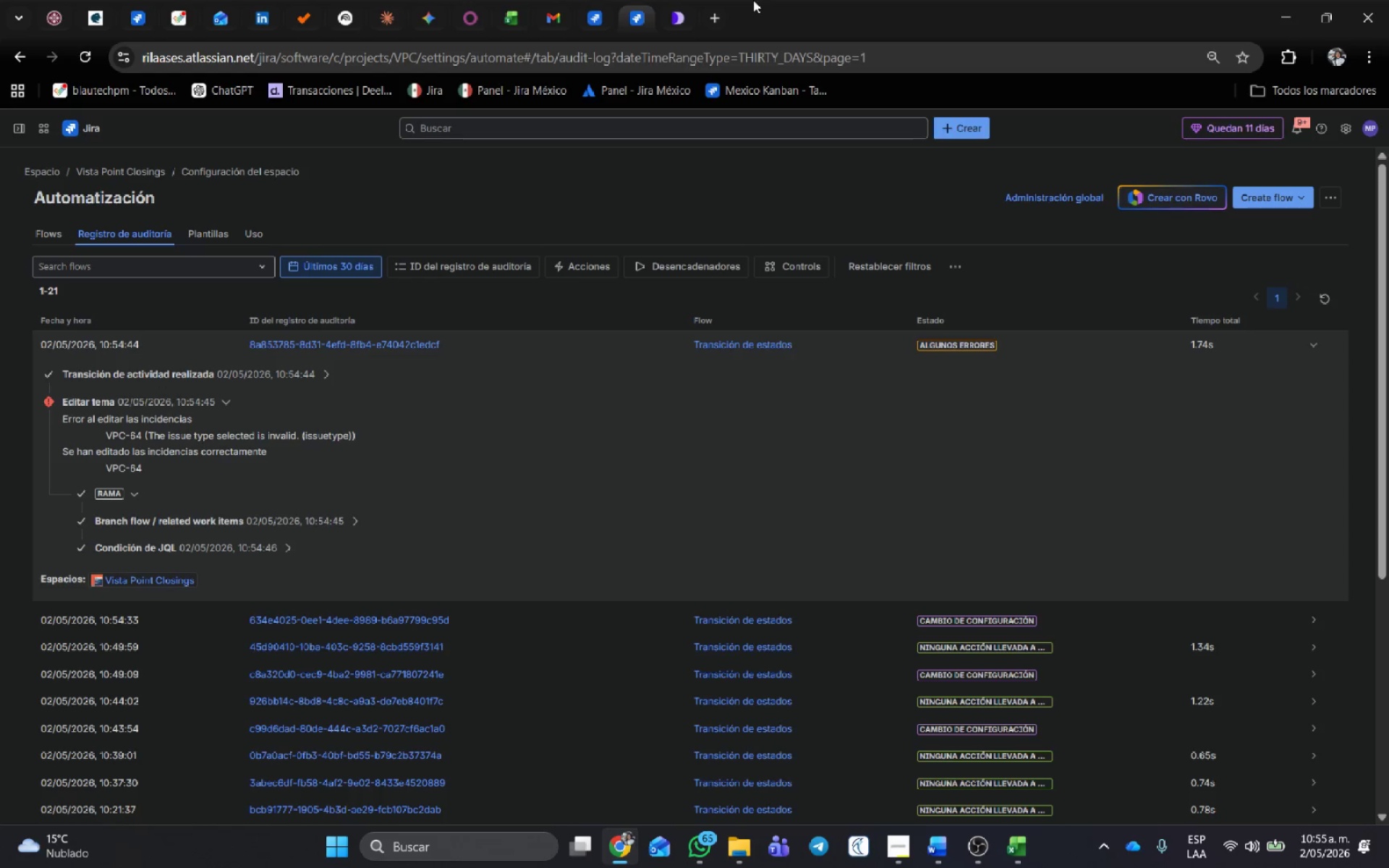 
left_click([51, 228])
 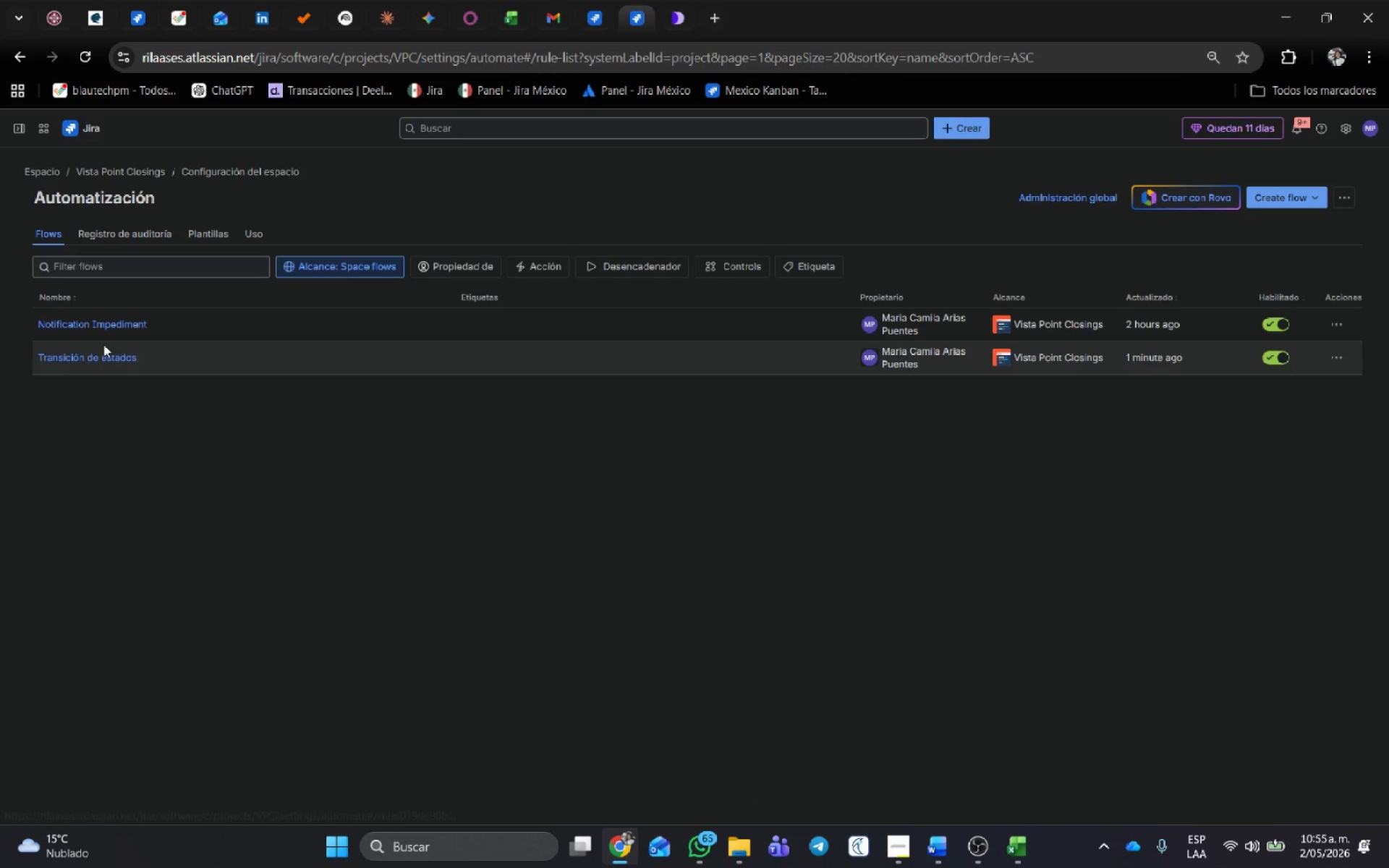 
left_click([98, 355])
 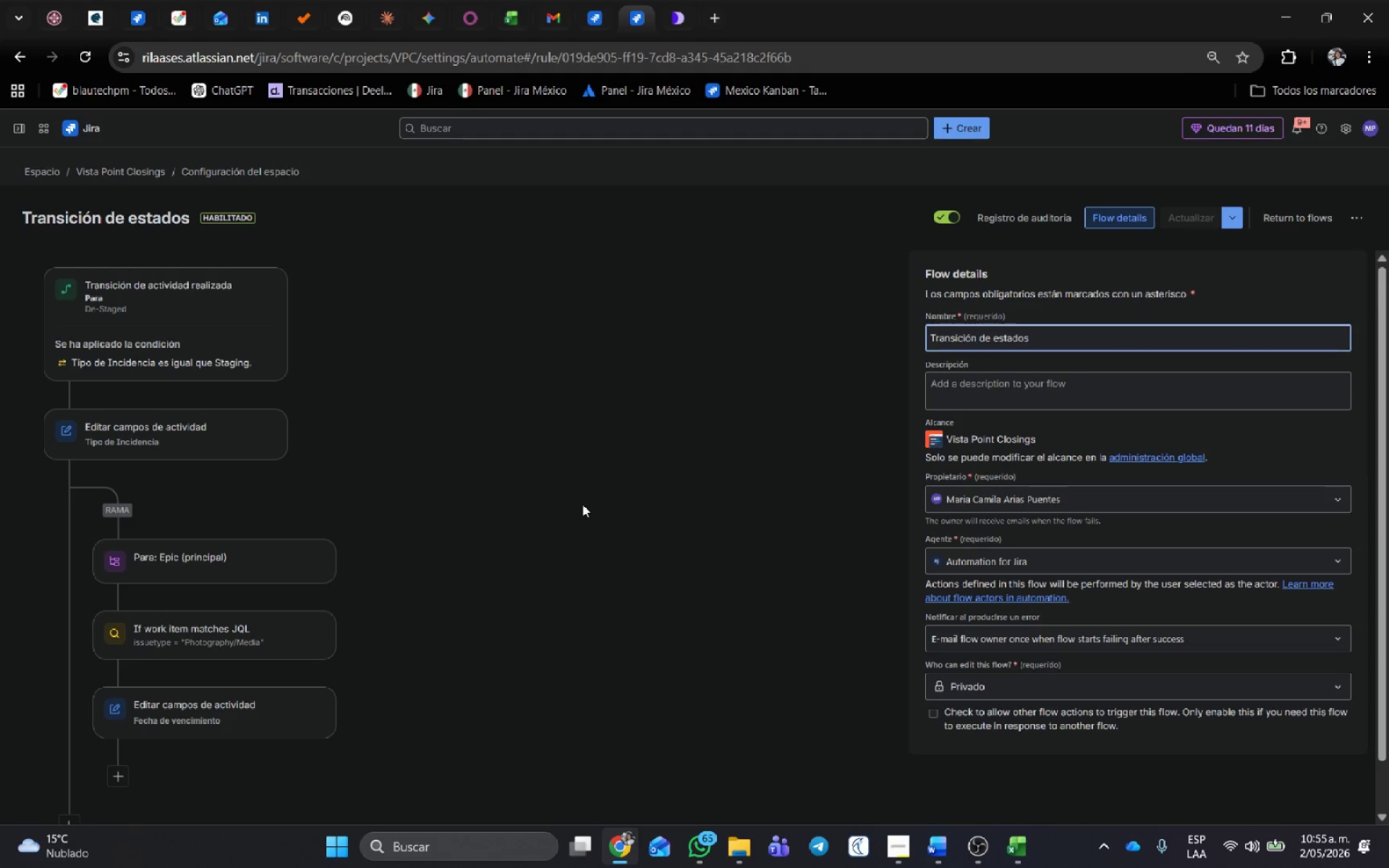 
wait(31.45)
 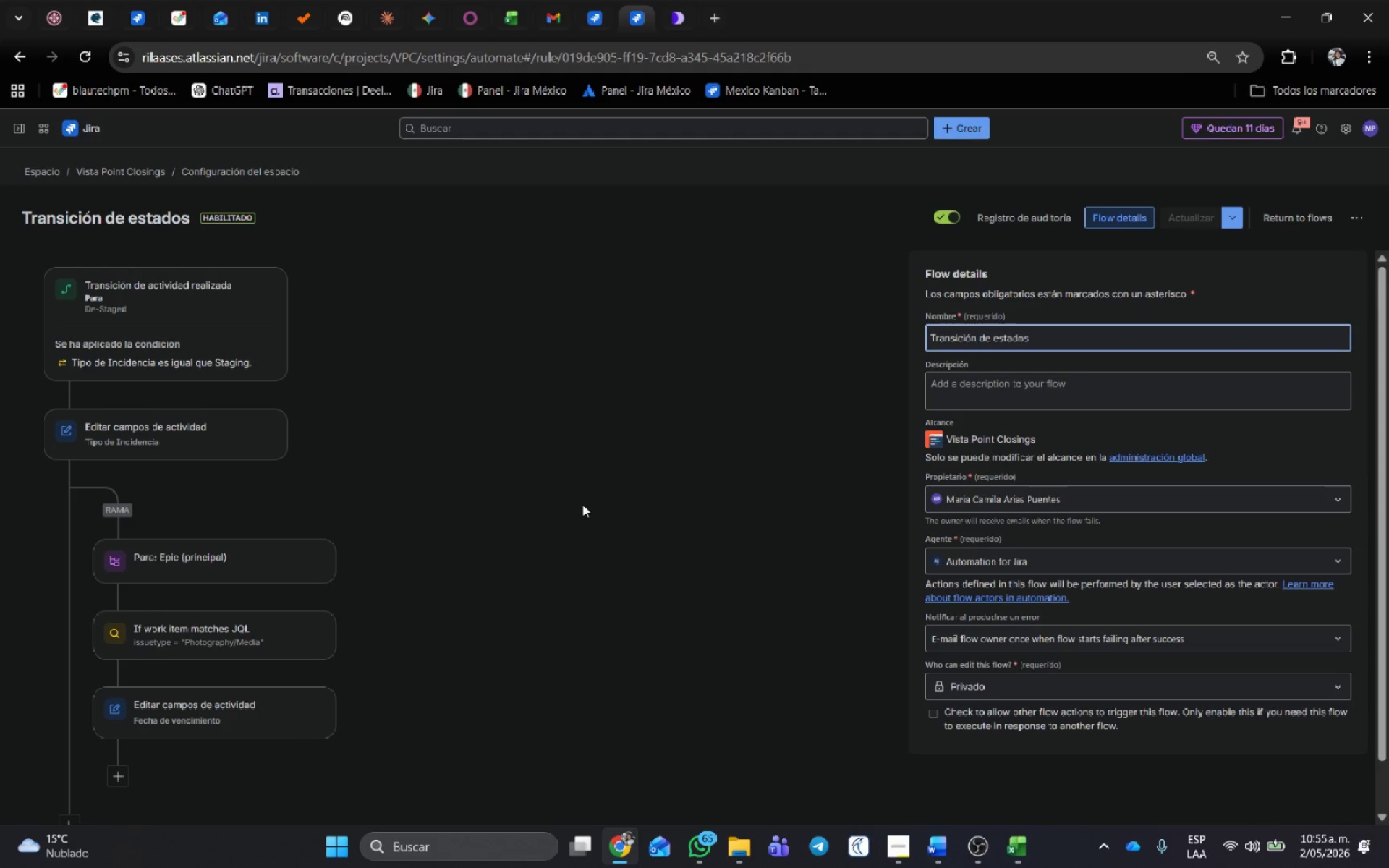 
left_click([270, 630])
 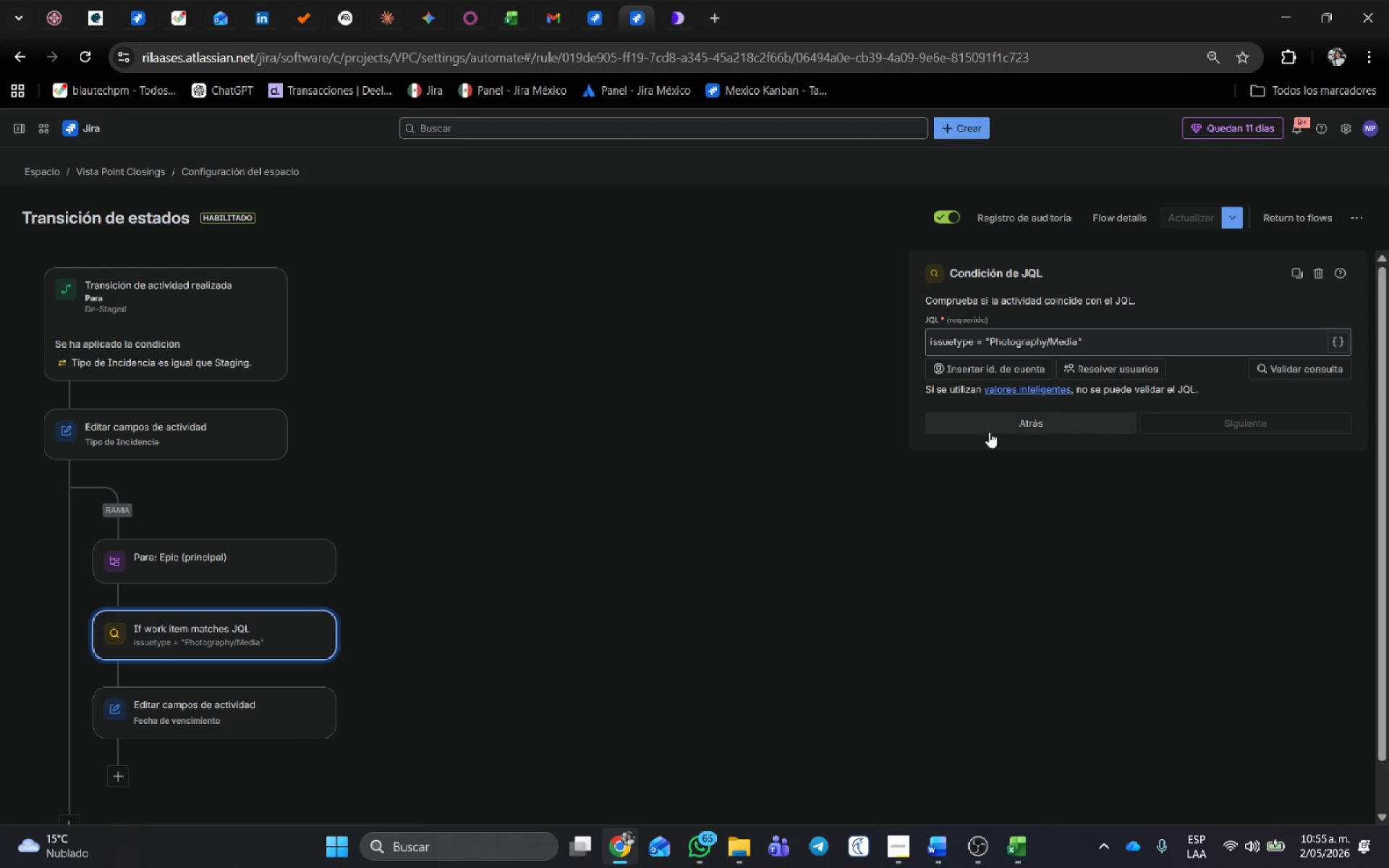 
left_click([1042, 417])
 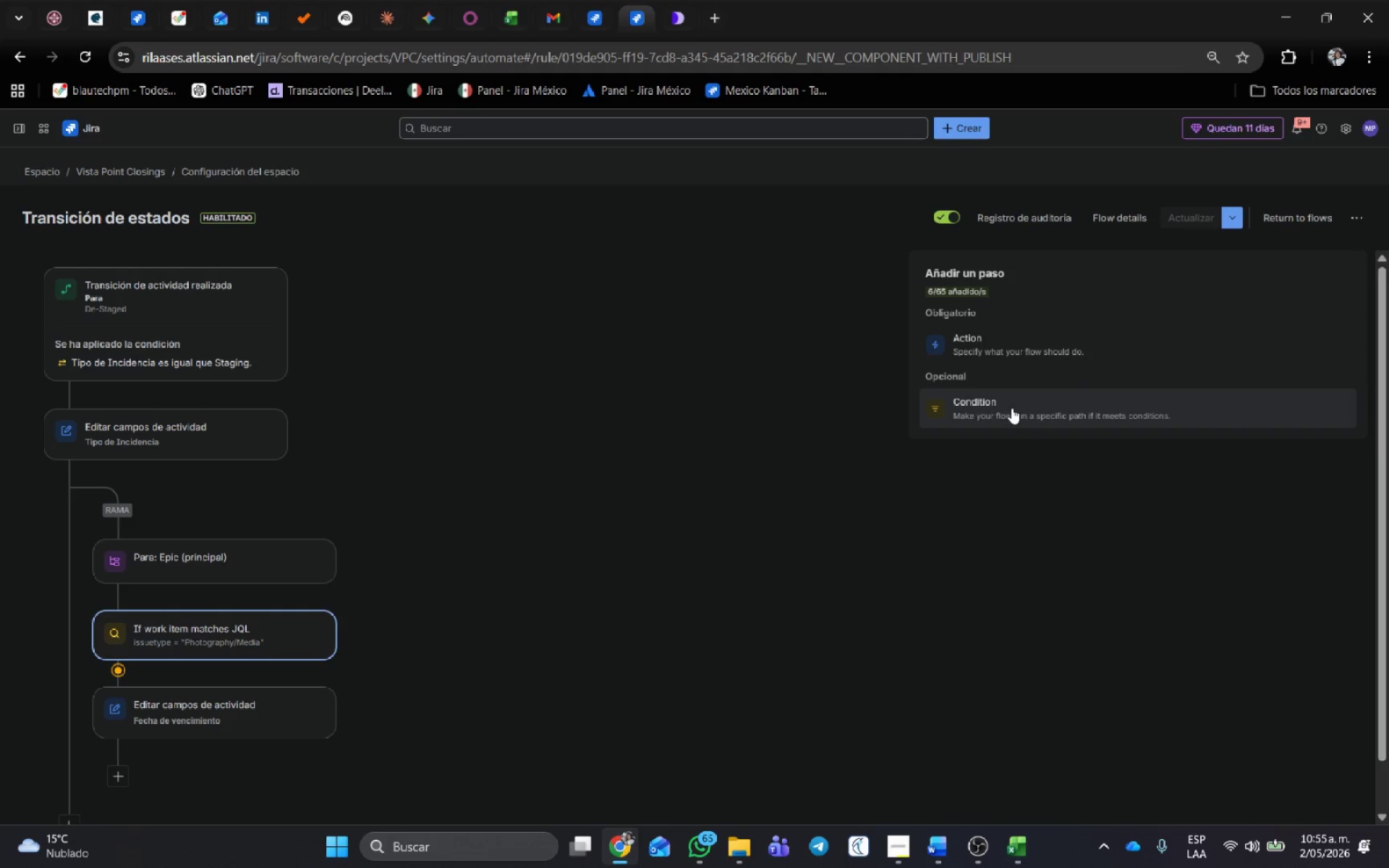 
left_click([1011, 408])
 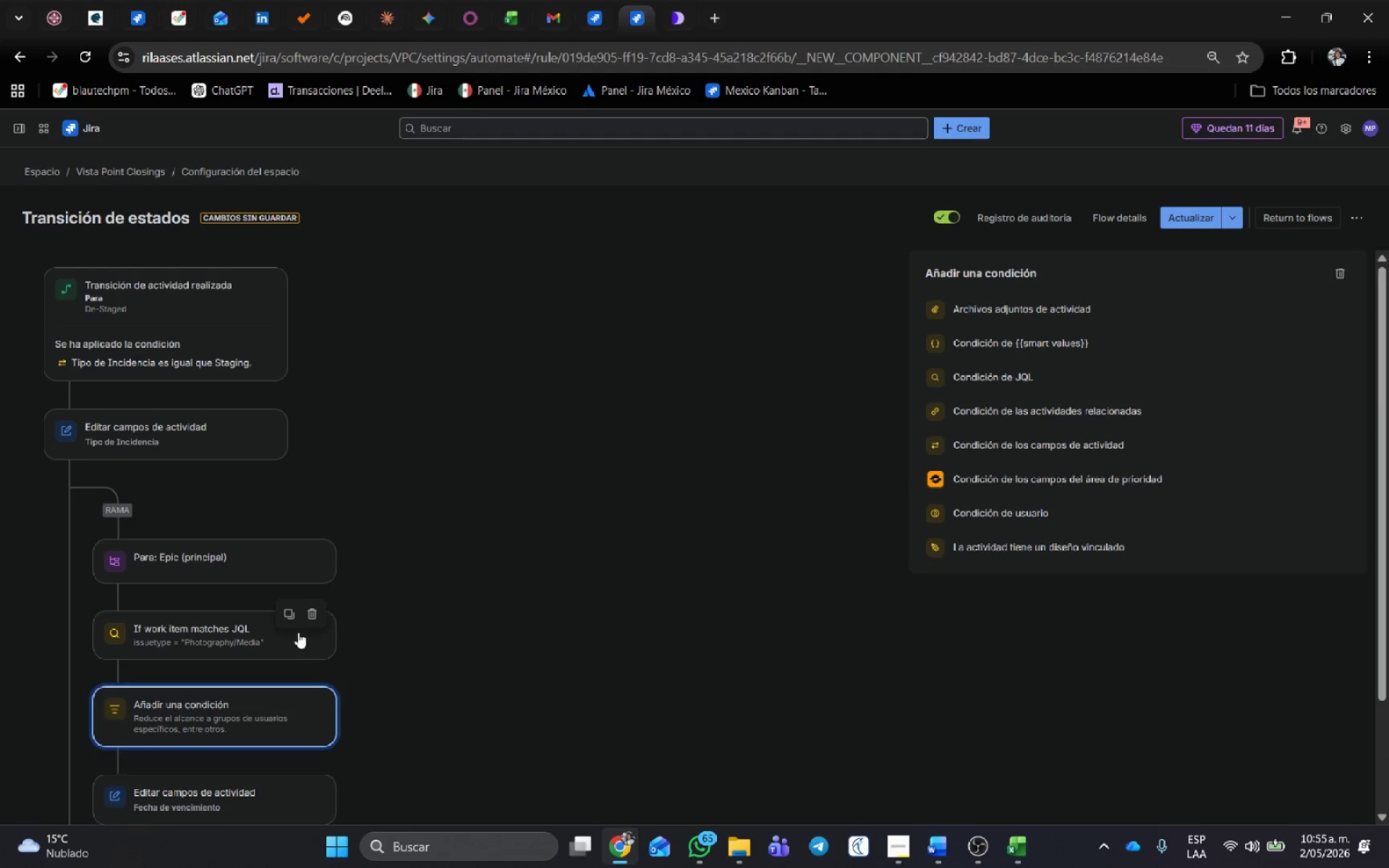 
left_click([308, 615])
 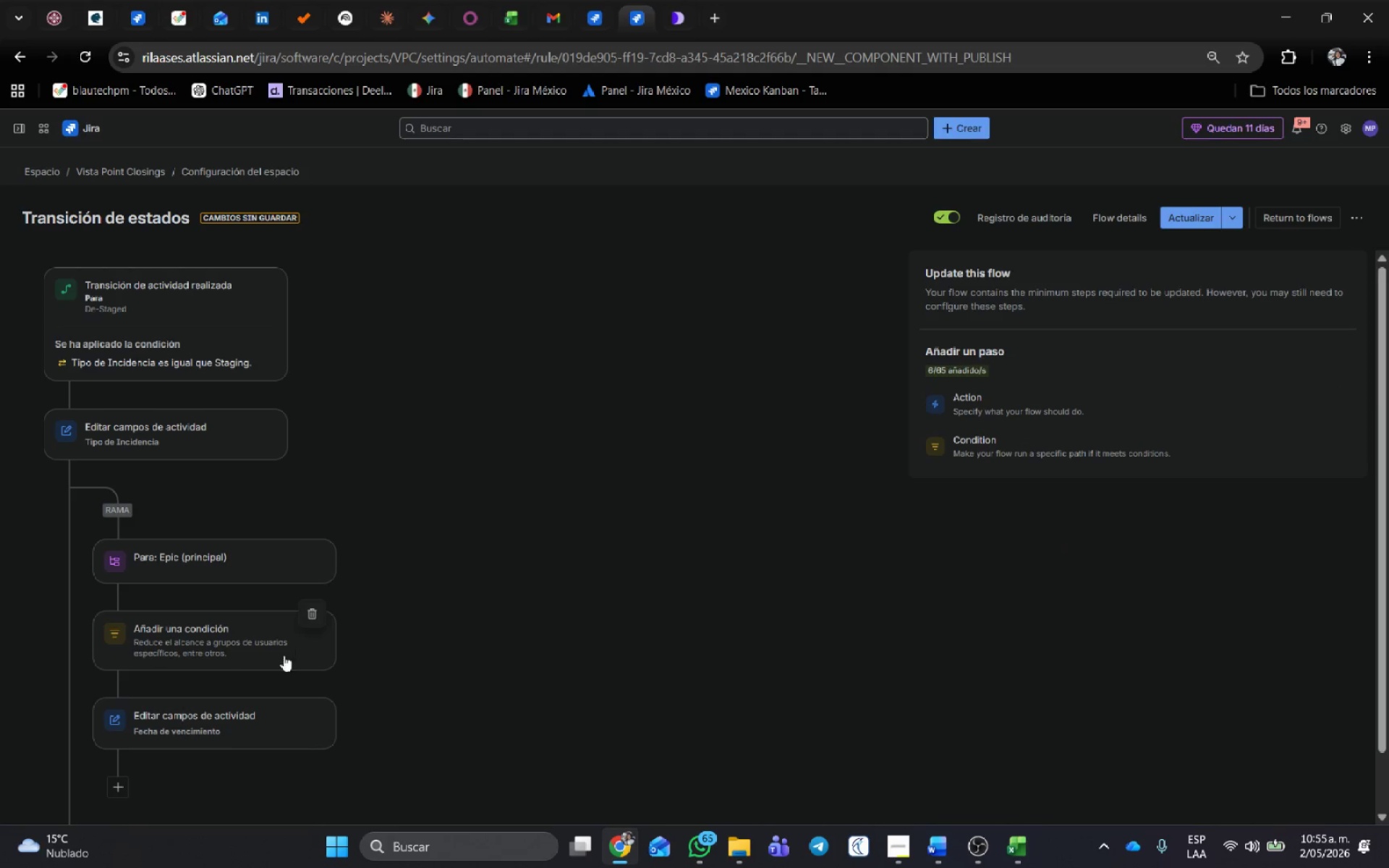 
left_click([255, 637])
 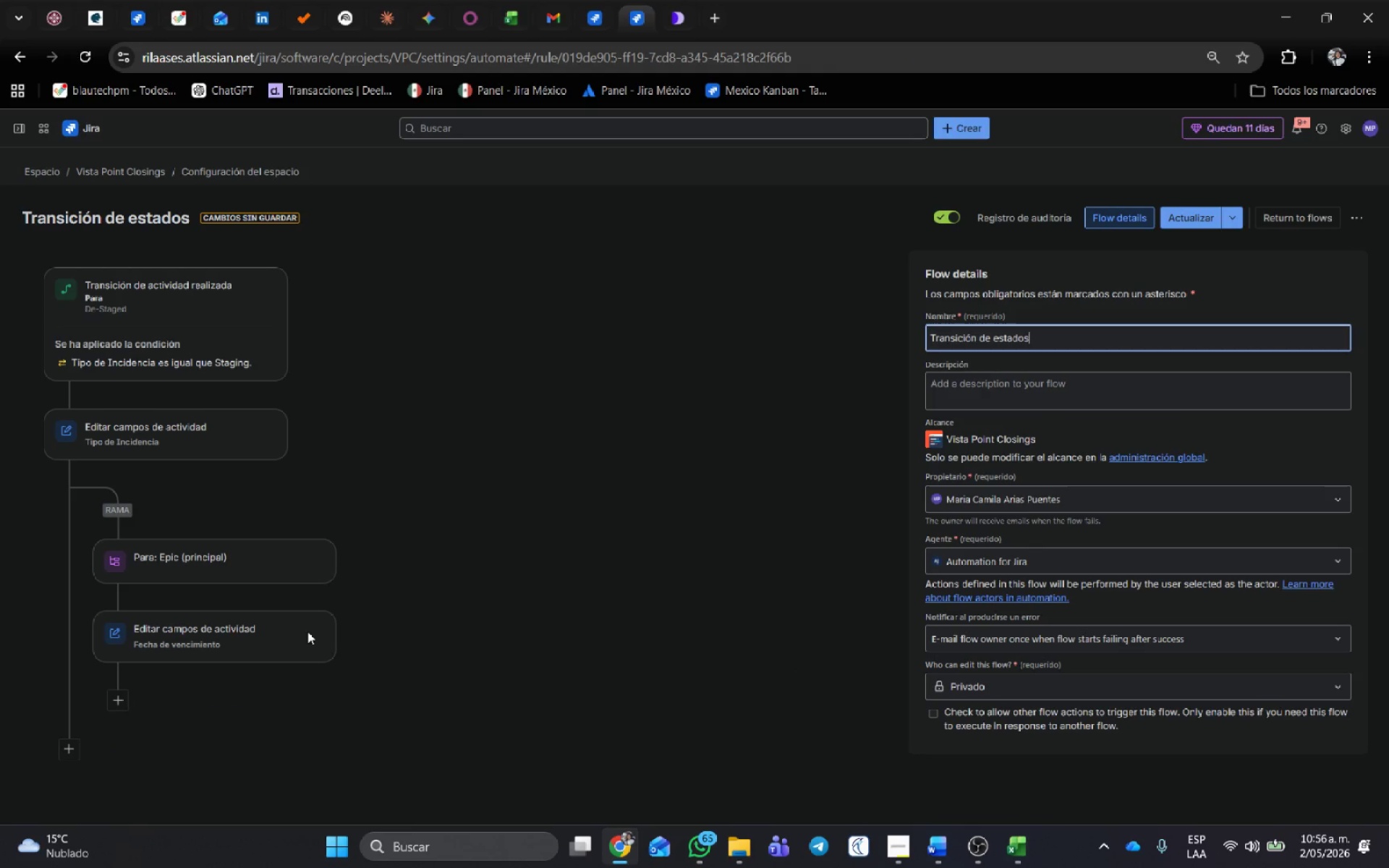 
left_click([253, 558])
 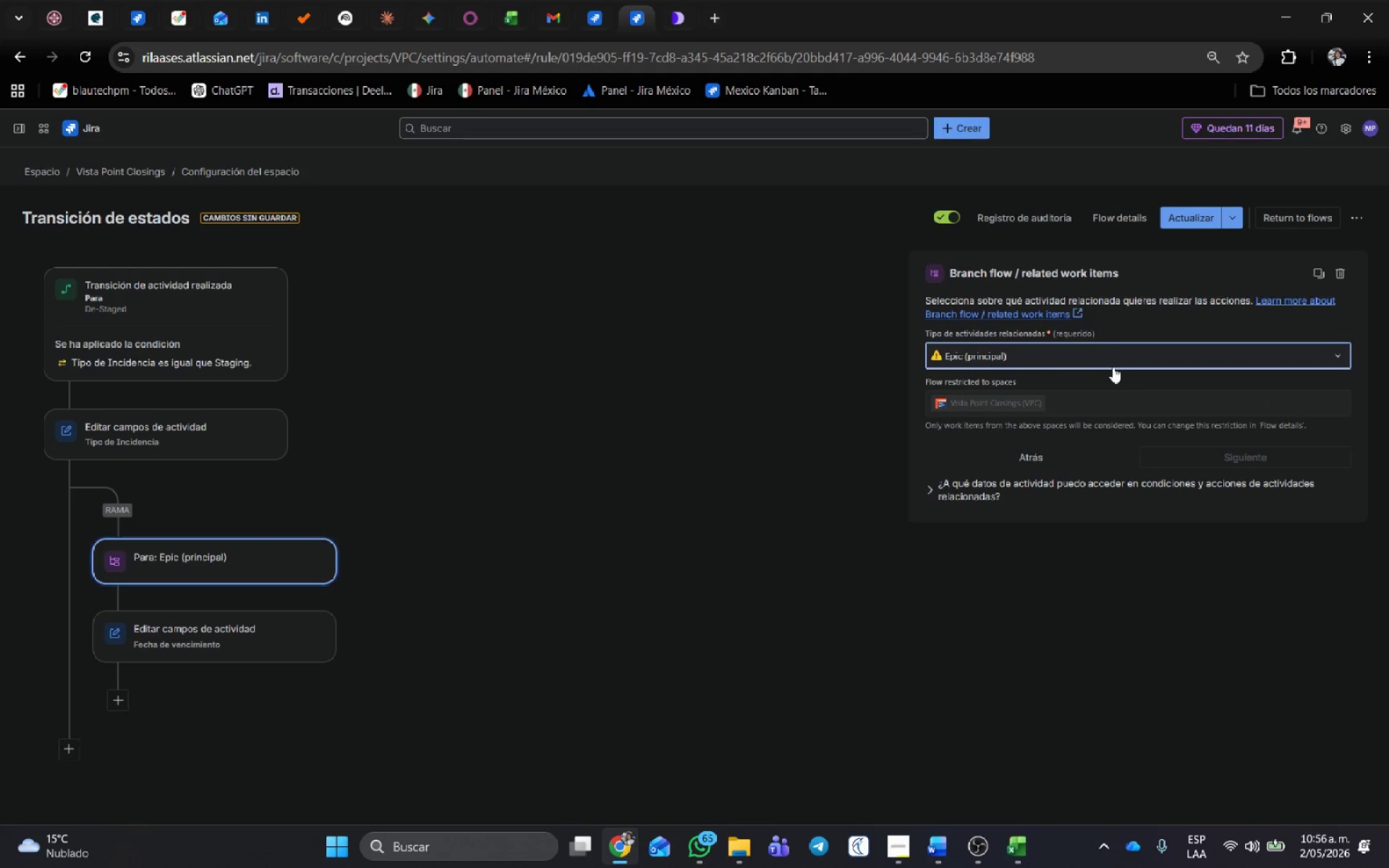 
left_click([1110, 346])
 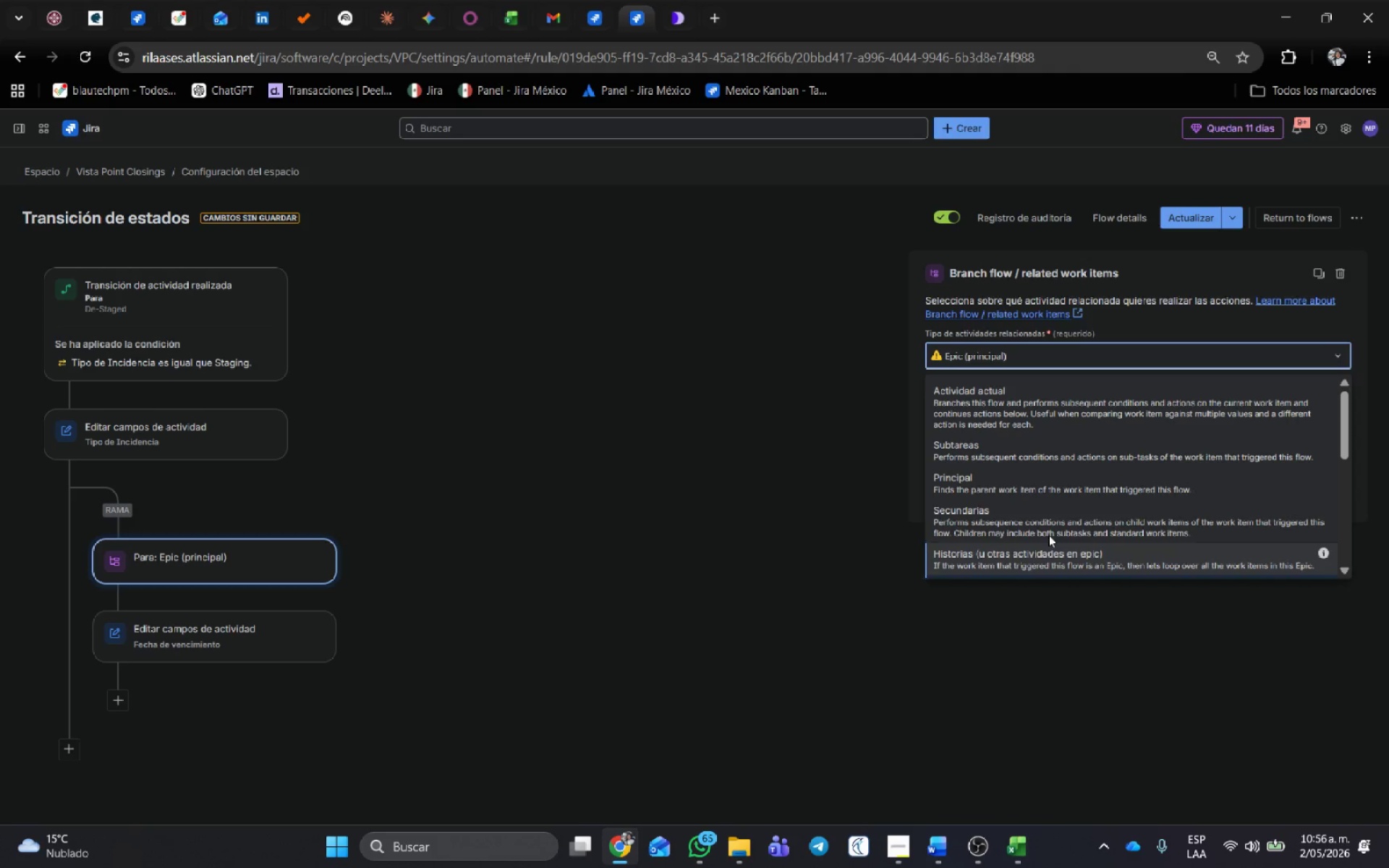 
scroll: coordinate [1053, 497], scroll_direction: down, amount: 1.0
 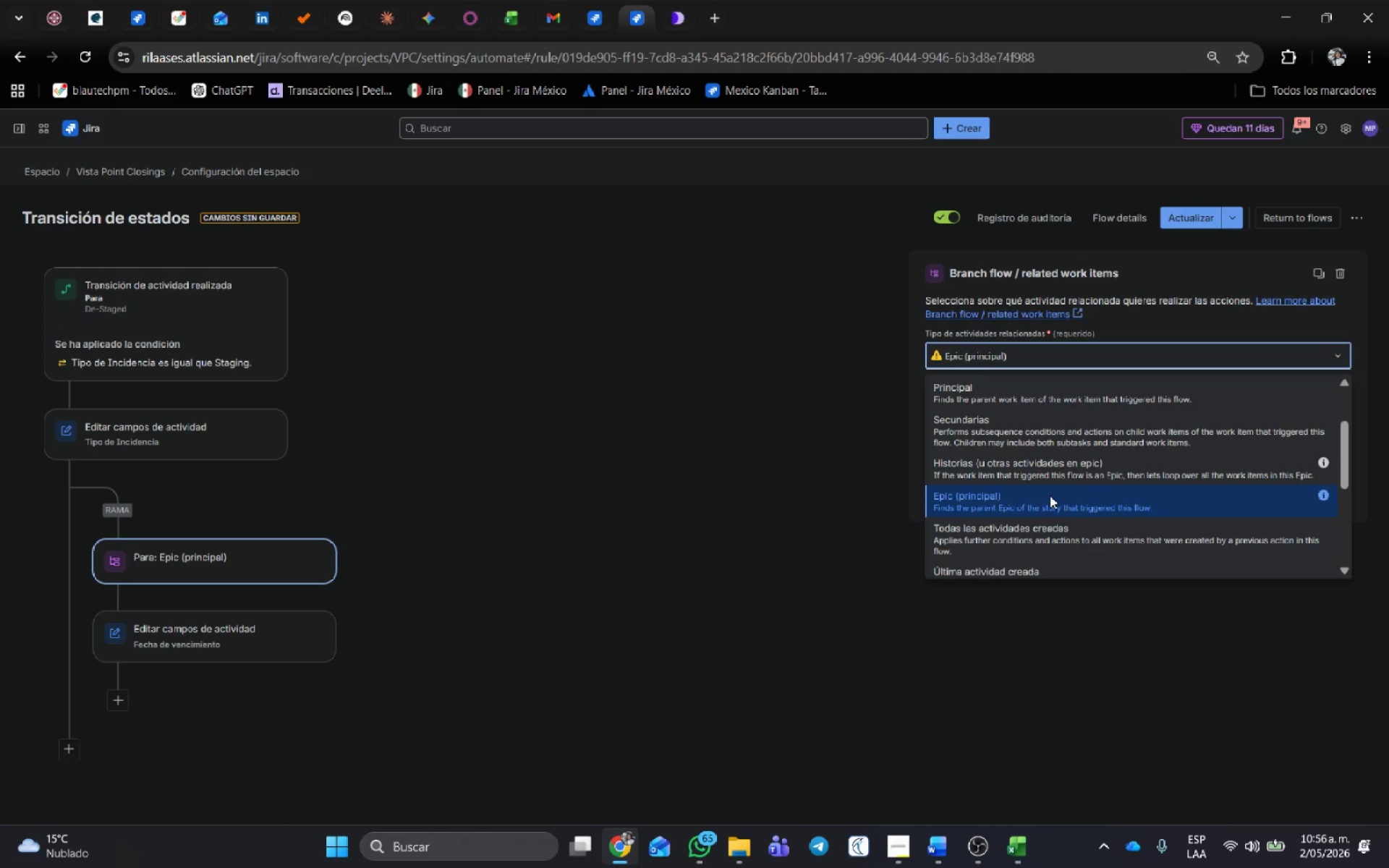 
left_click([1050, 495])
 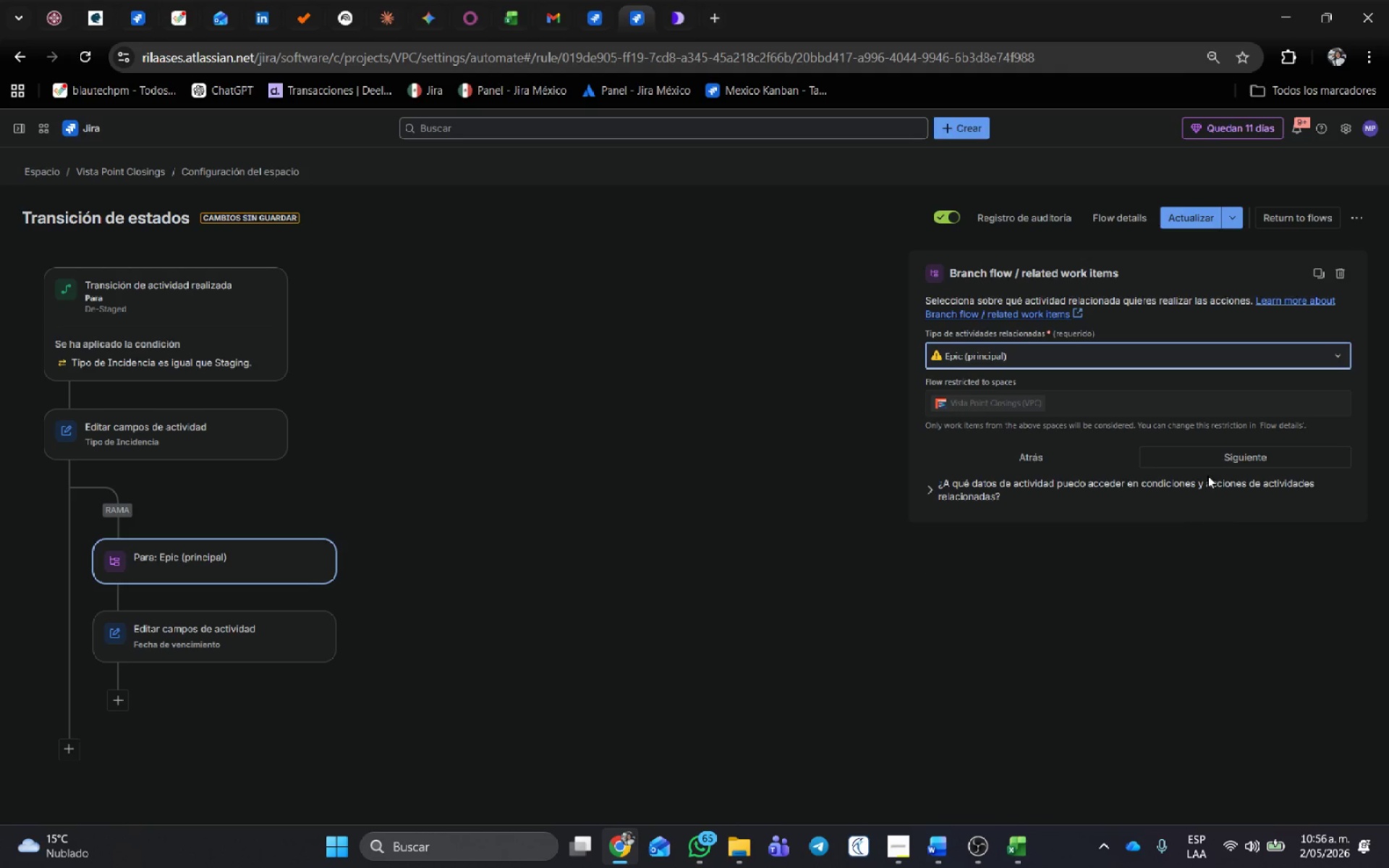 
left_click([1216, 457])
 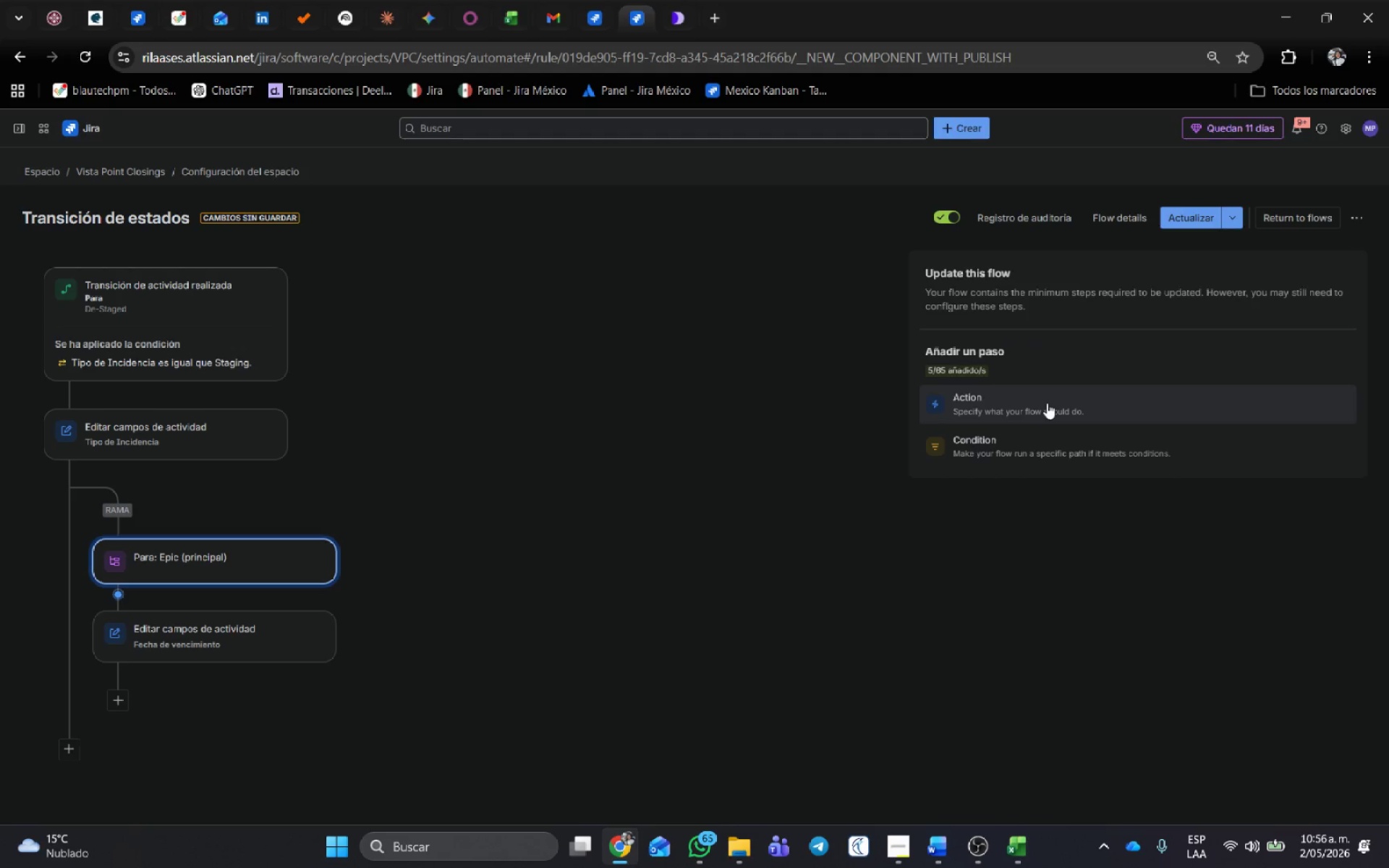 
left_click([1035, 446])
 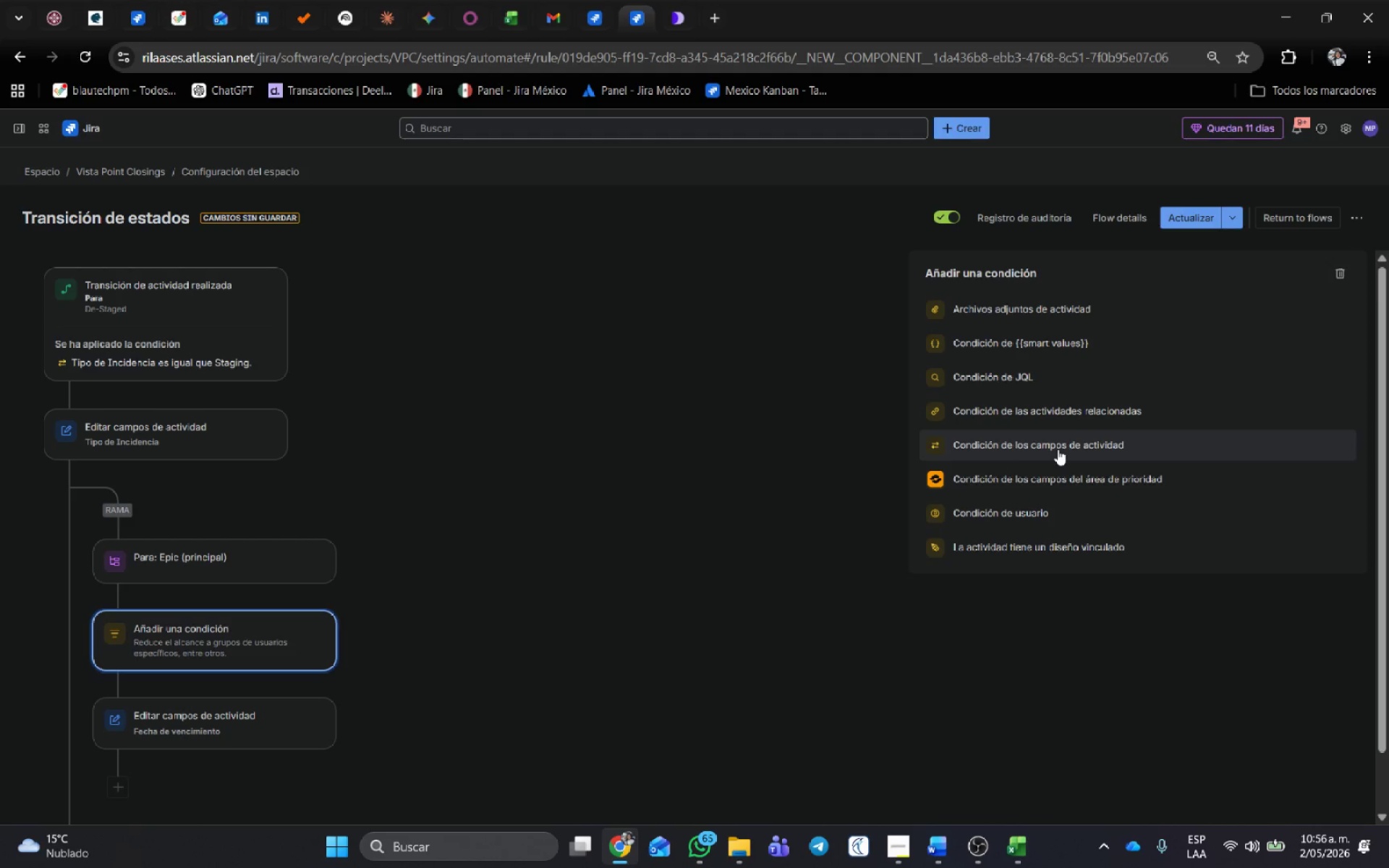 
left_click([1058, 449])
 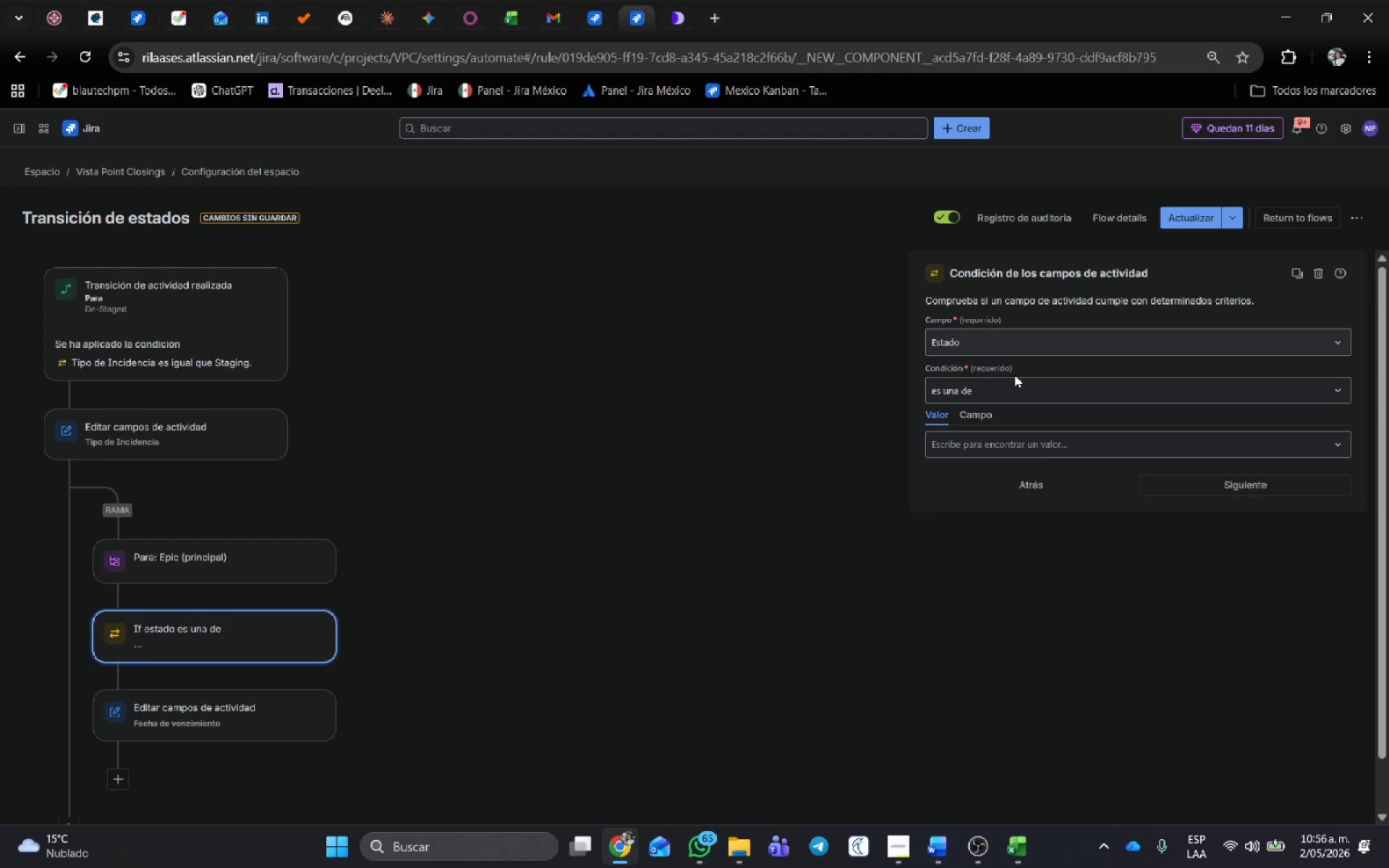 
left_click([1009, 344])
 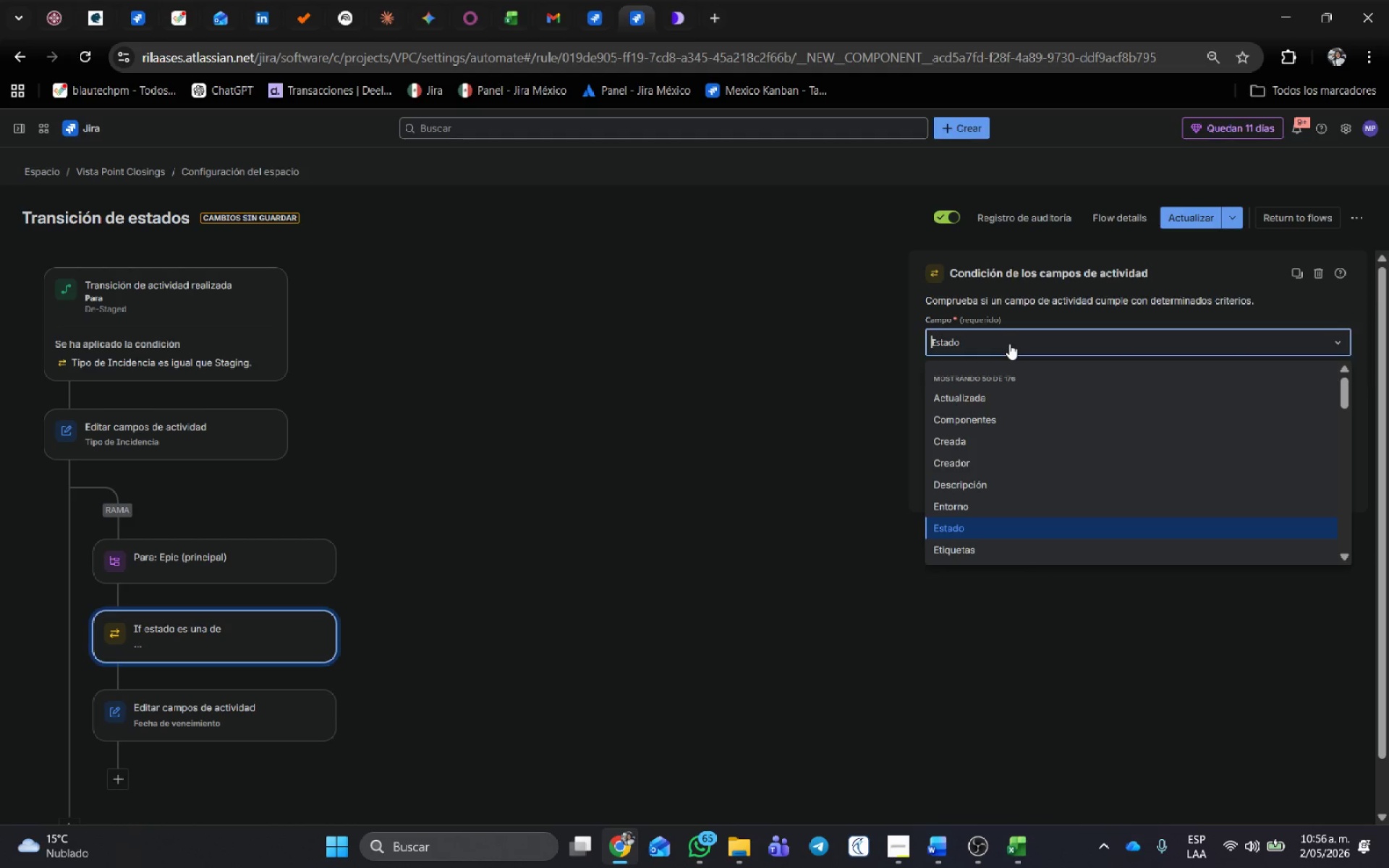 
type(tipo)
 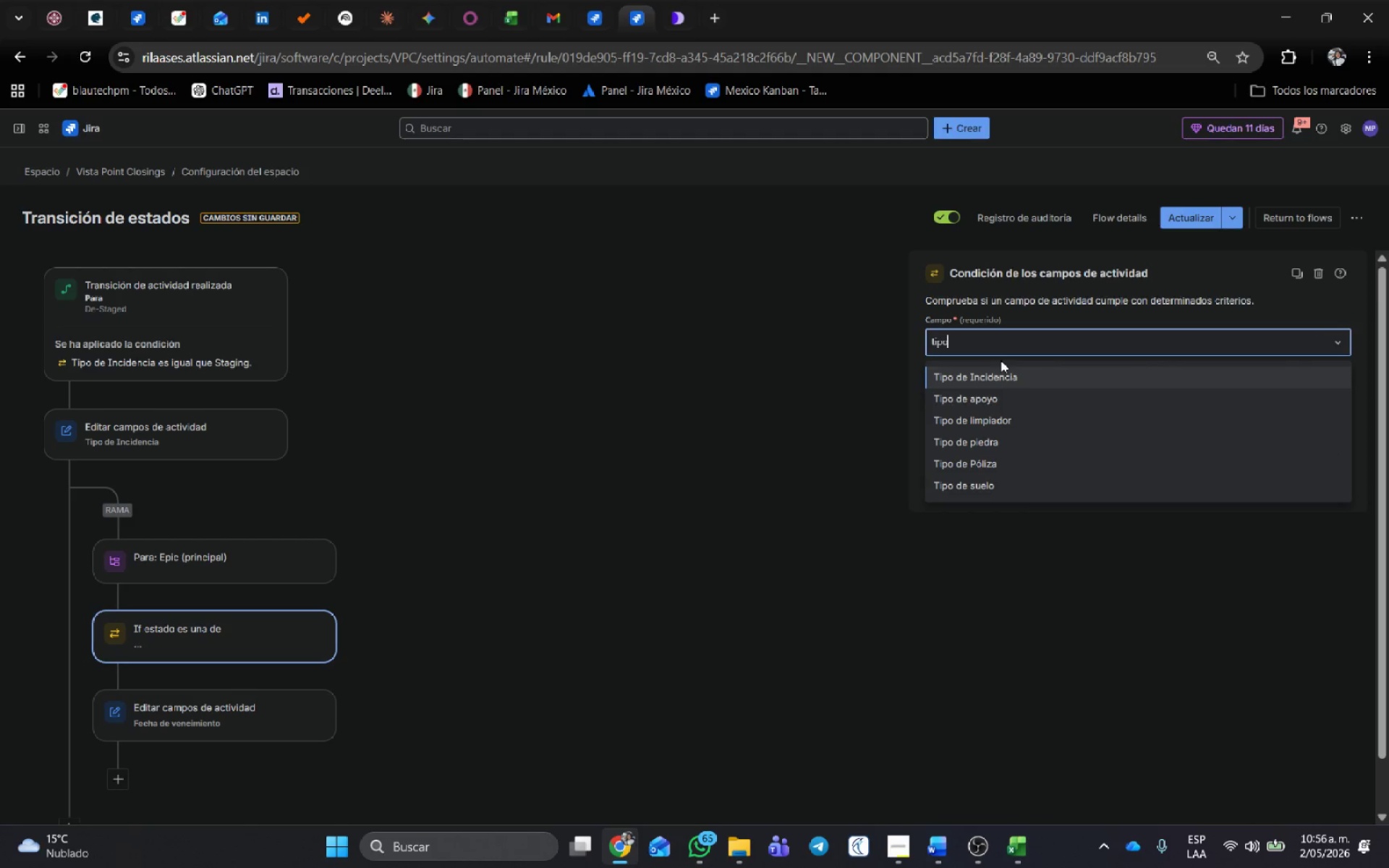 
left_click([1001, 370])
 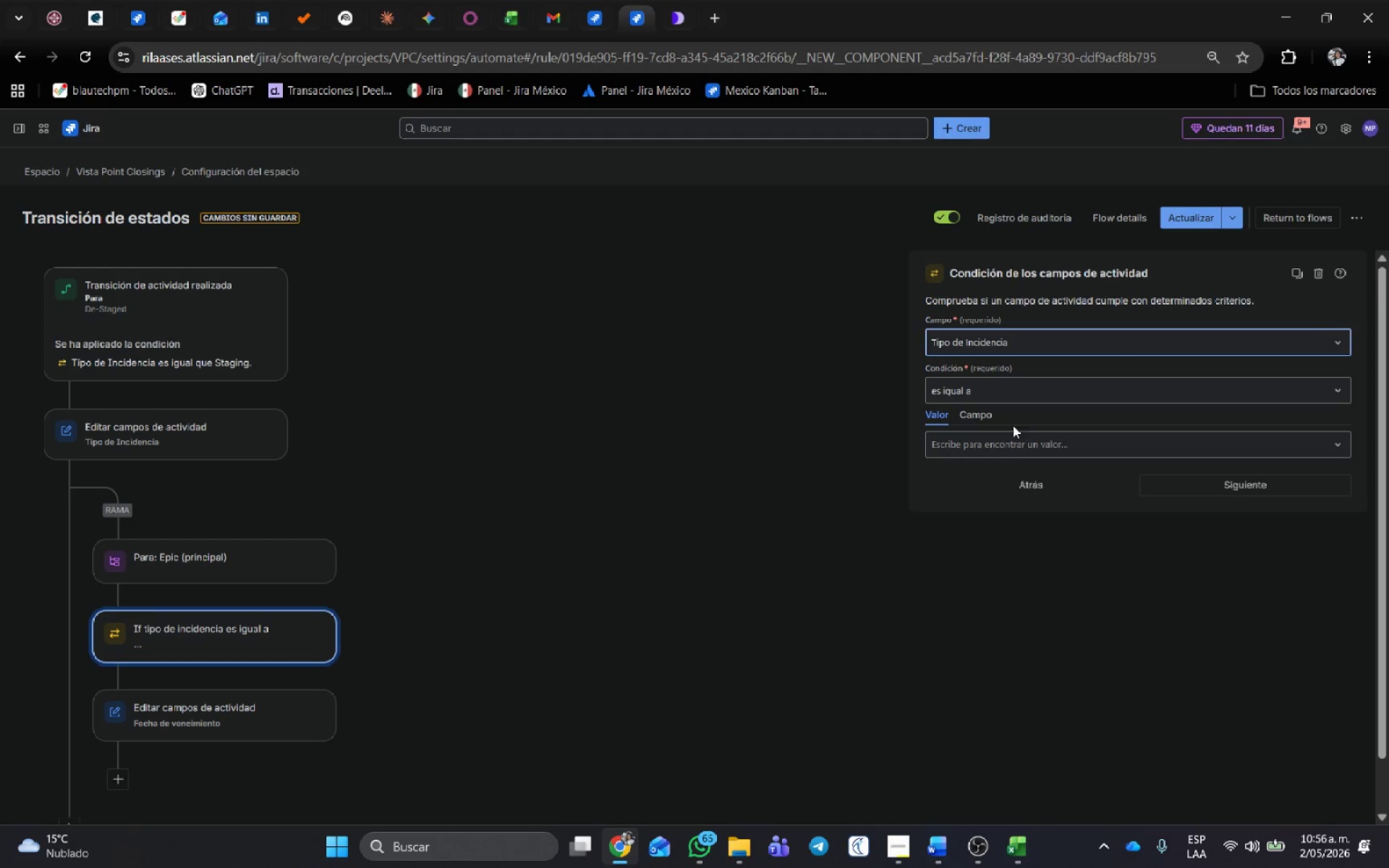 
left_click([1004, 450])
 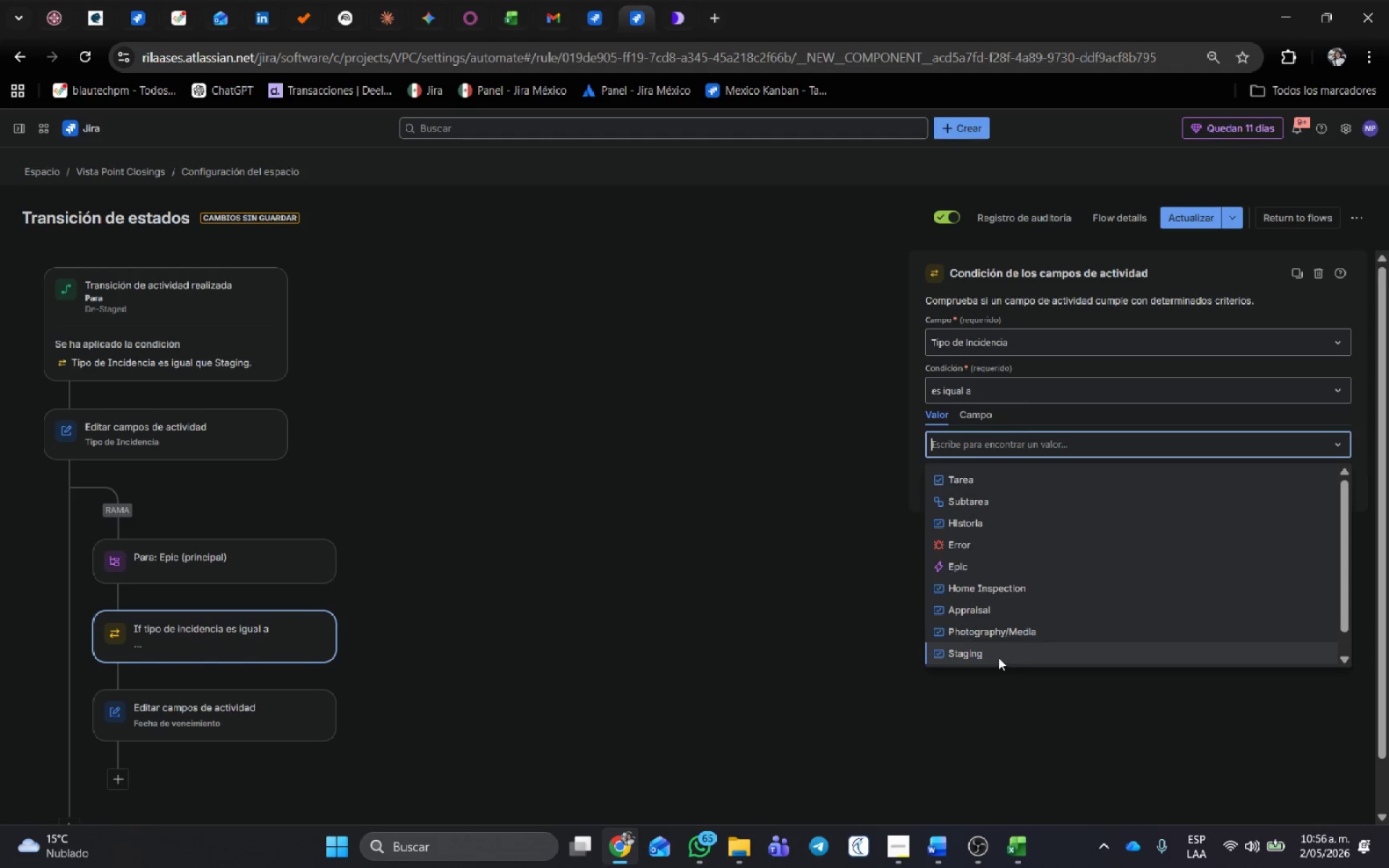 
left_click([992, 637])
 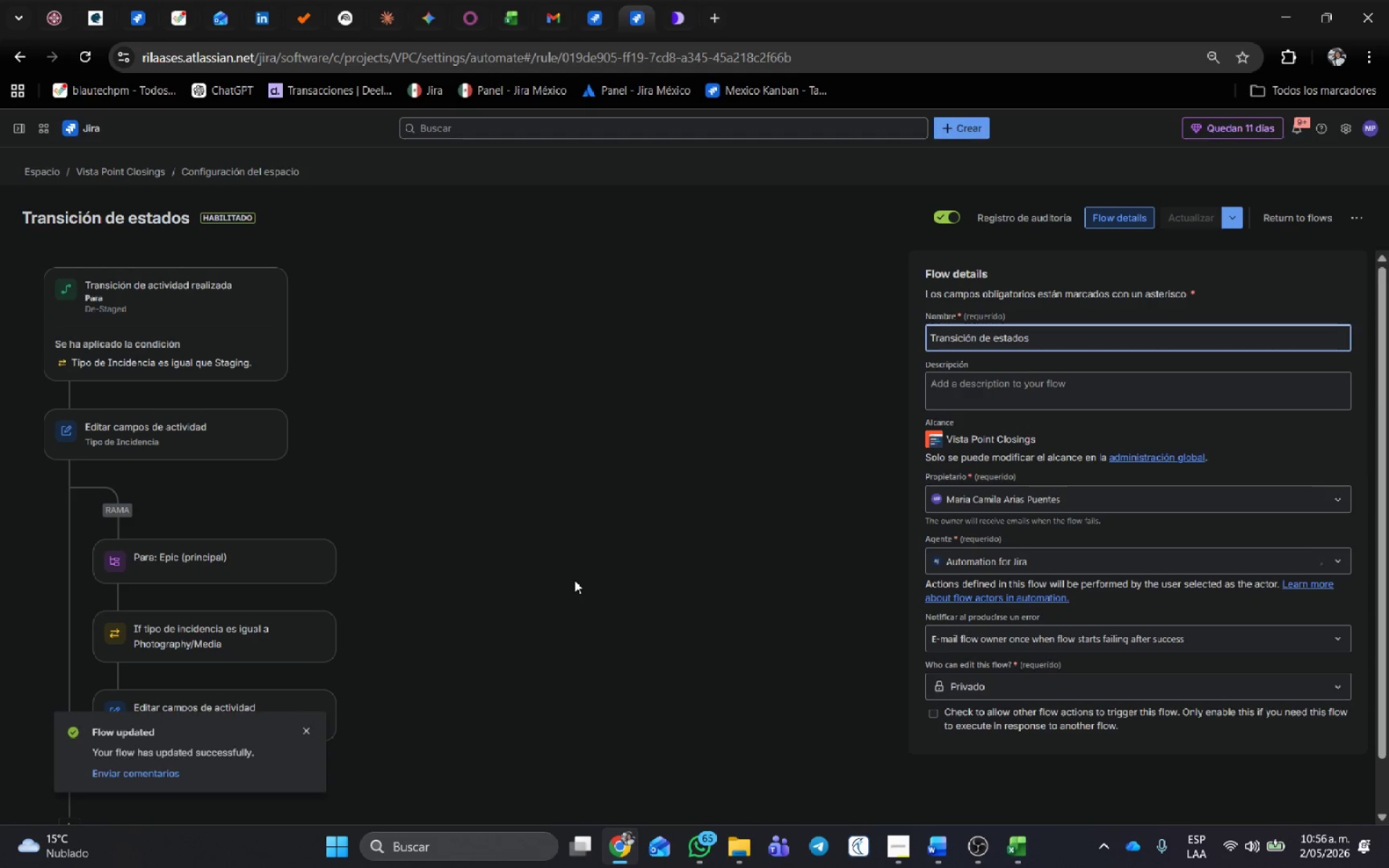 
wait(9.52)
 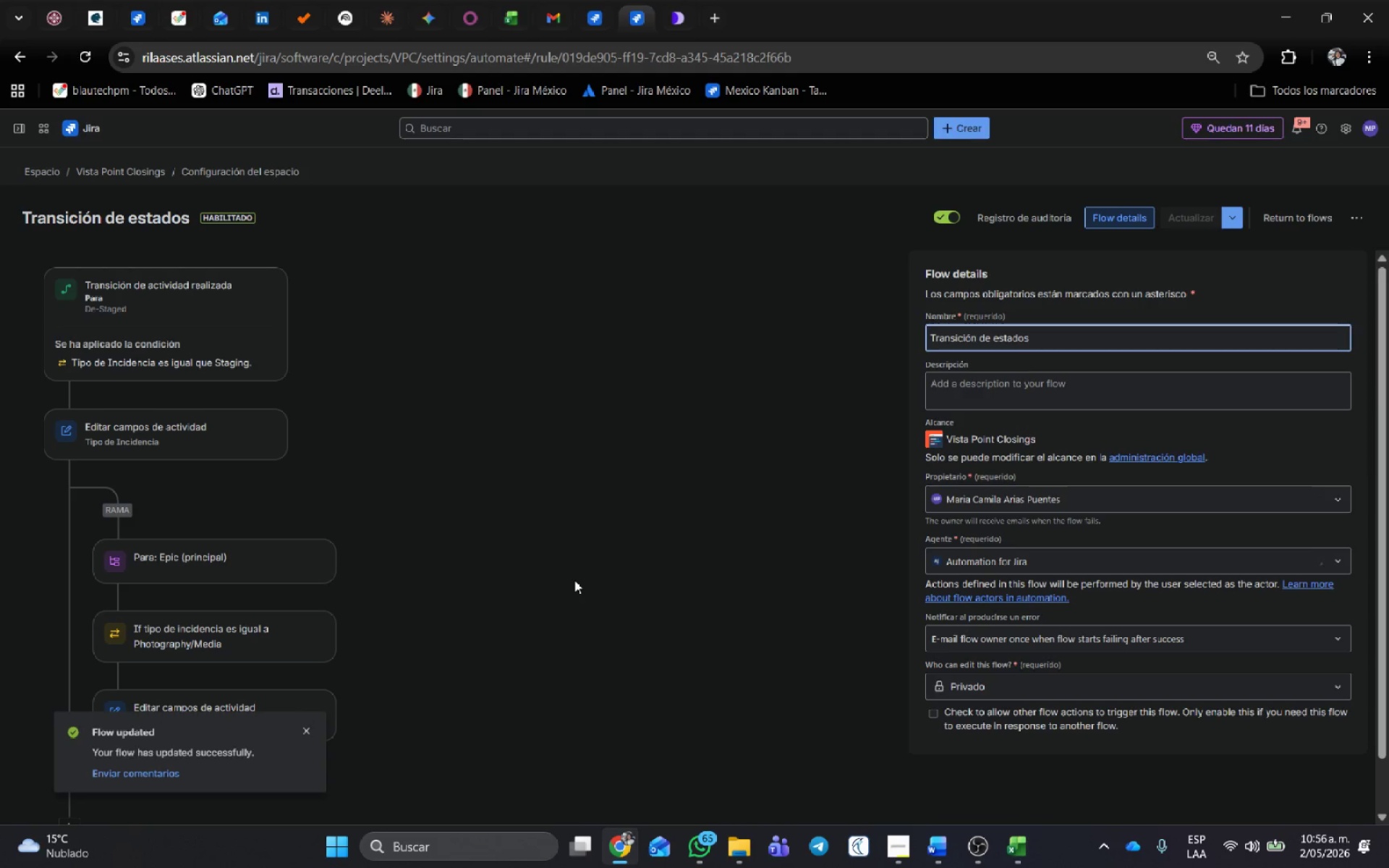 
left_click([308, 729])
 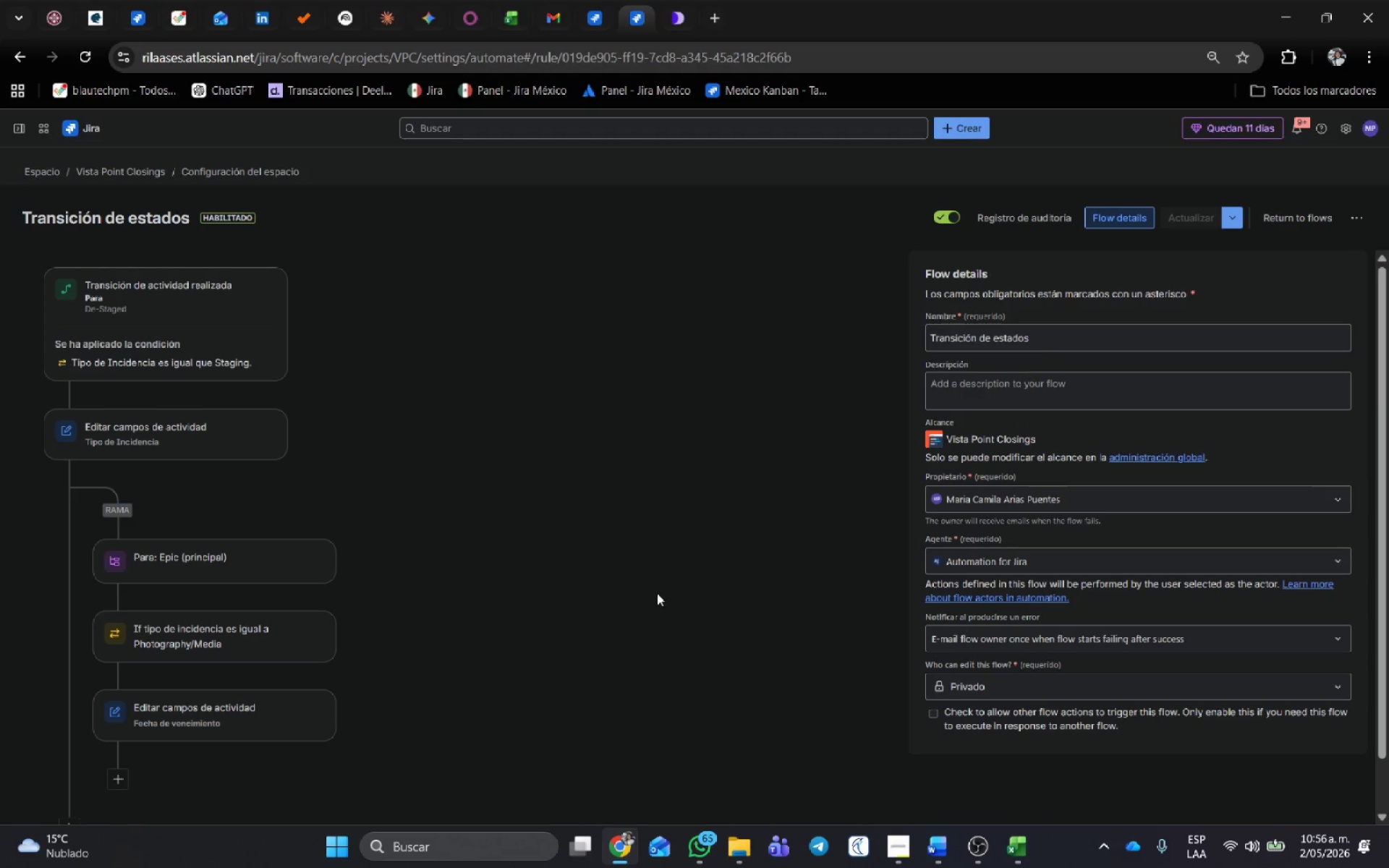 
left_click([577, 587])
 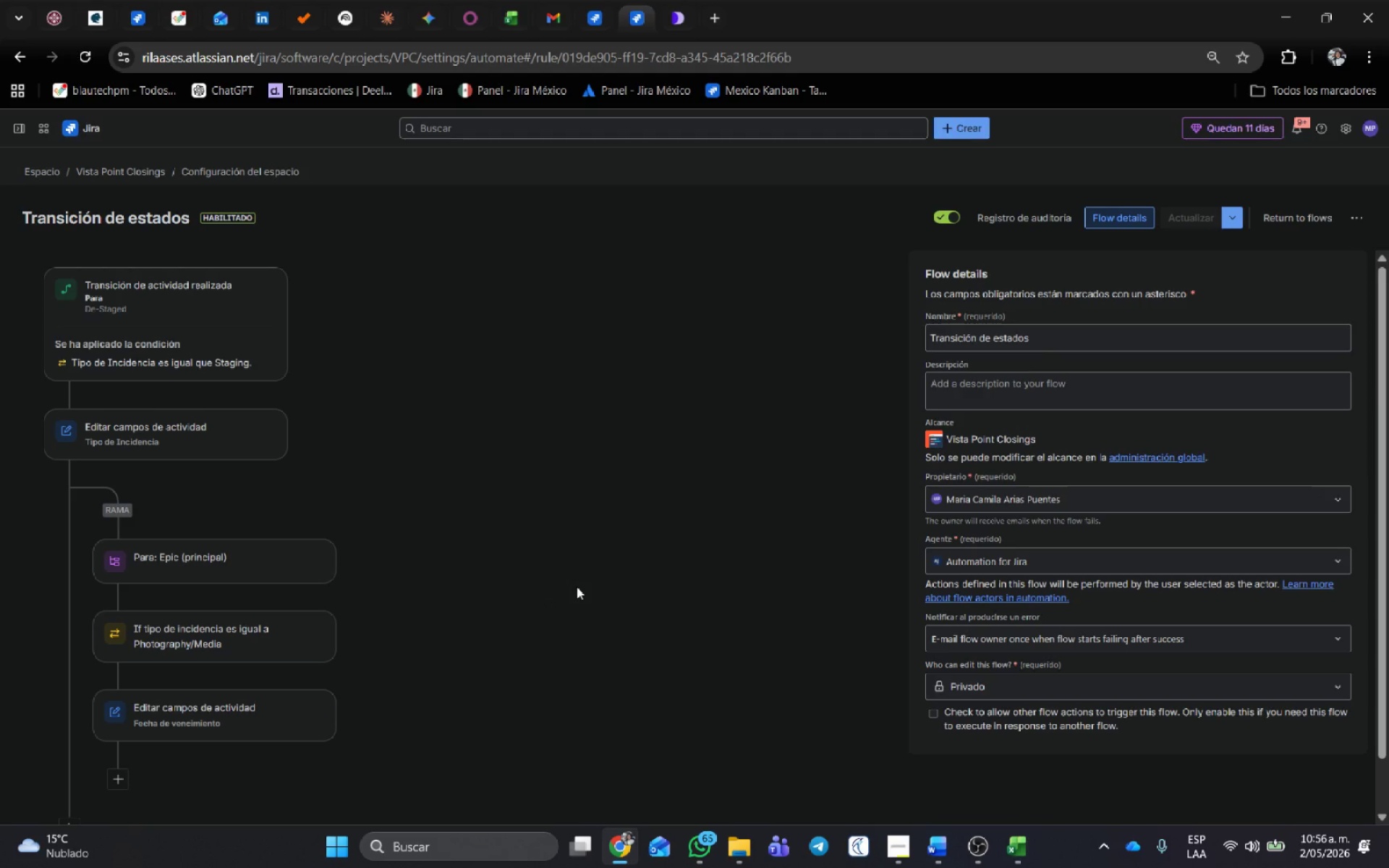 
wait(16.45)
 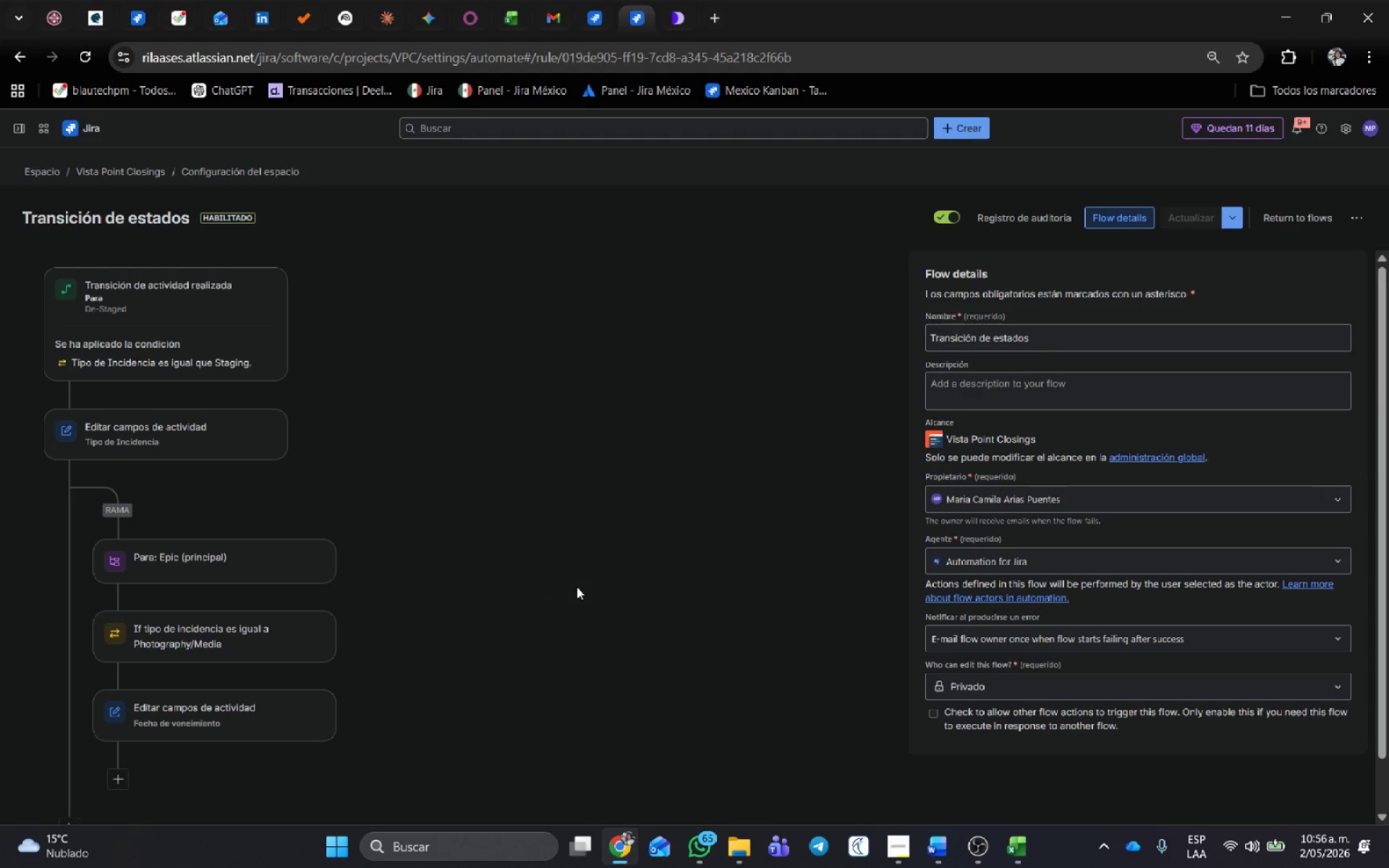 
left_click([1296, 212])
 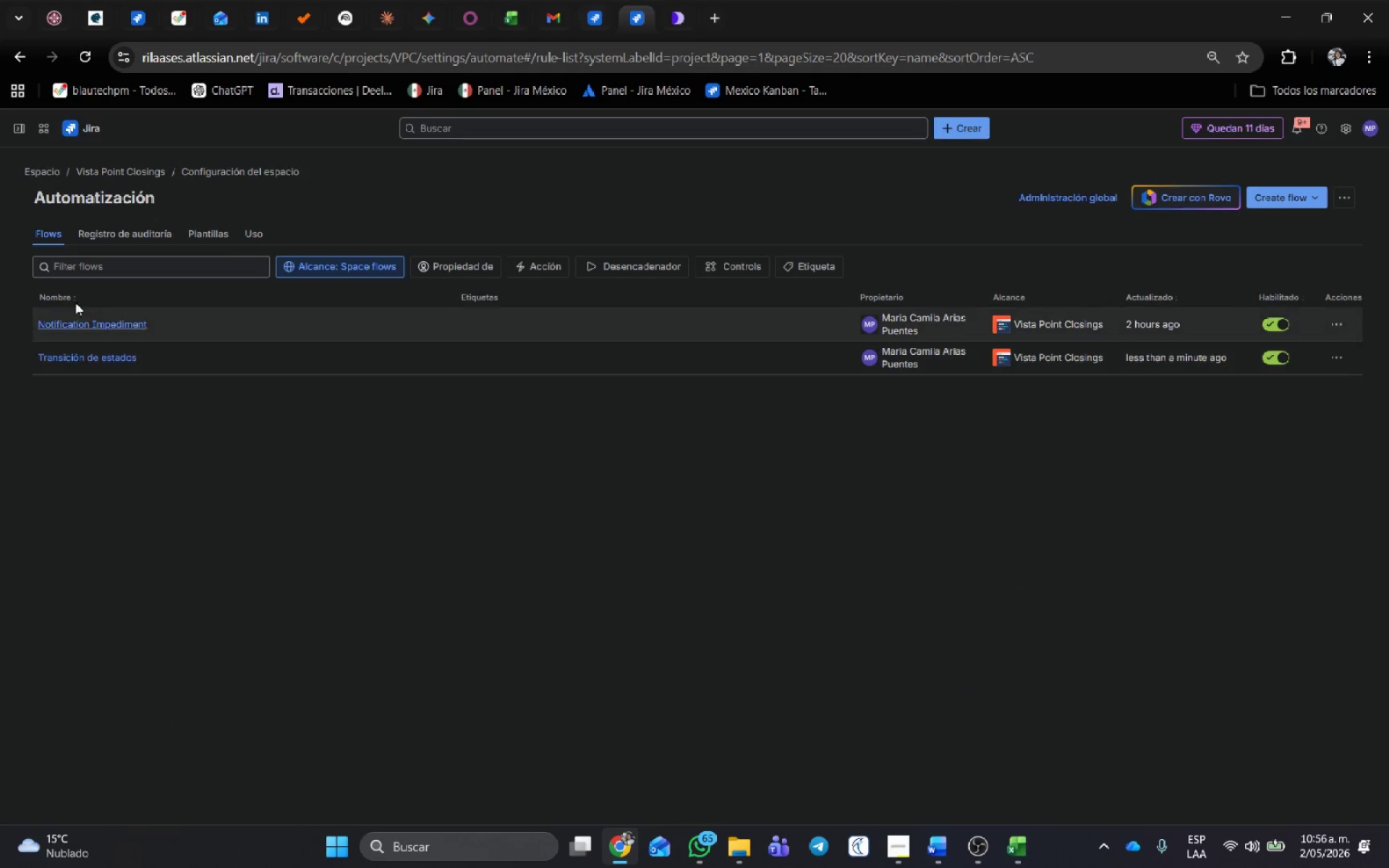 
left_click([608, 1])
 